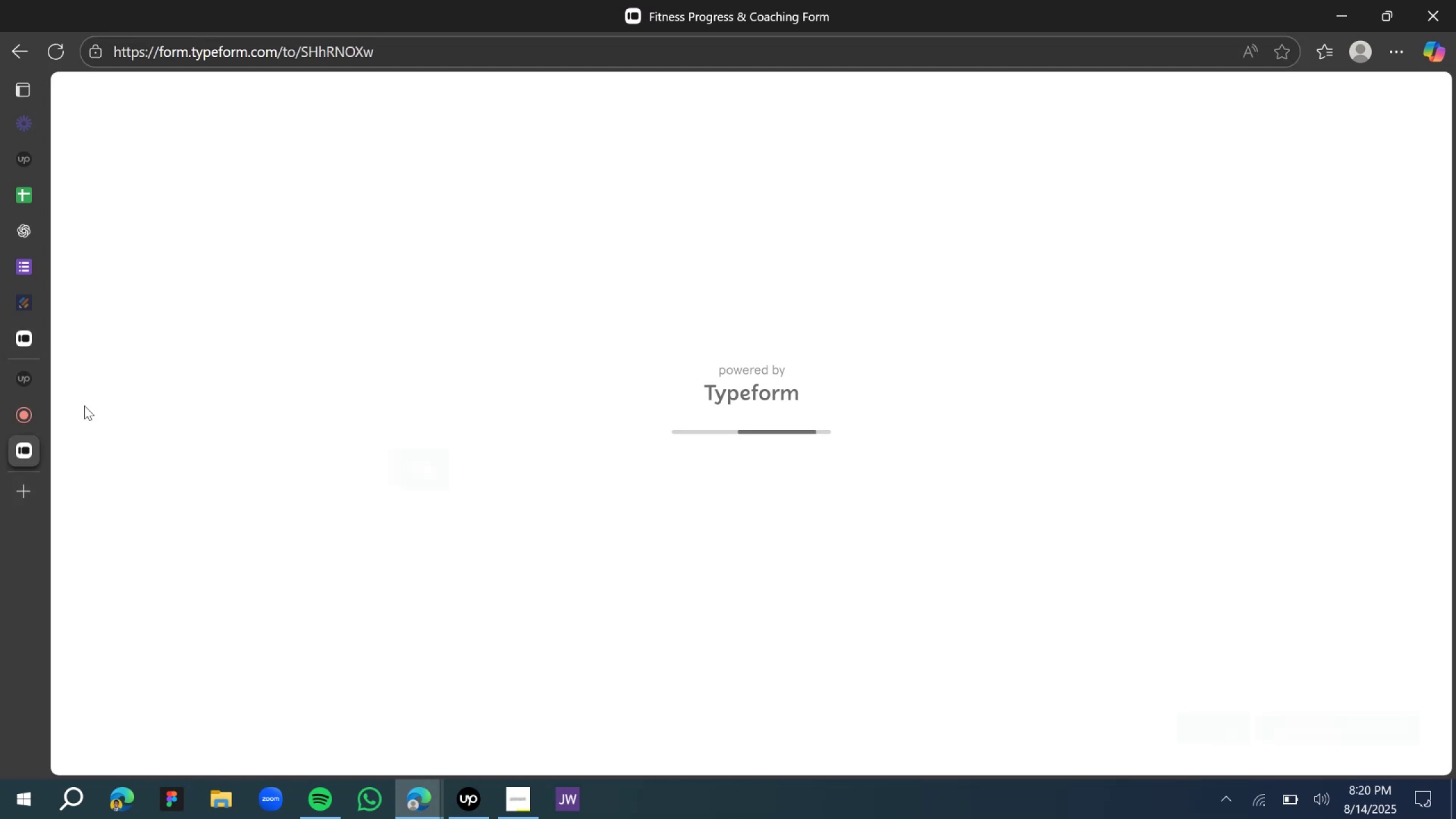 
wait(9.38)
 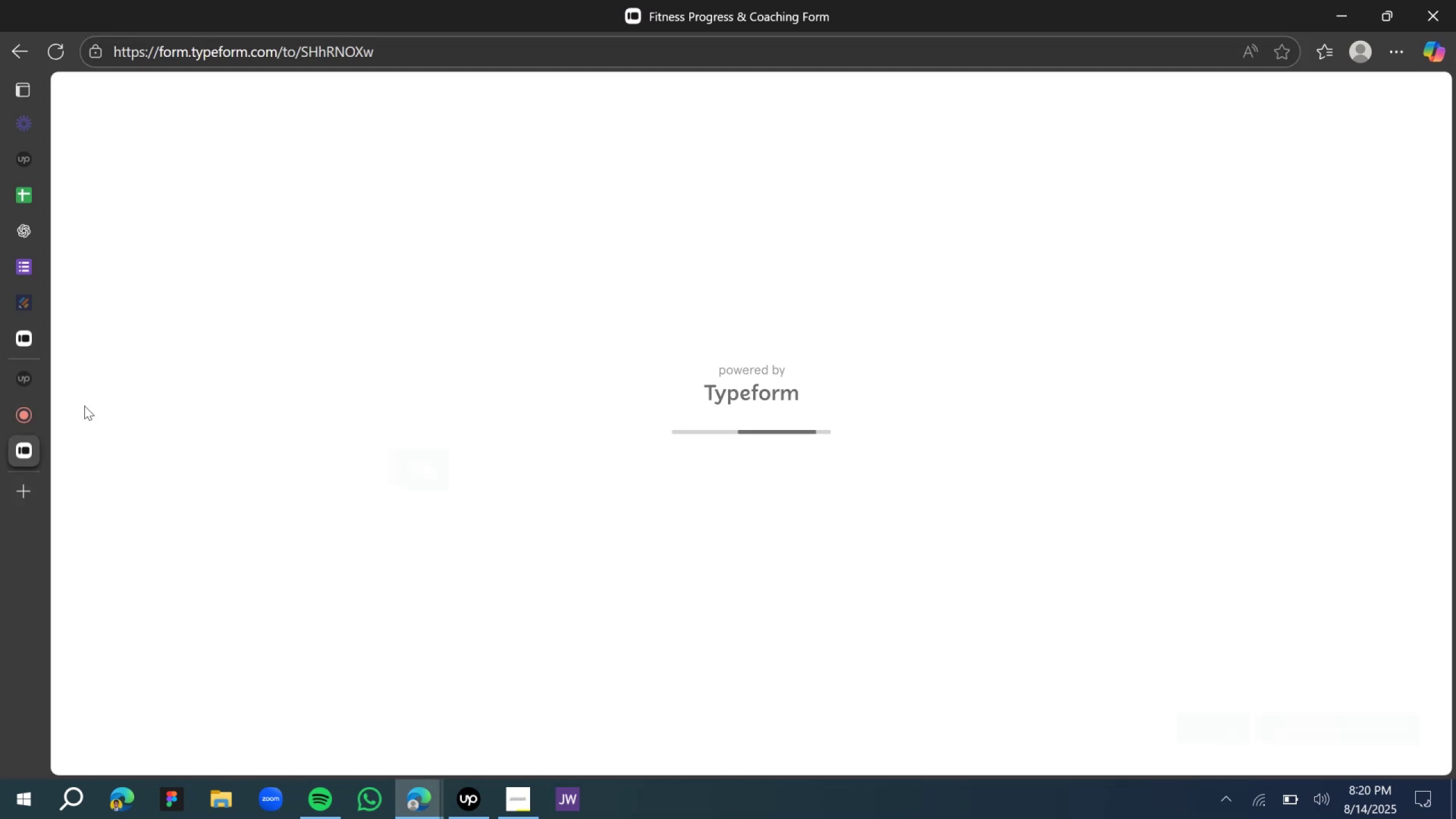 
left_click([414, 468])
 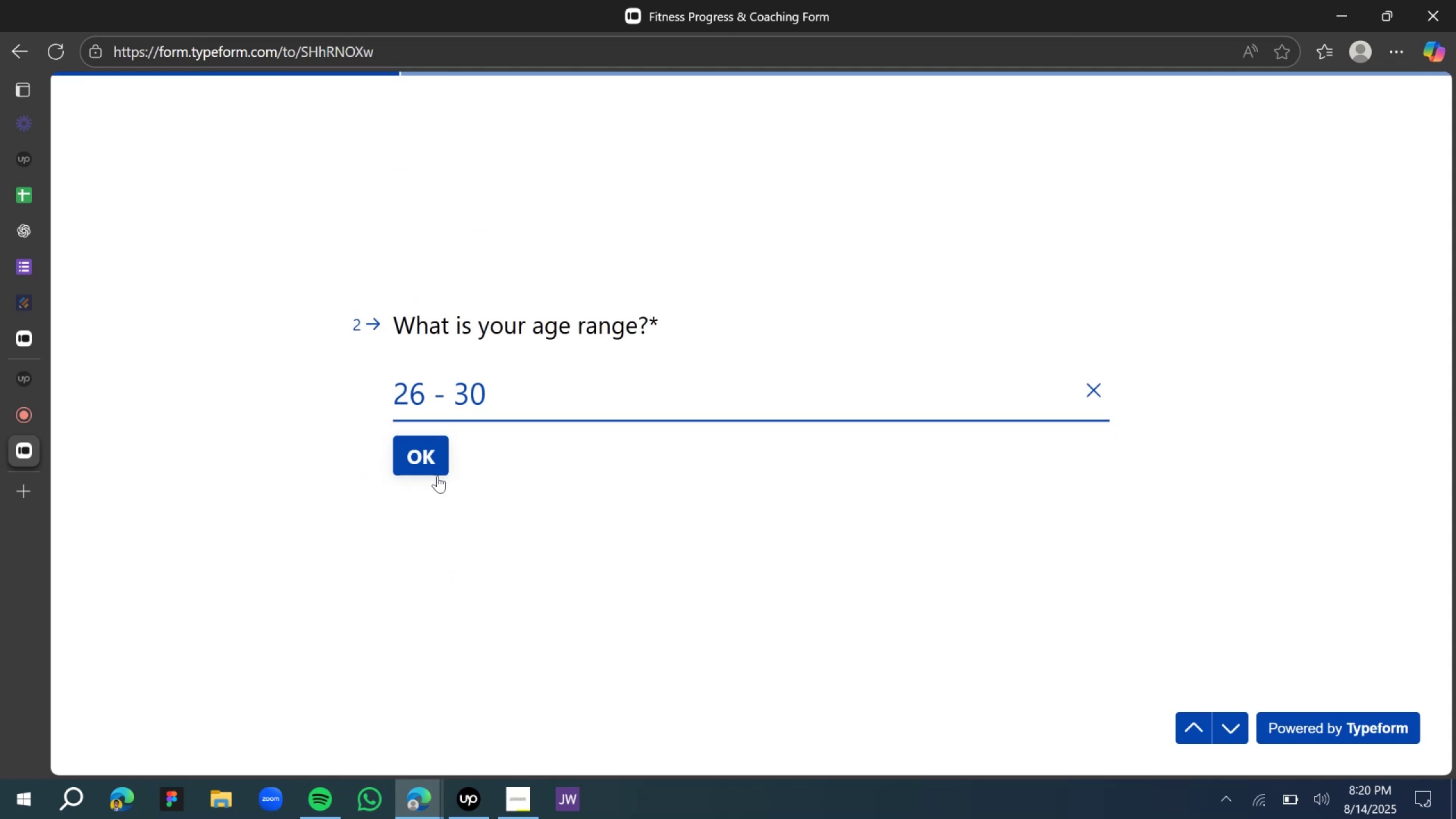 
left_click([437, 449])
 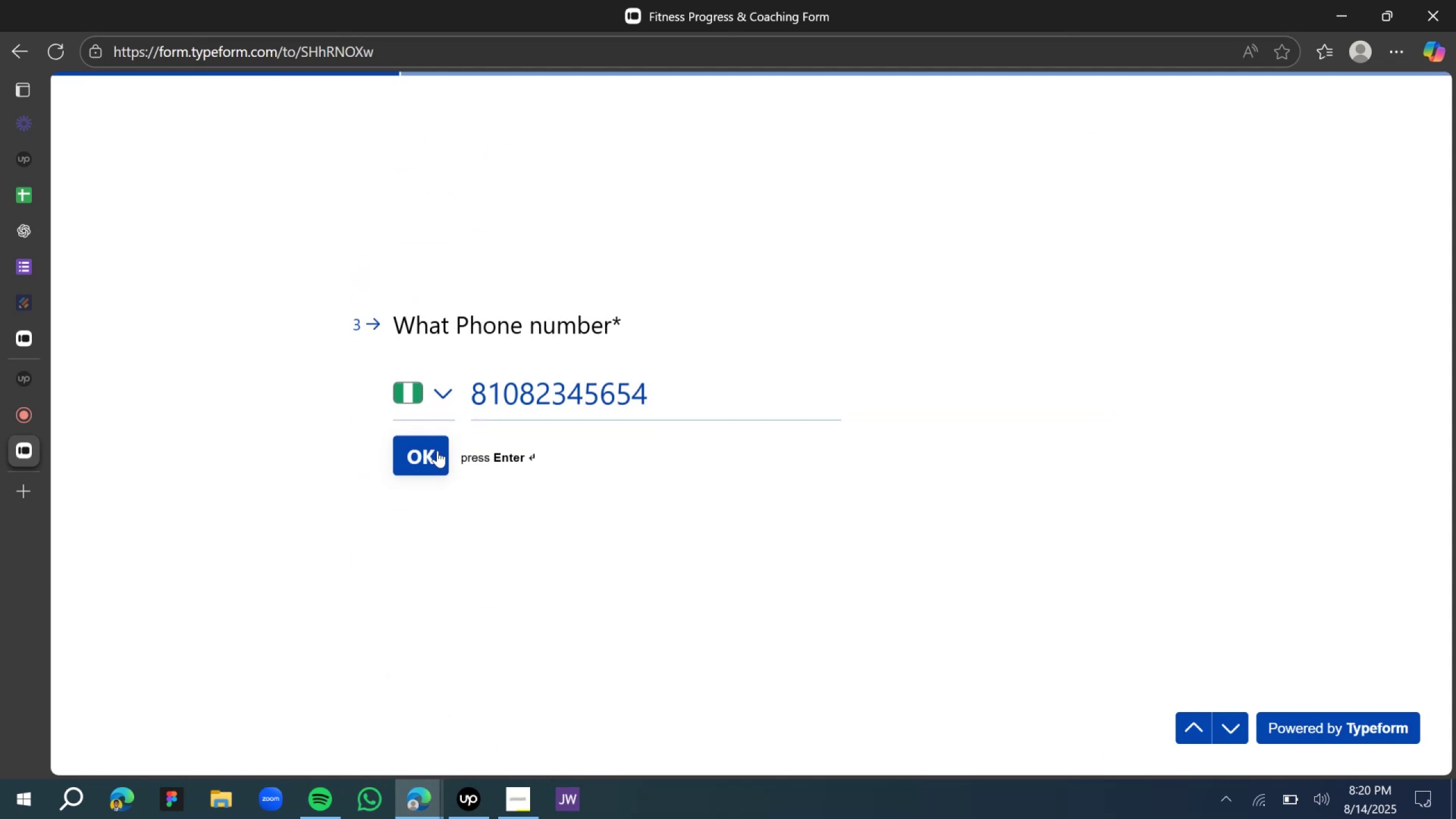 
left_click([440, 456])
 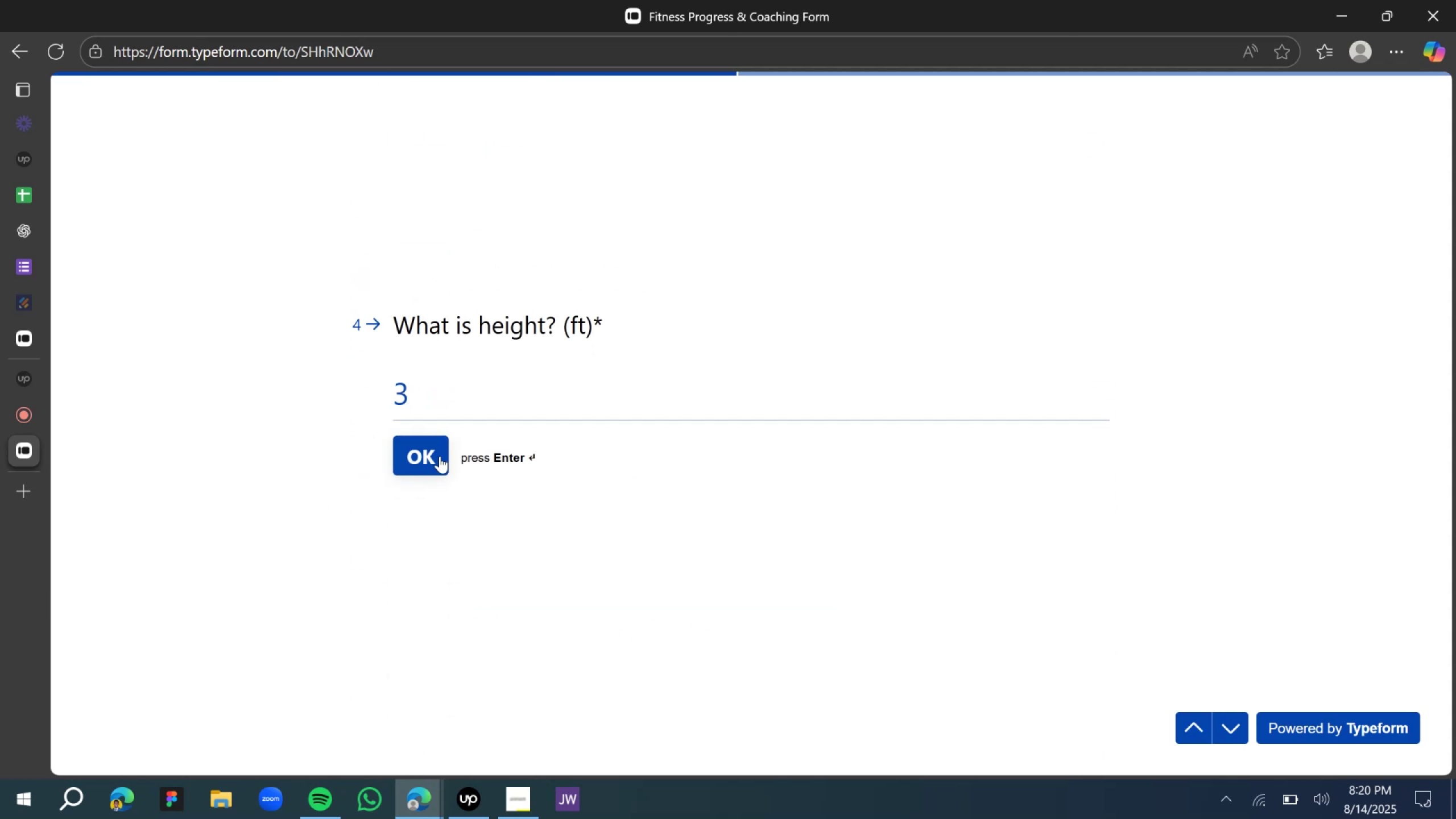 
left_click([440, 456])
 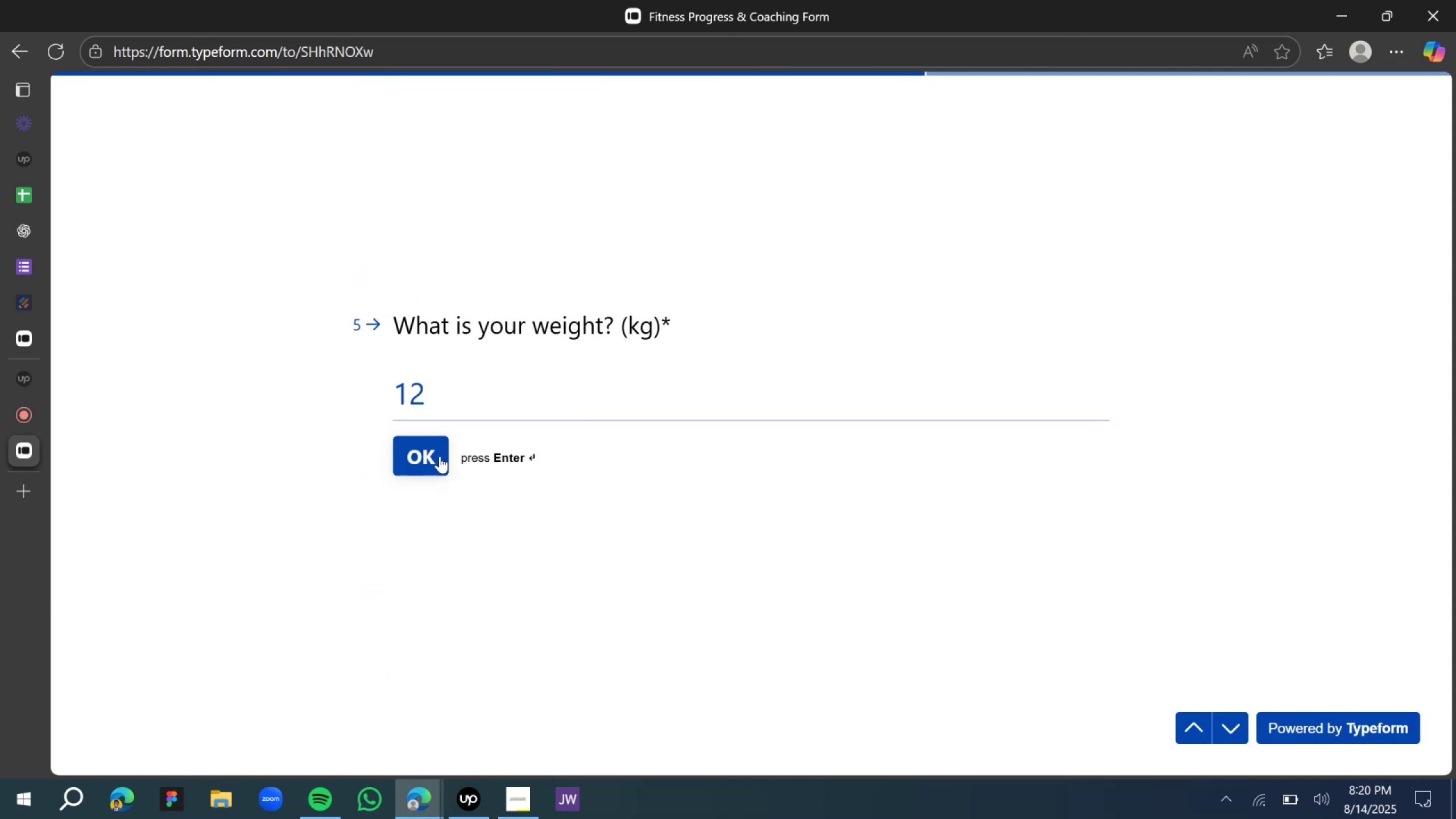 
left_click([440, 456])
 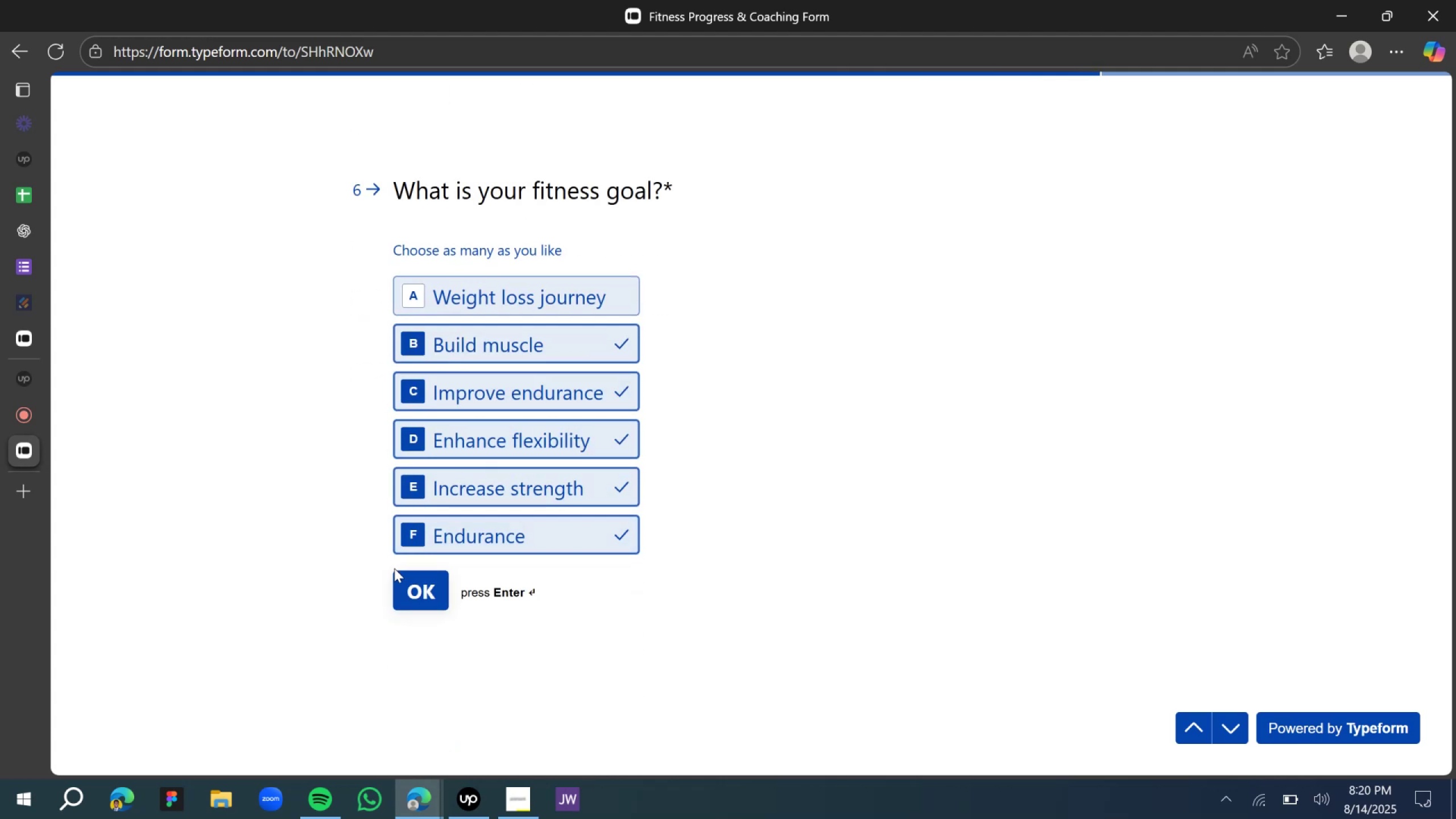 
left_click([427, 540])
 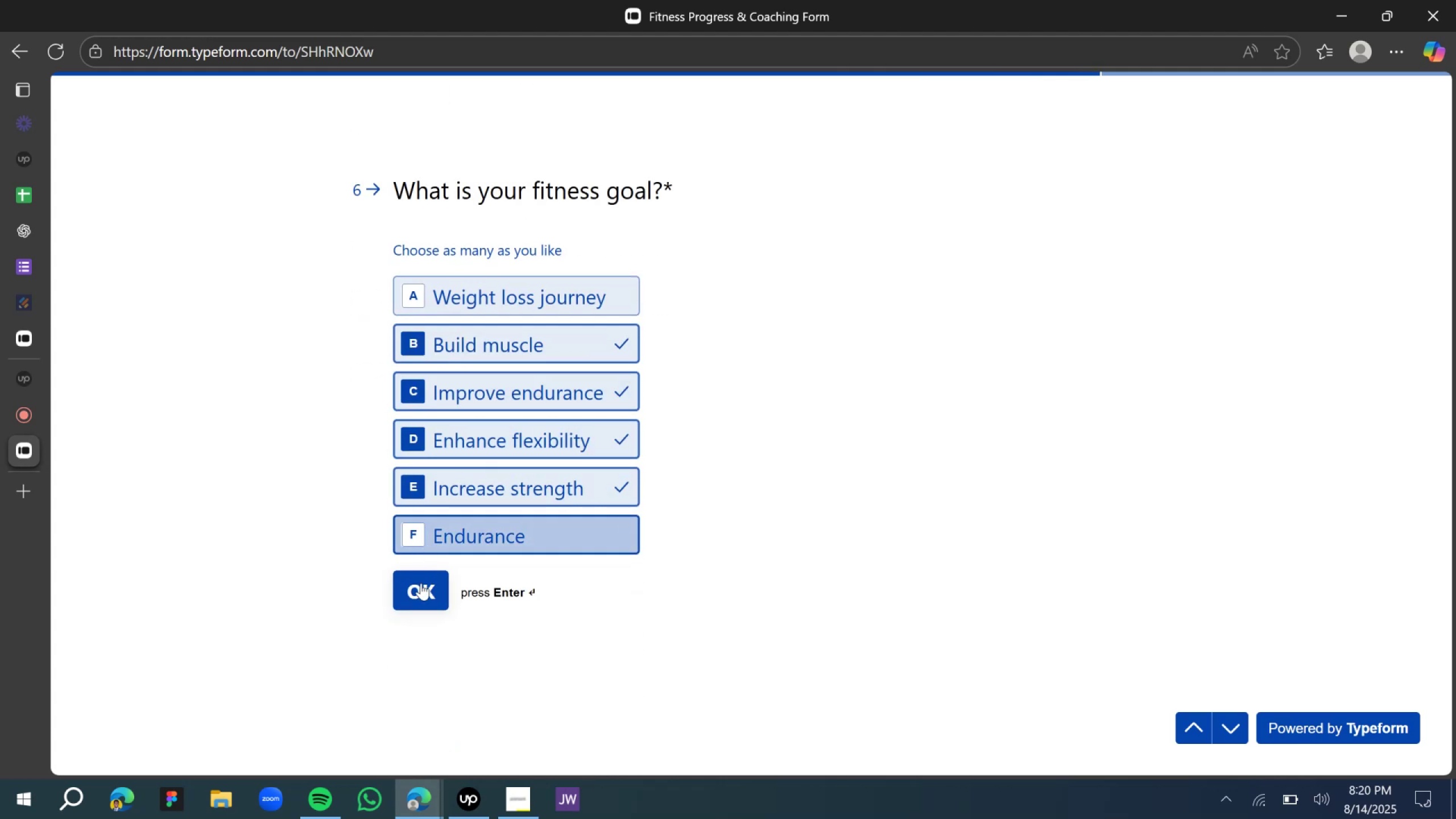 
left_click([421, 583])
 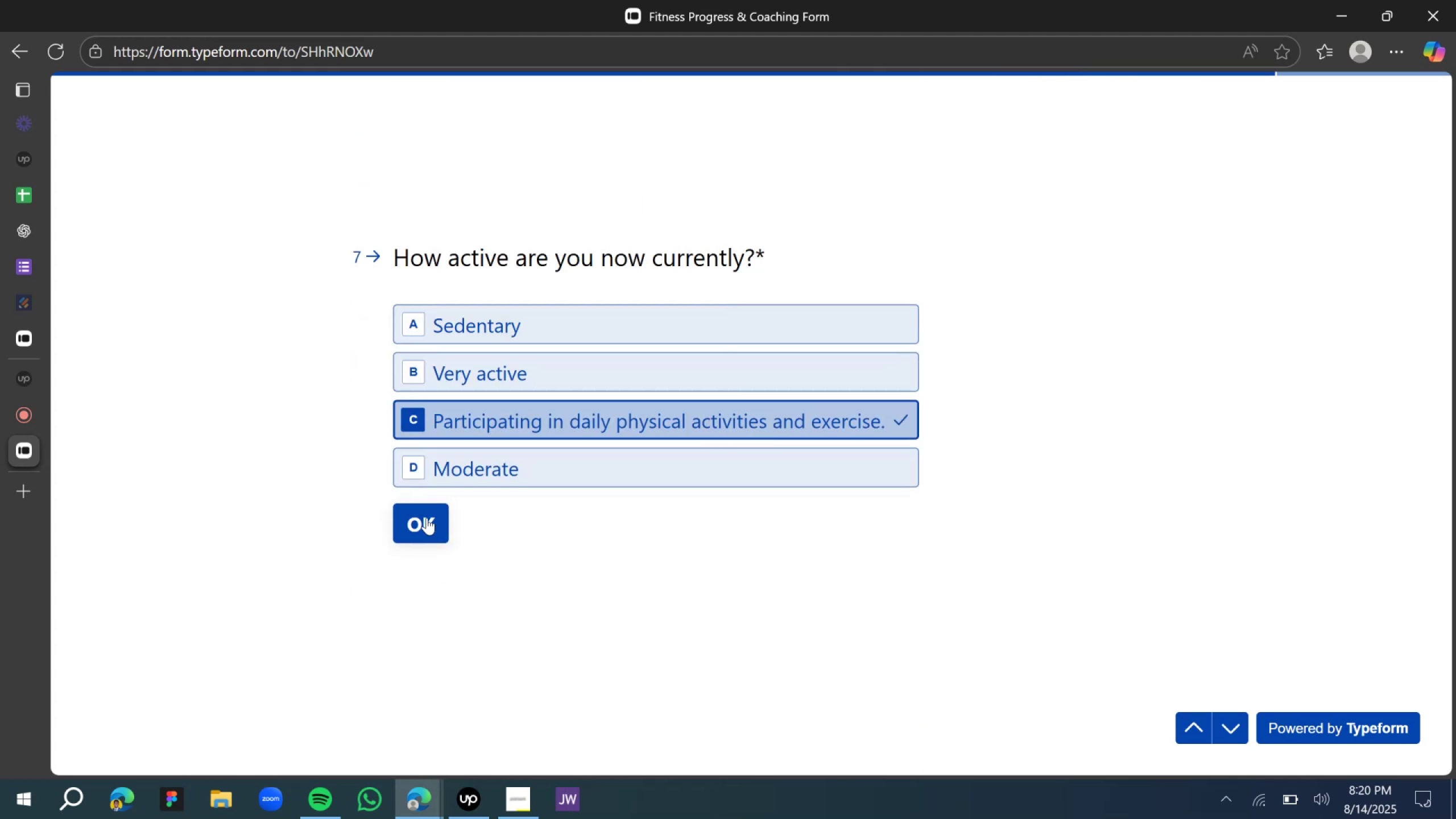 
left_click([427, 518])
 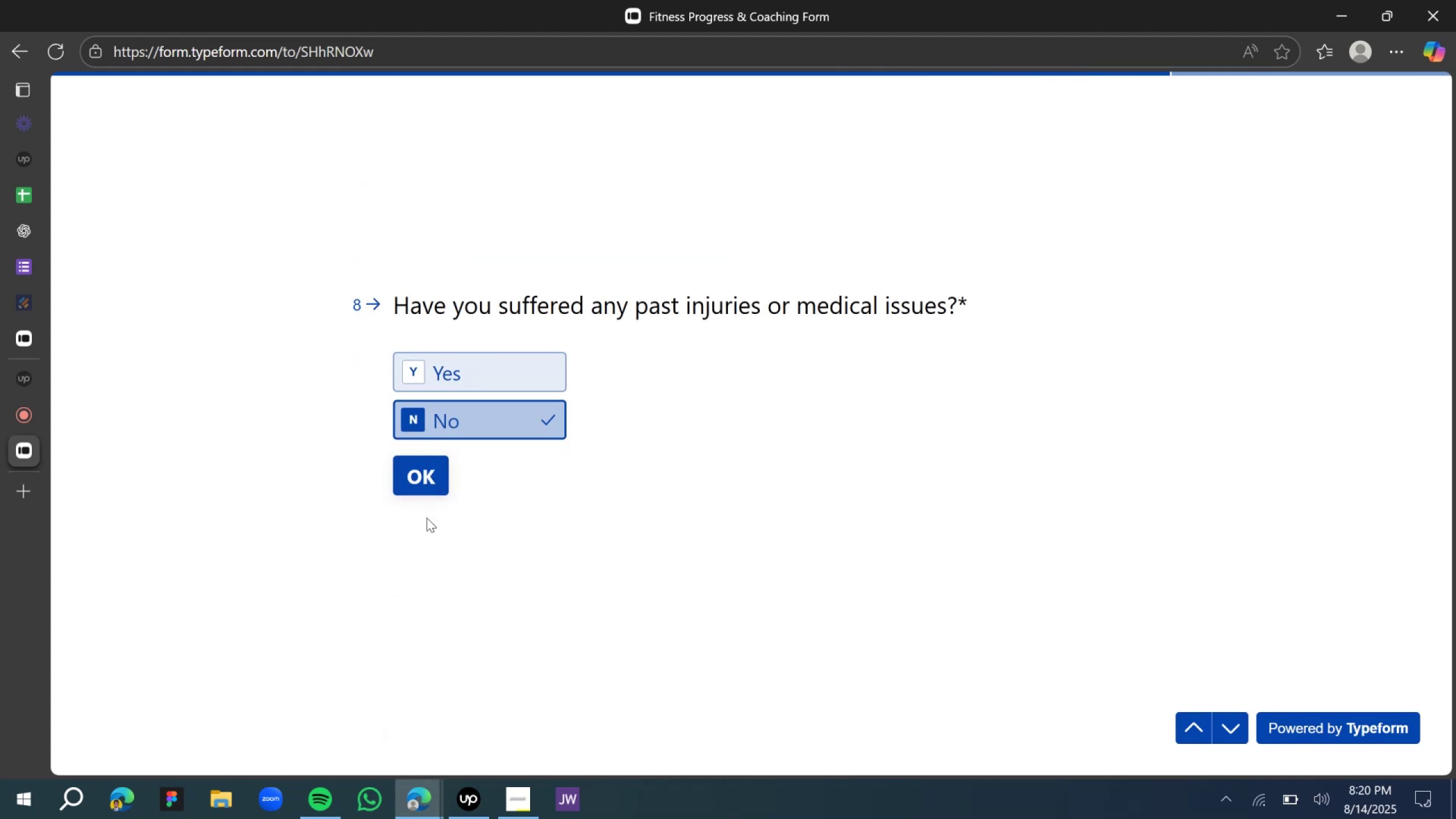 
left_click([440, 468])
 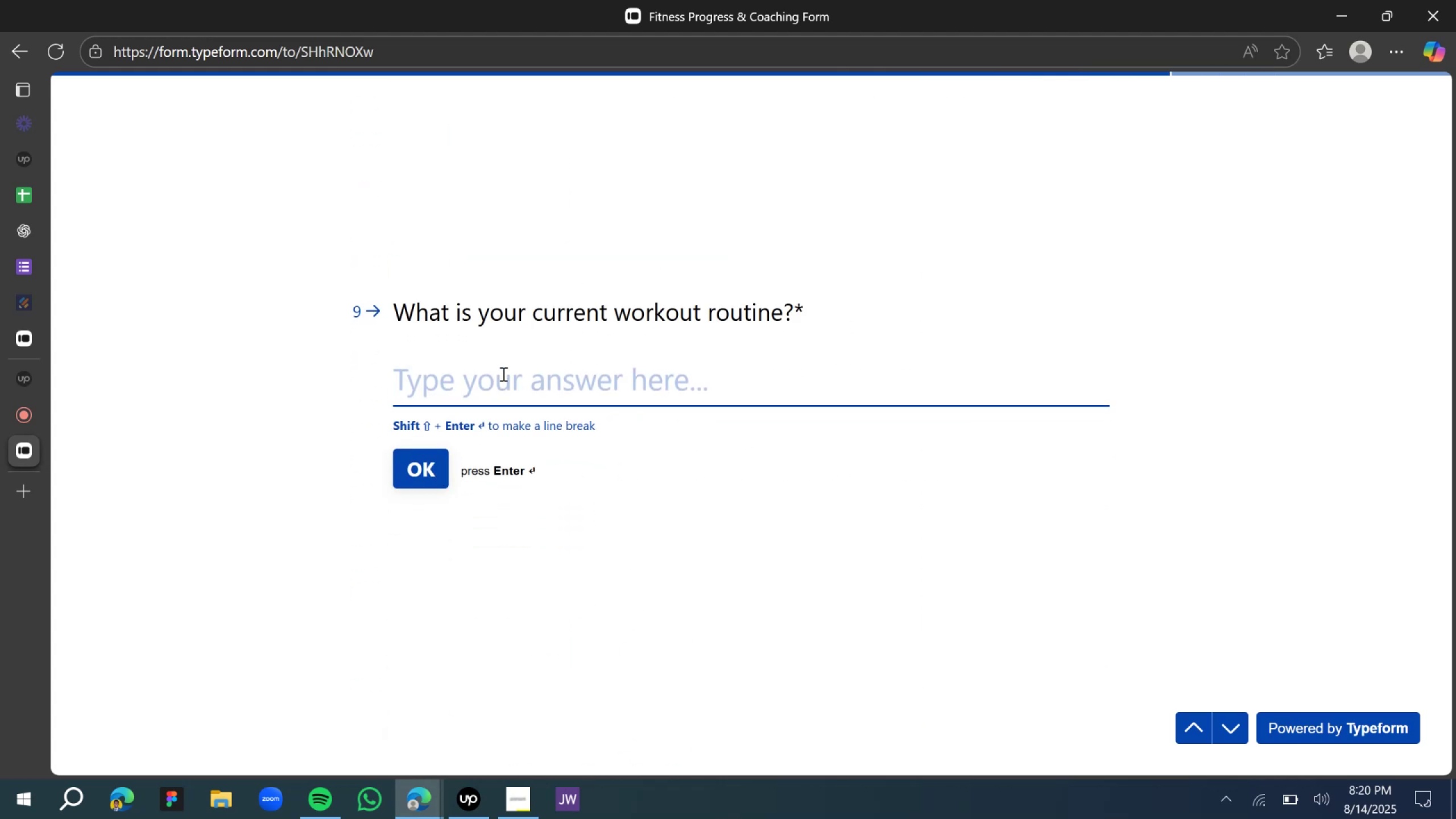 
left_click([502, 374])
 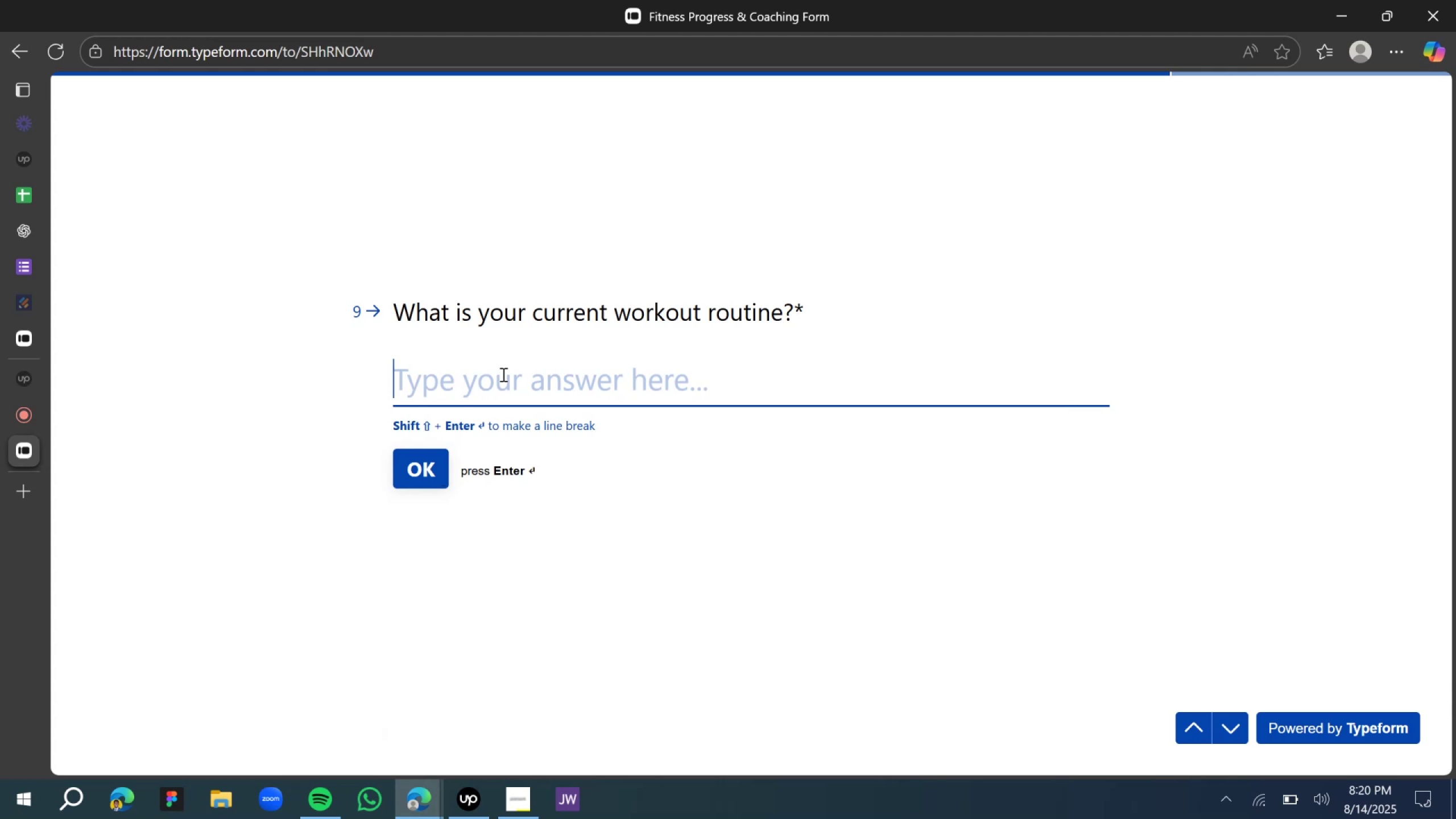 
type(no routine)
 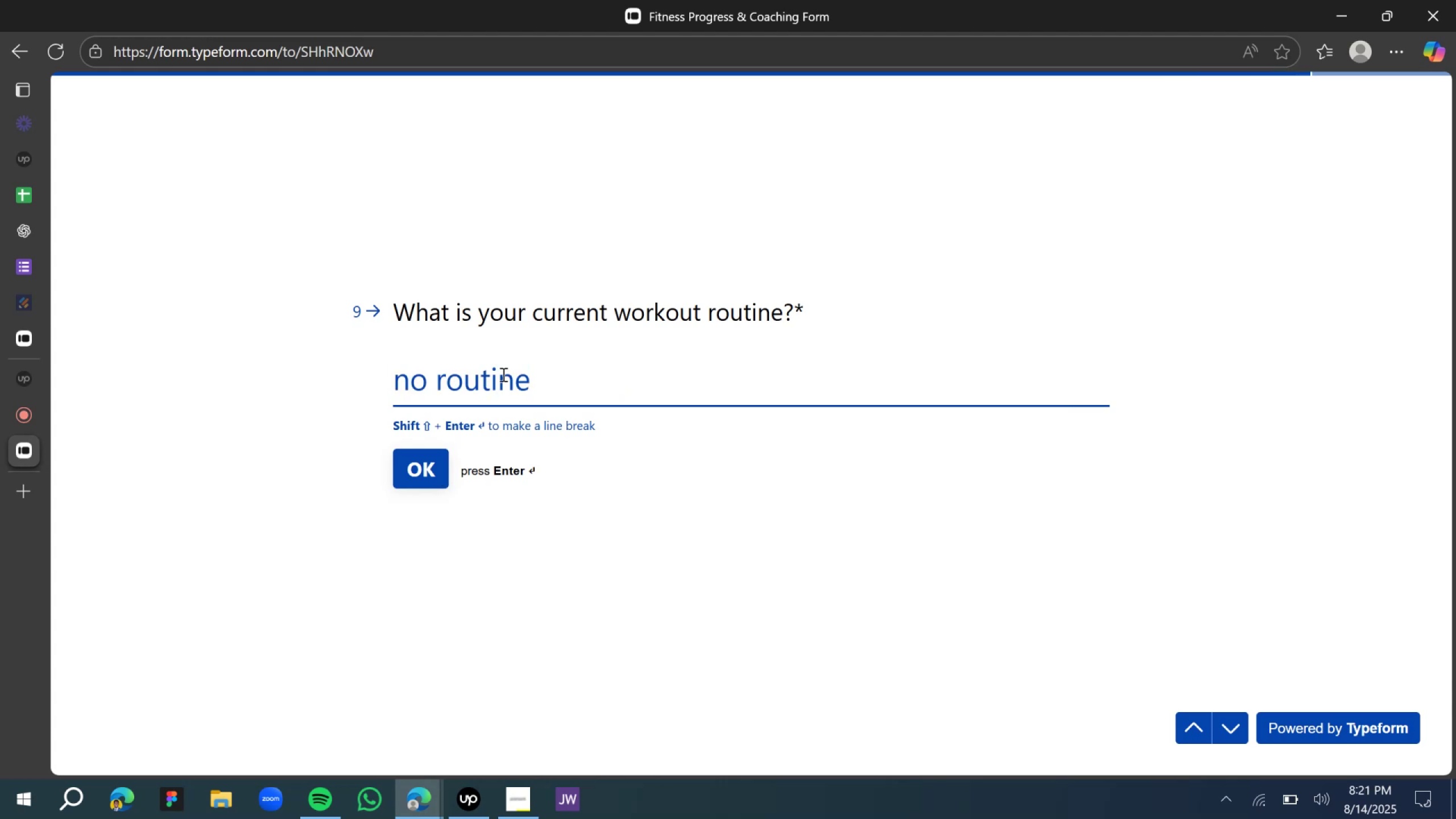 
wait(5.62)
 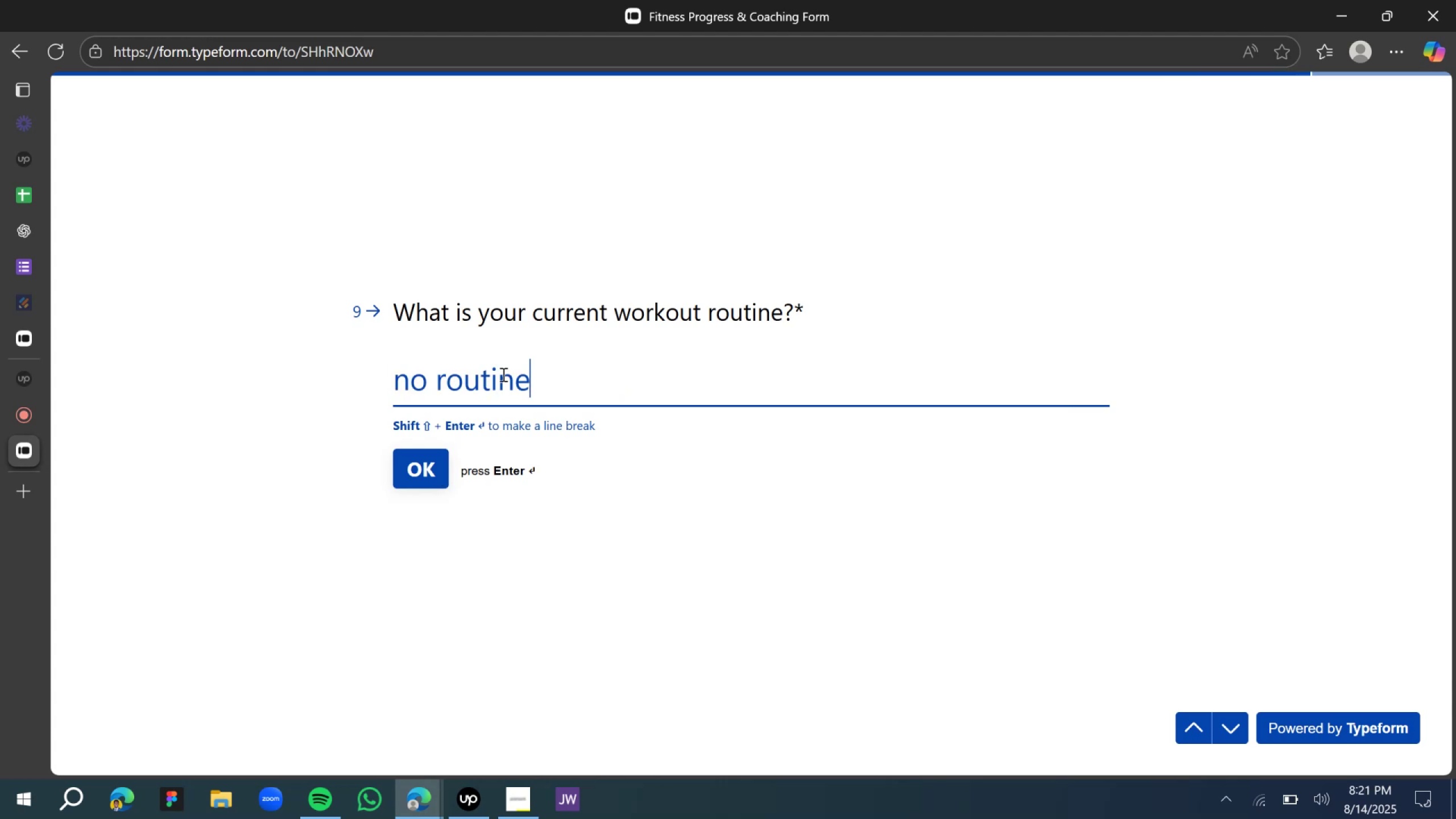 
left_click([431, 461])
 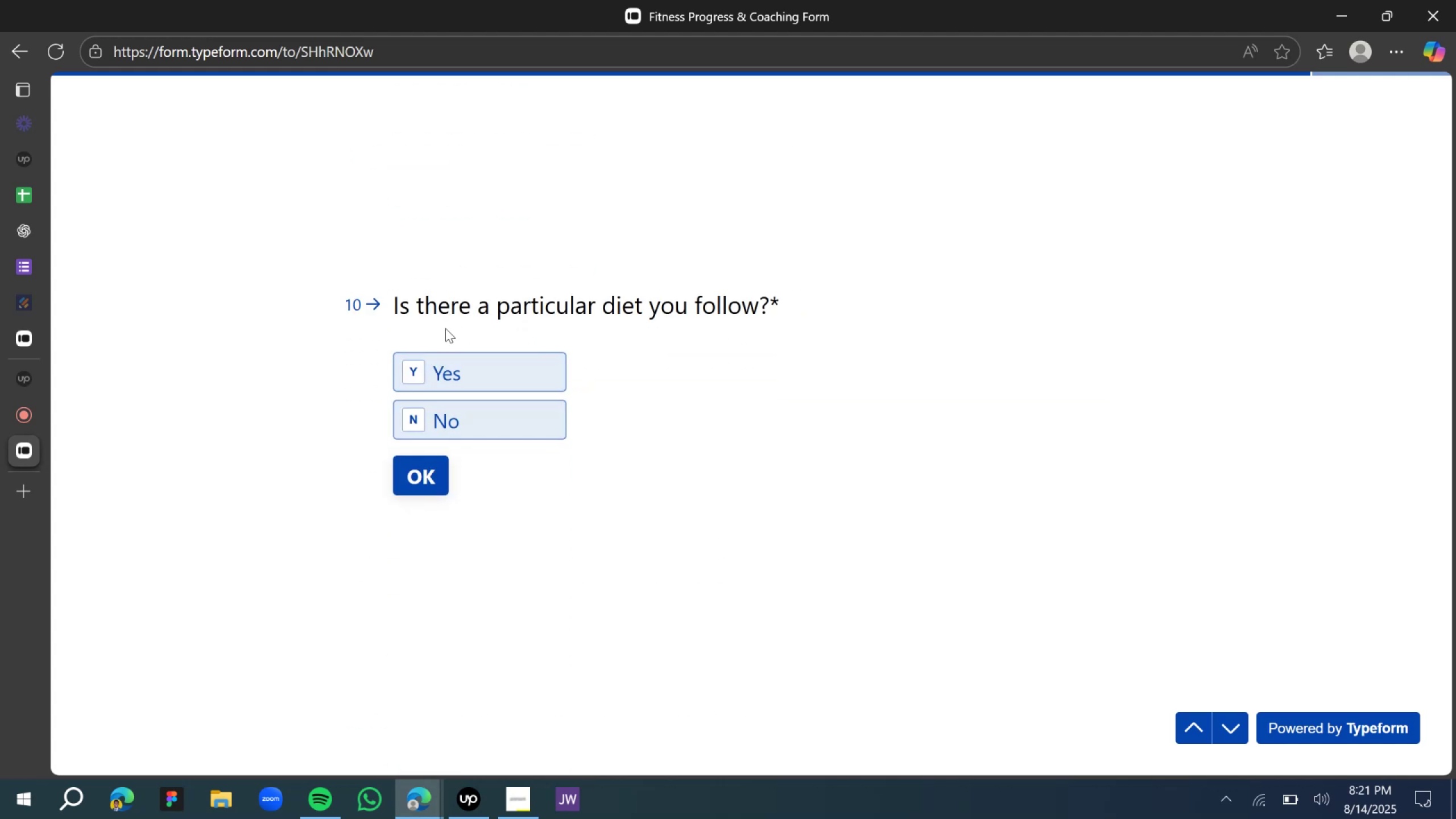 
left_click([468, 372])
 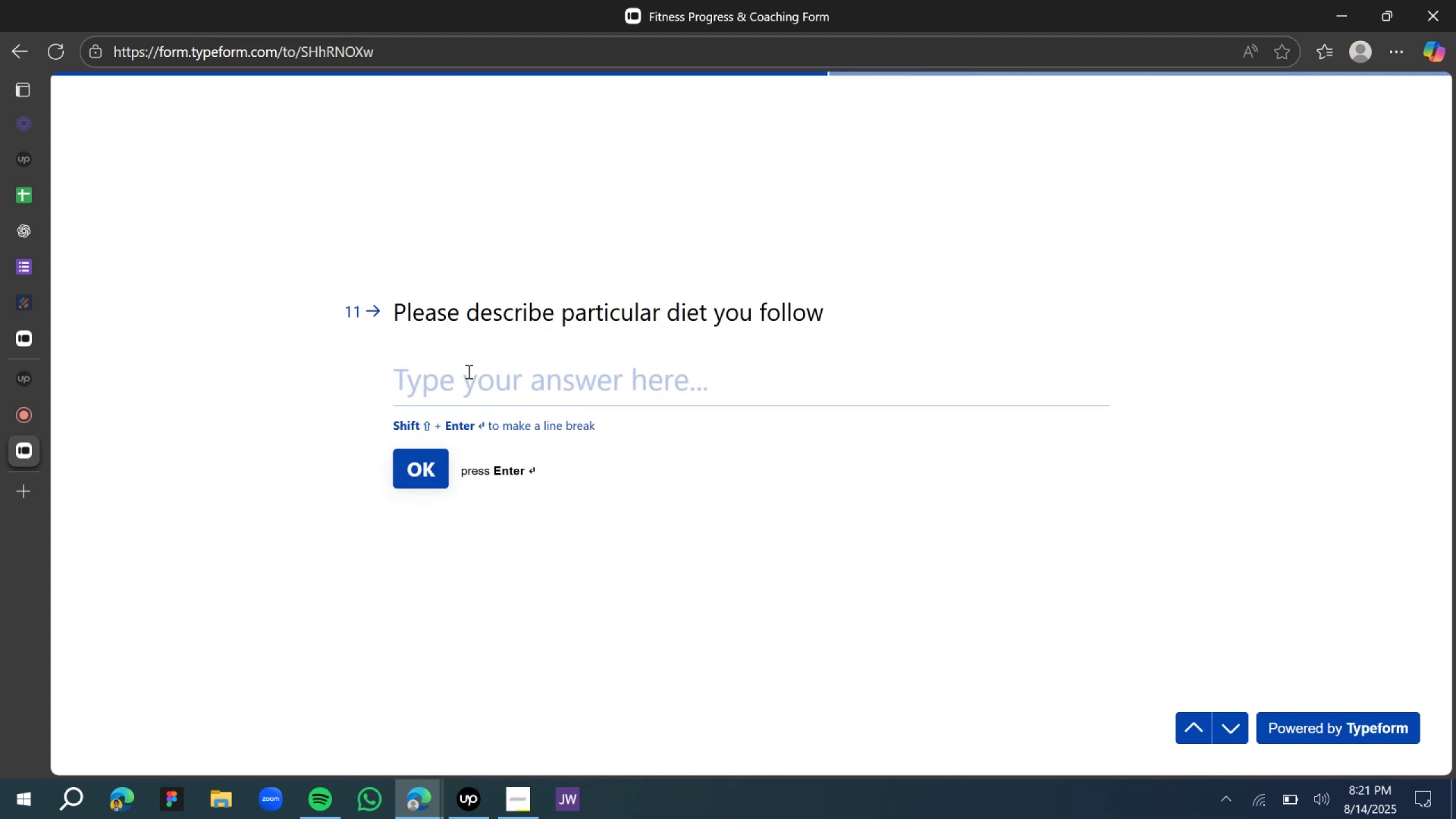 
left_click([468, 371])
 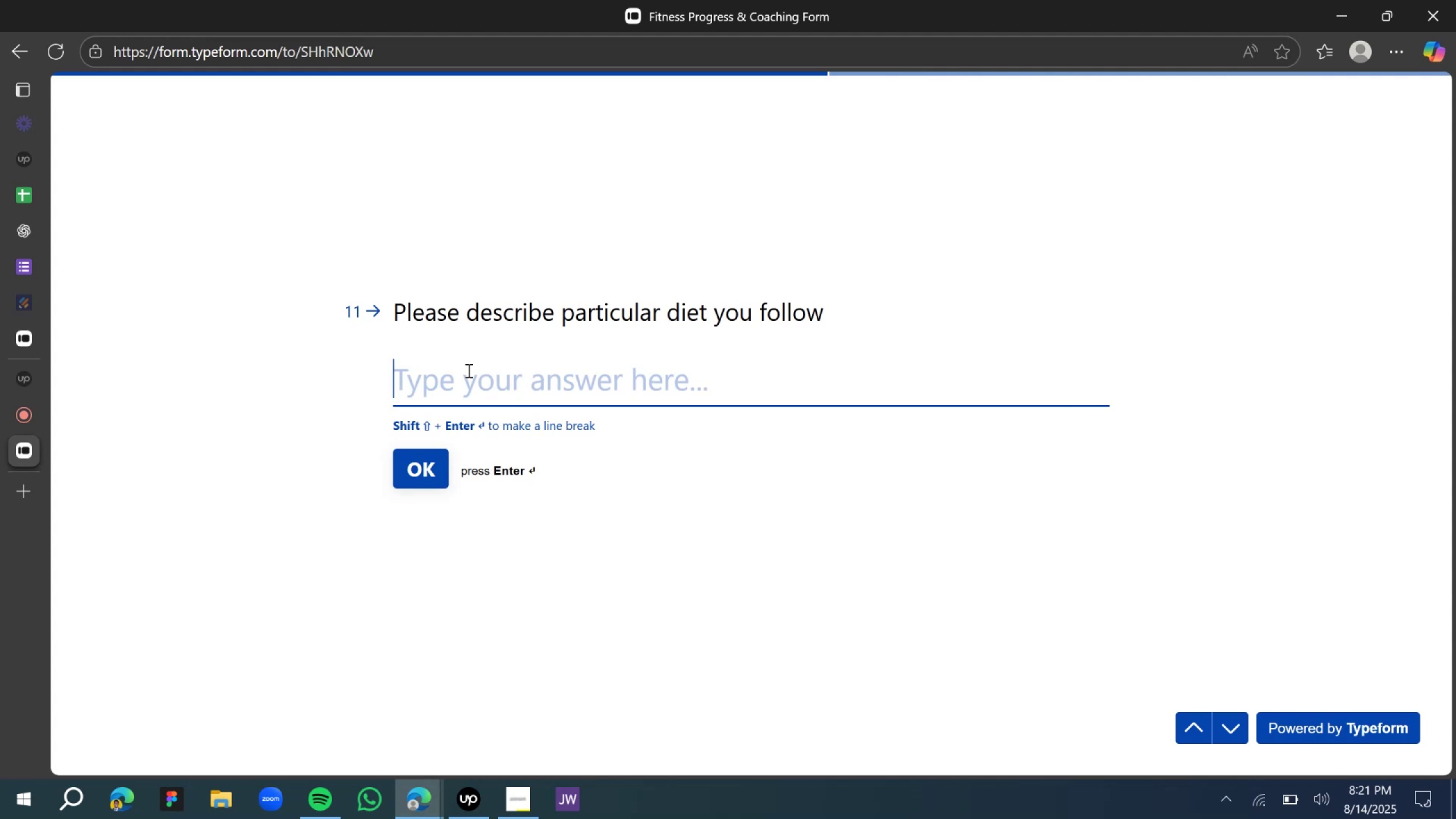 
wait(15.66)
 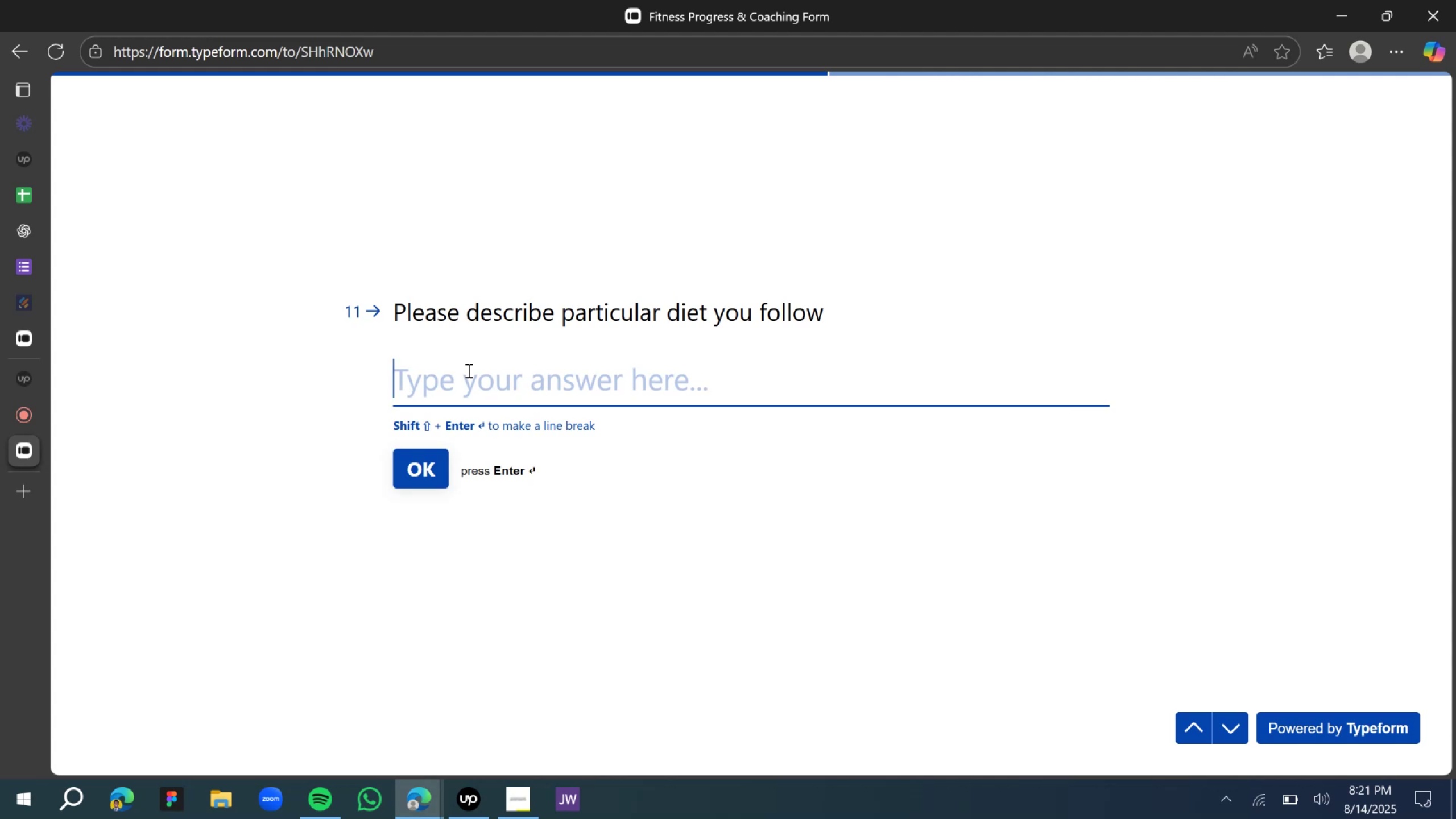 
left_click([475, 409])
 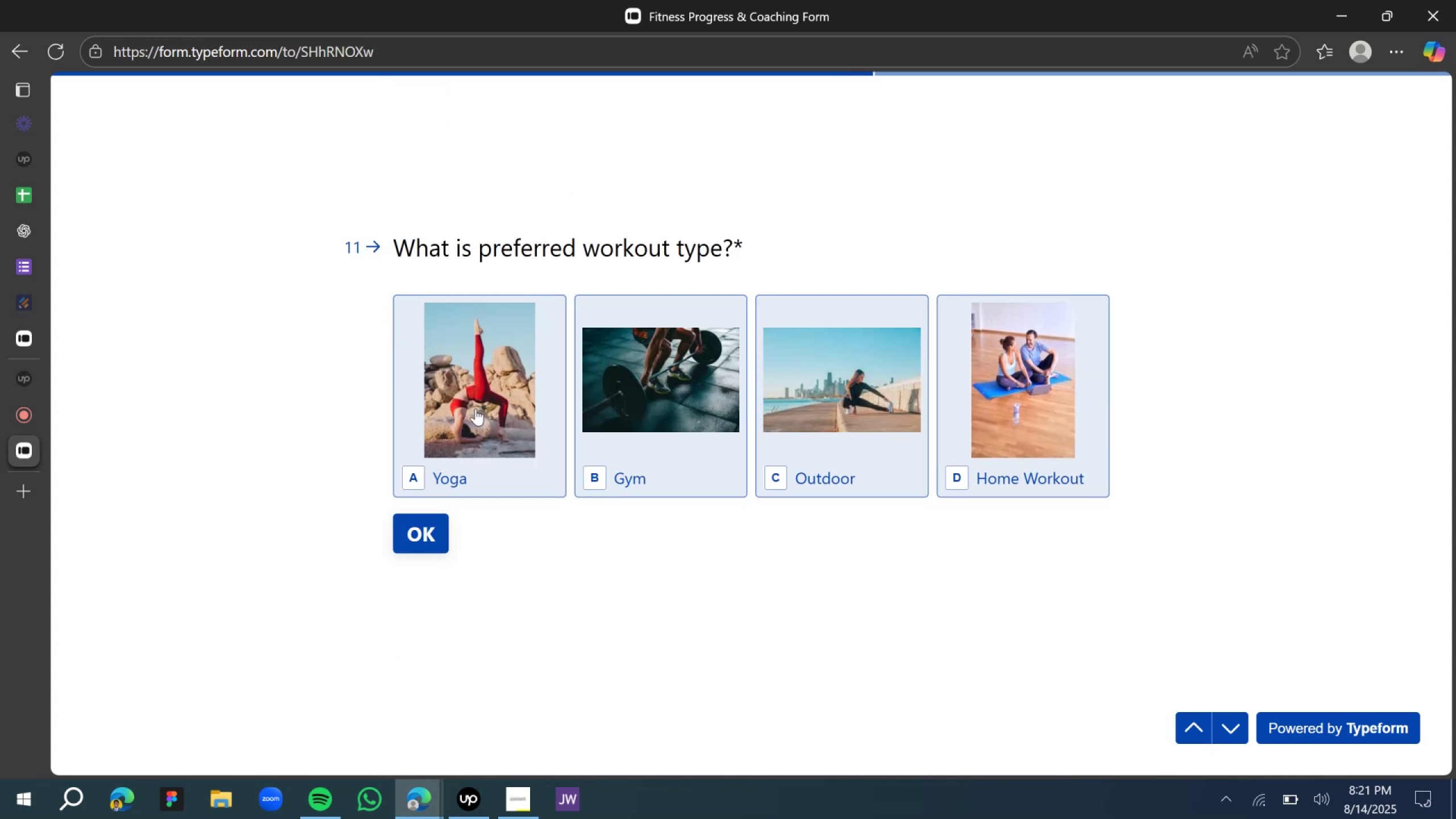 
left_click([475, 408])
 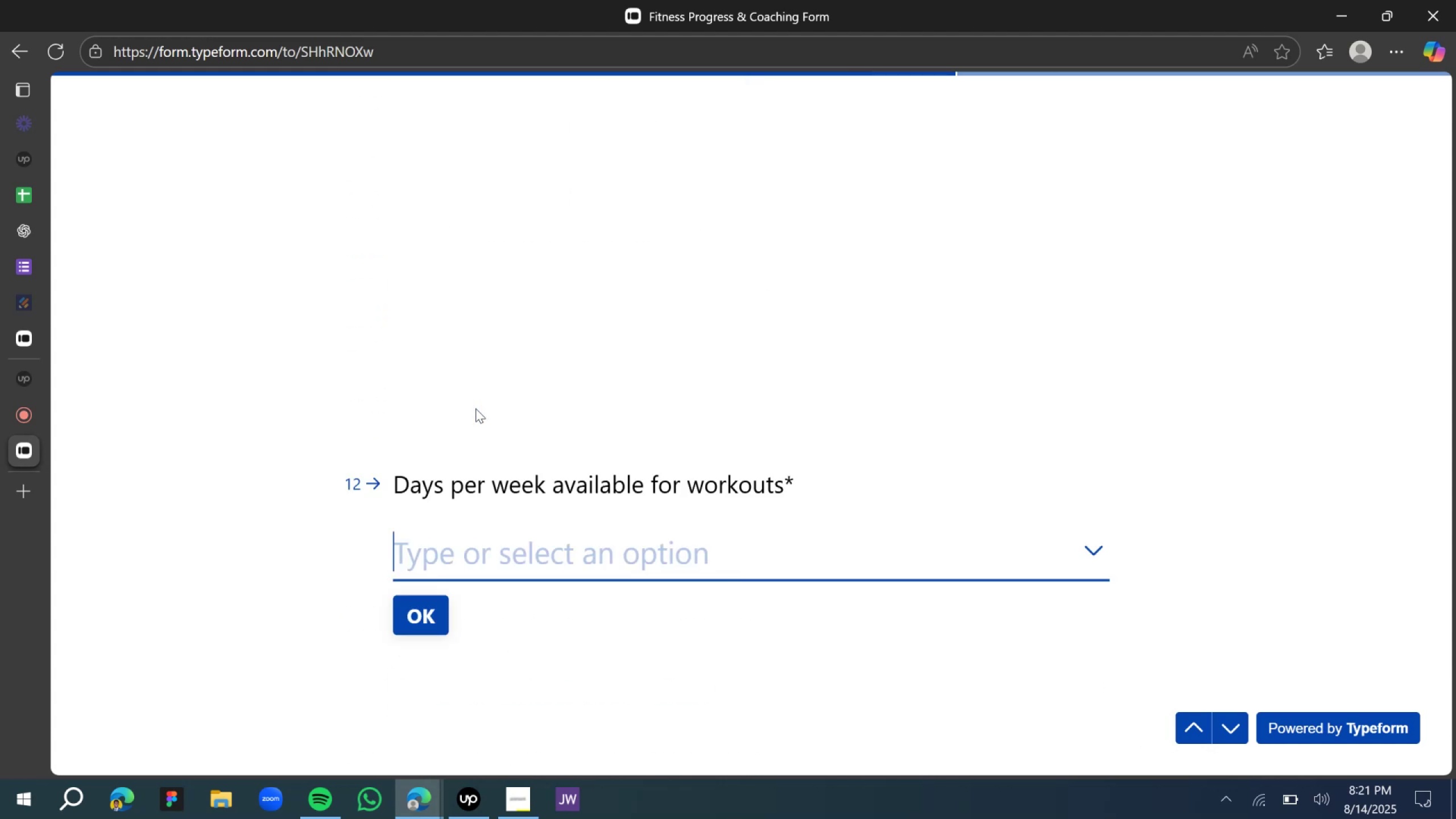 
left_click([475, 408])
 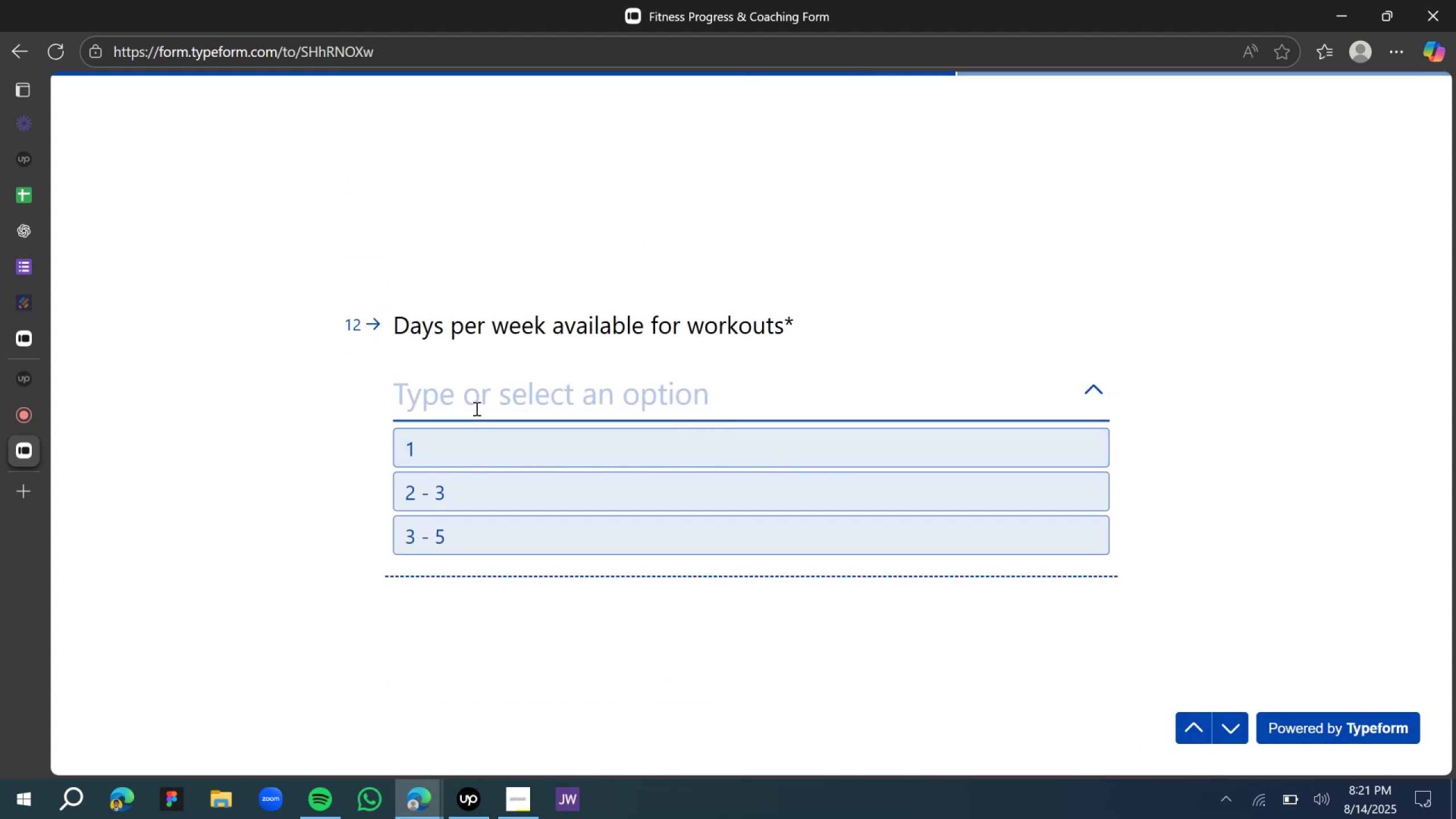 
scroll: coordinate [478, 510], scroll_direction: down, amount: 4.0
 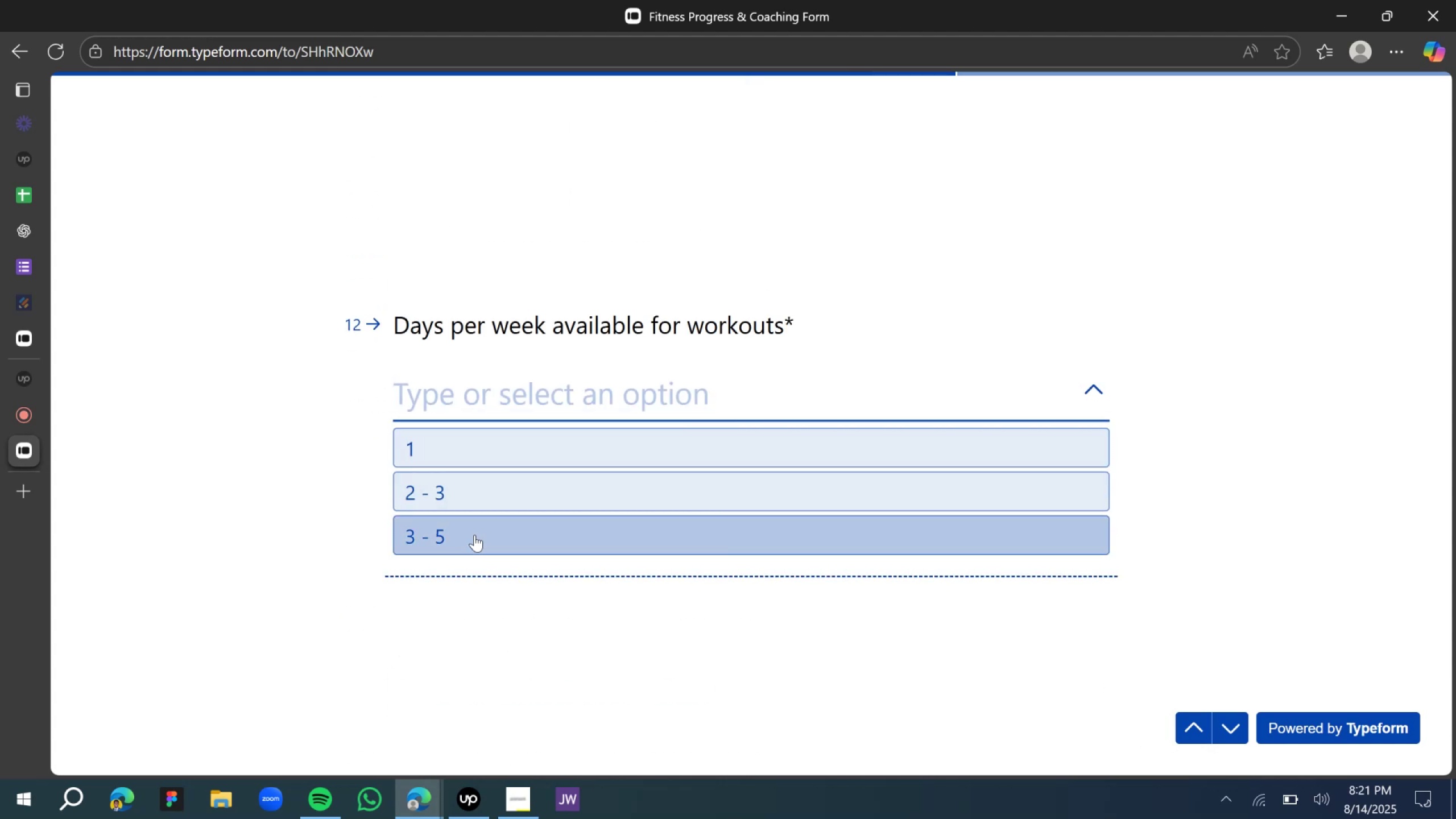 
left_click([474, 535])
 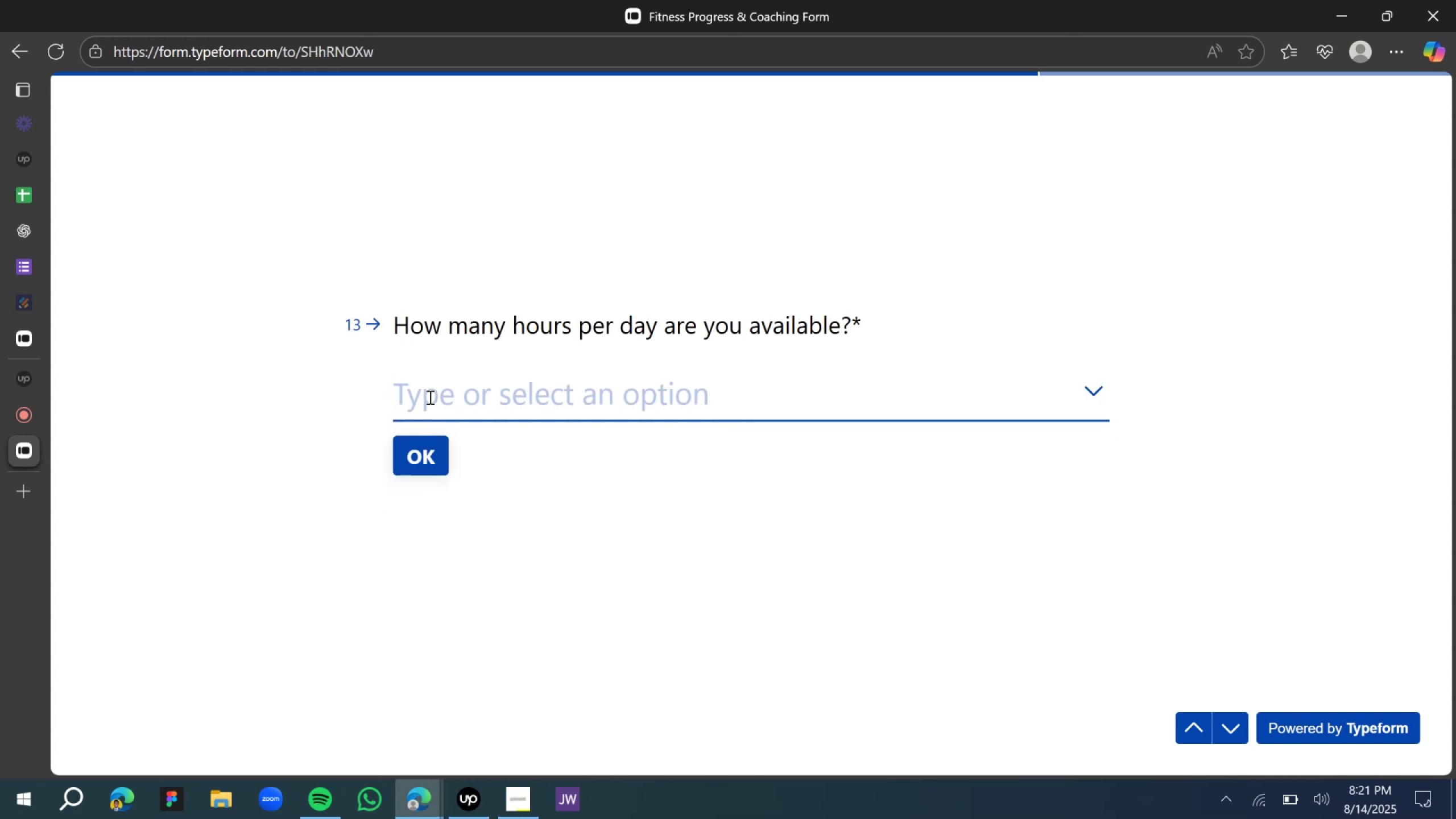 
left_click([429, 398])
 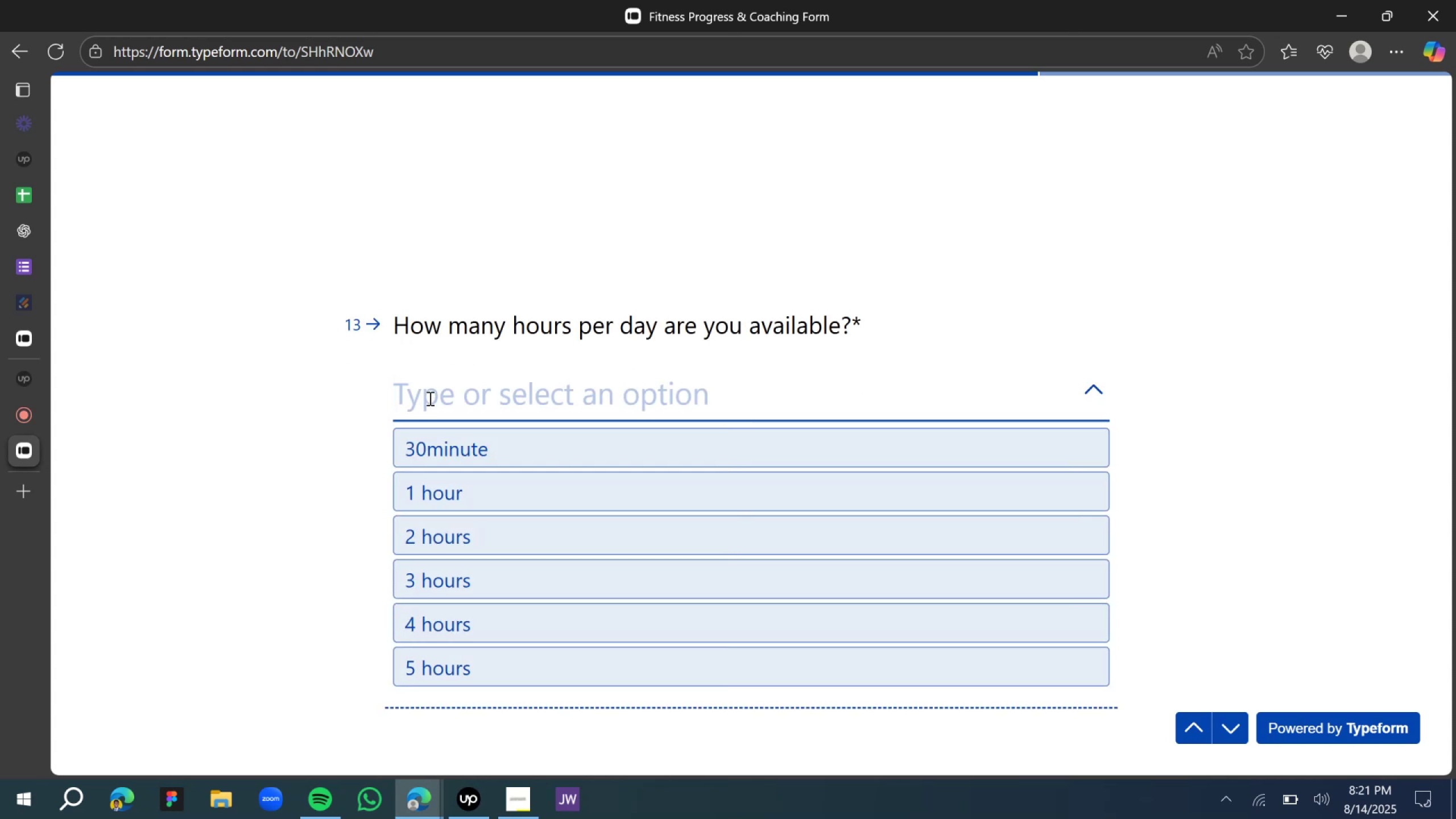 
scroll: coordinate [461, 575], scroll_direction: down, amount: 4.0
 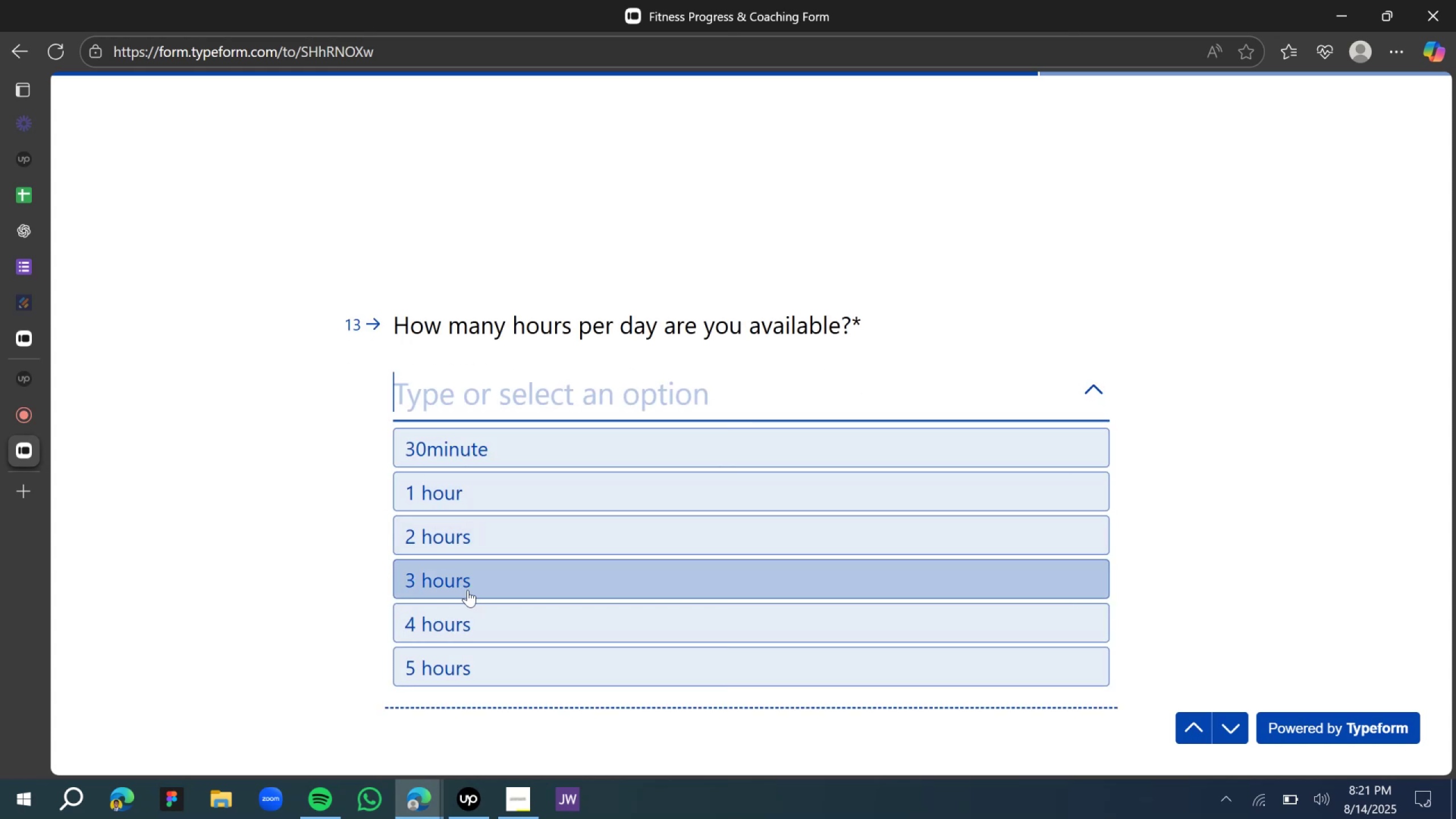 
left_click([468, 589])
 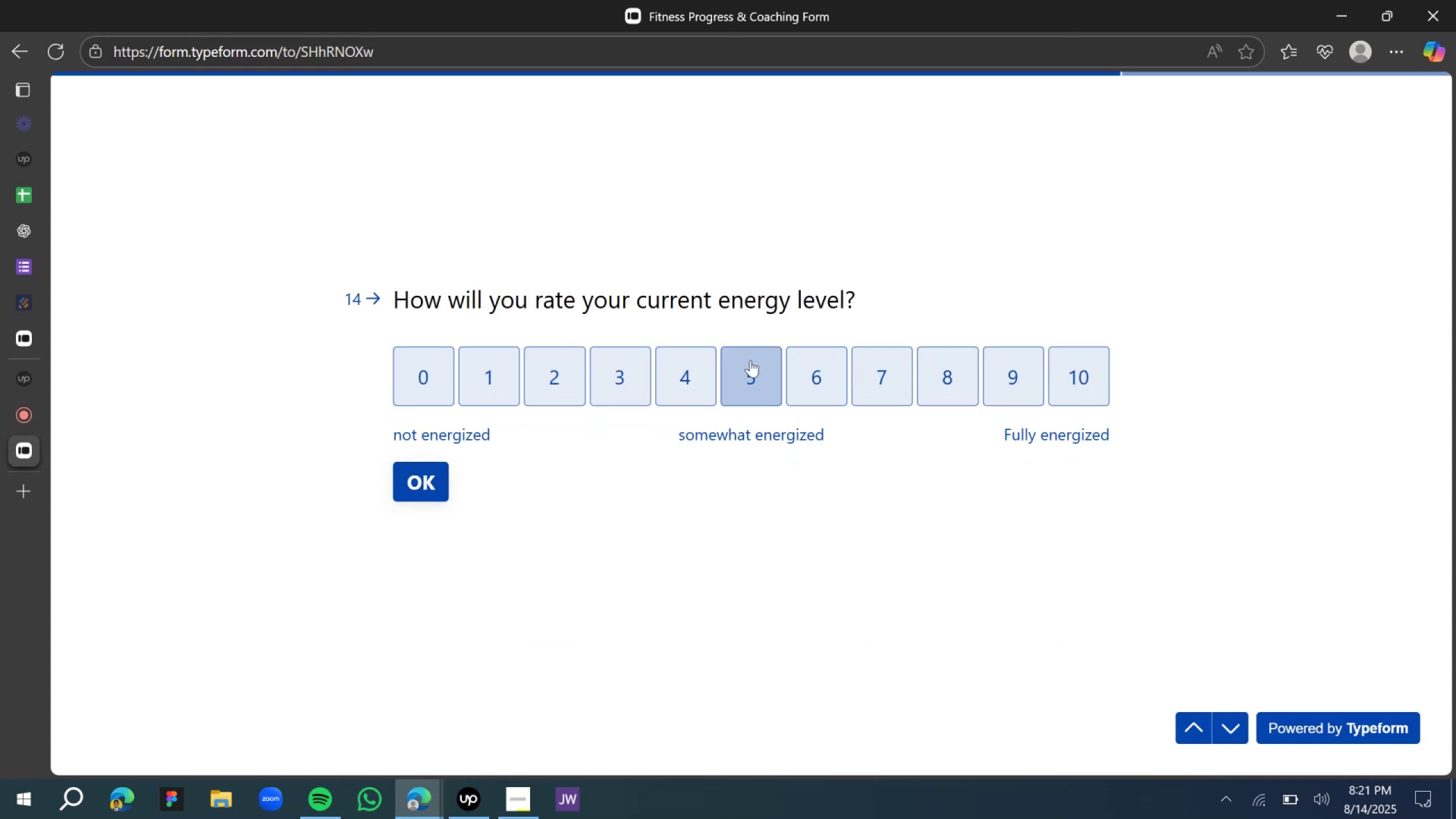 
left_click([749, 358])
 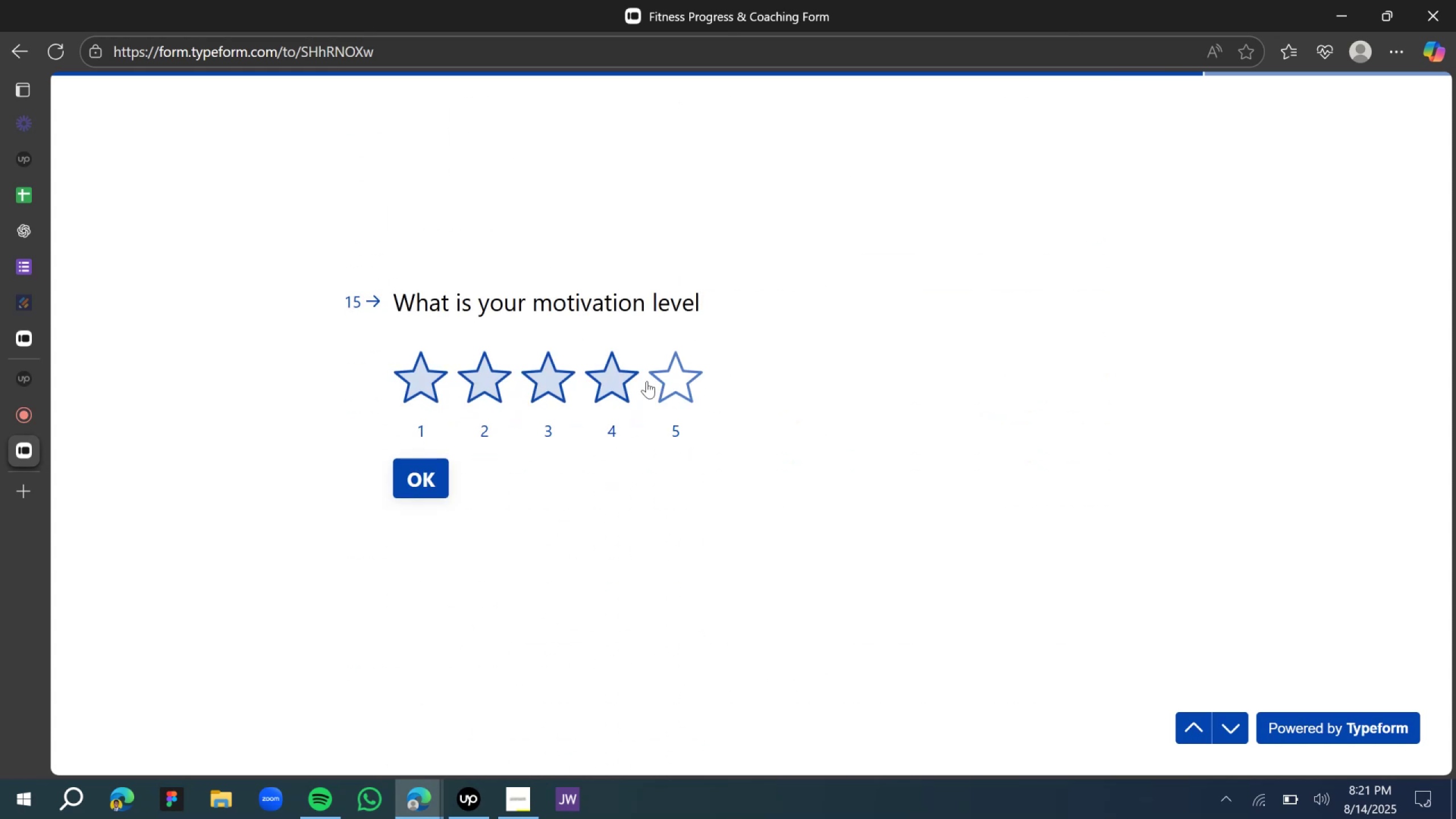 
left_click([665, 386])
 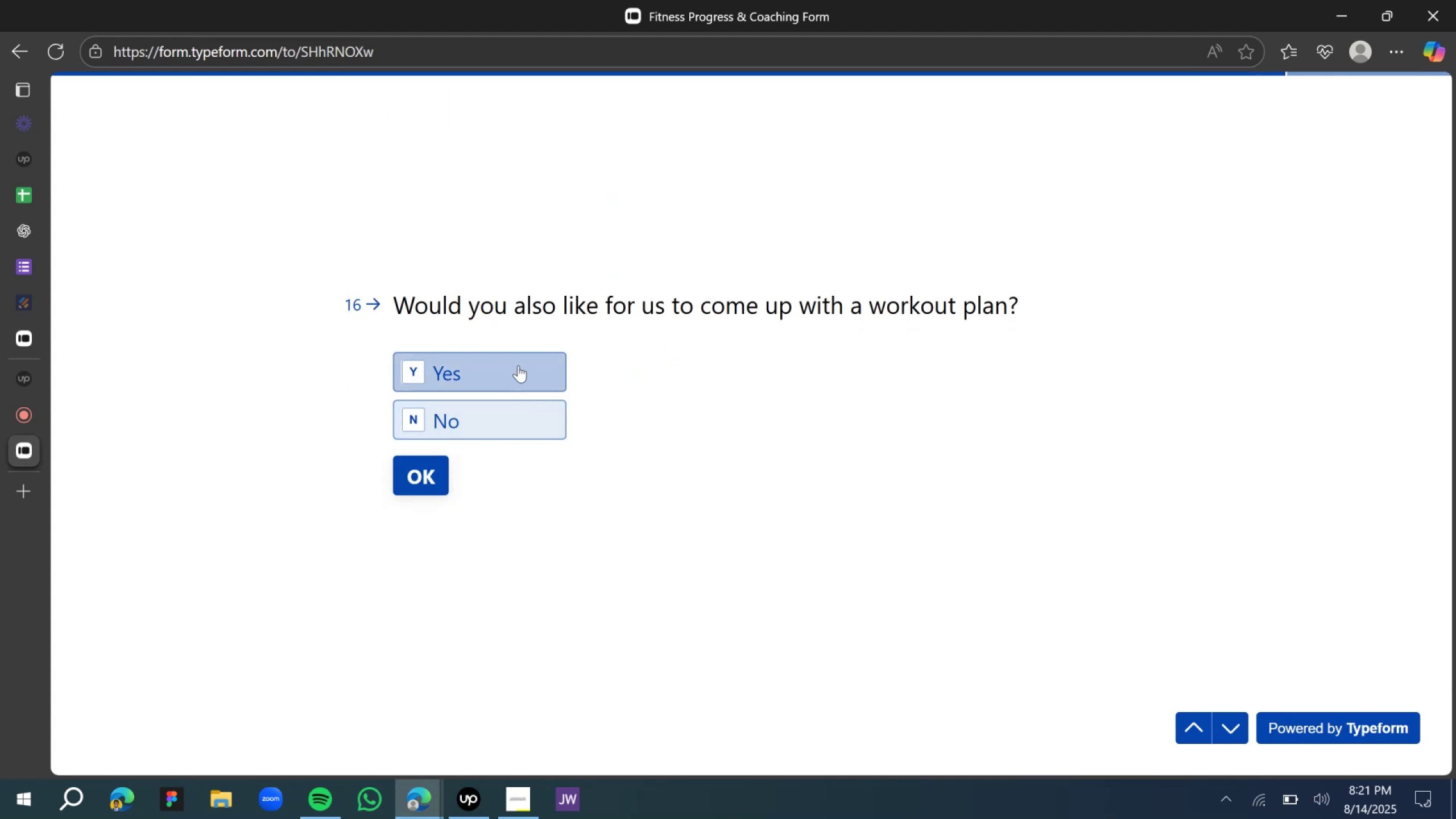 
wait(12.15)
 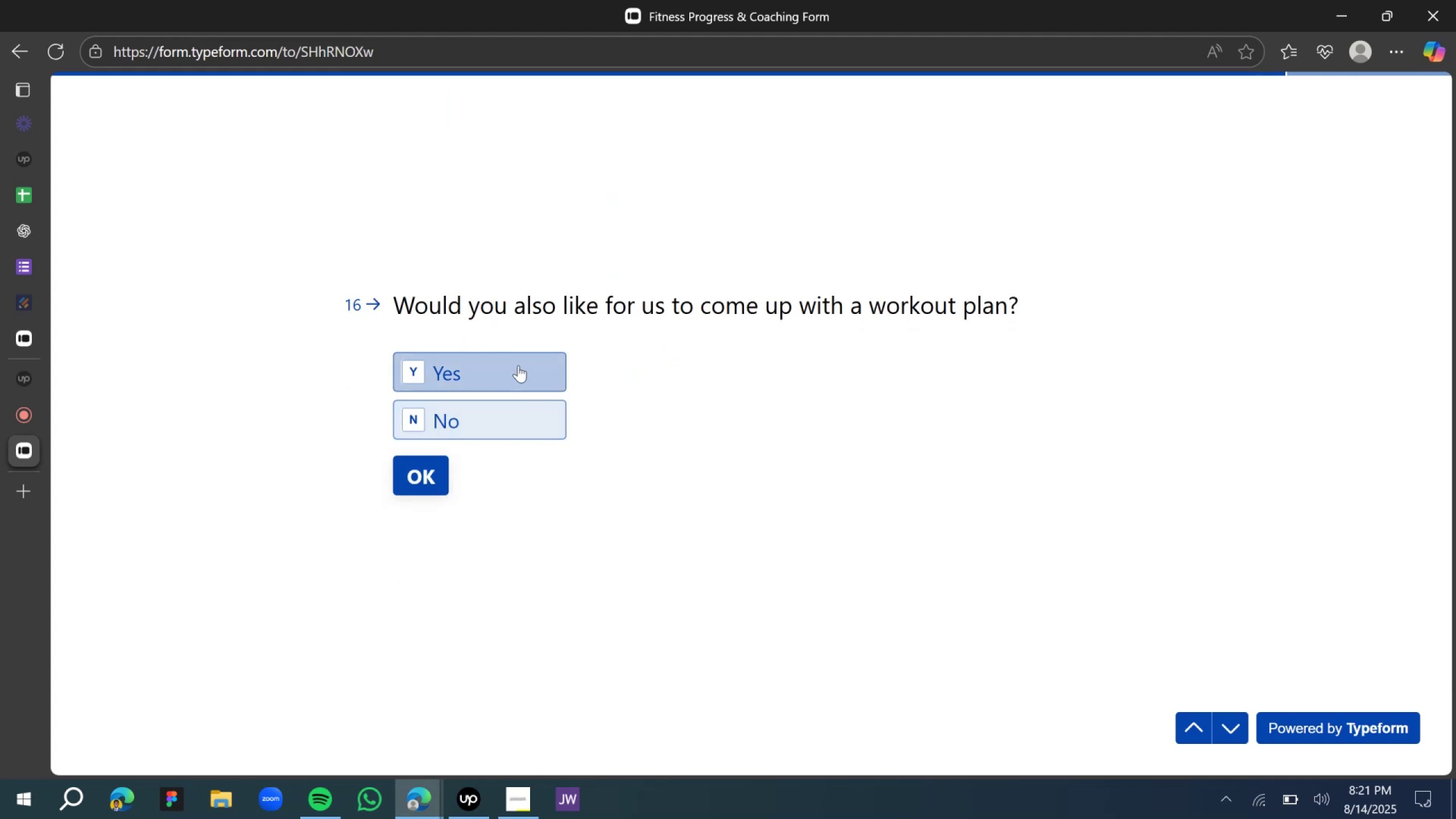 
left_click([474, 378])
 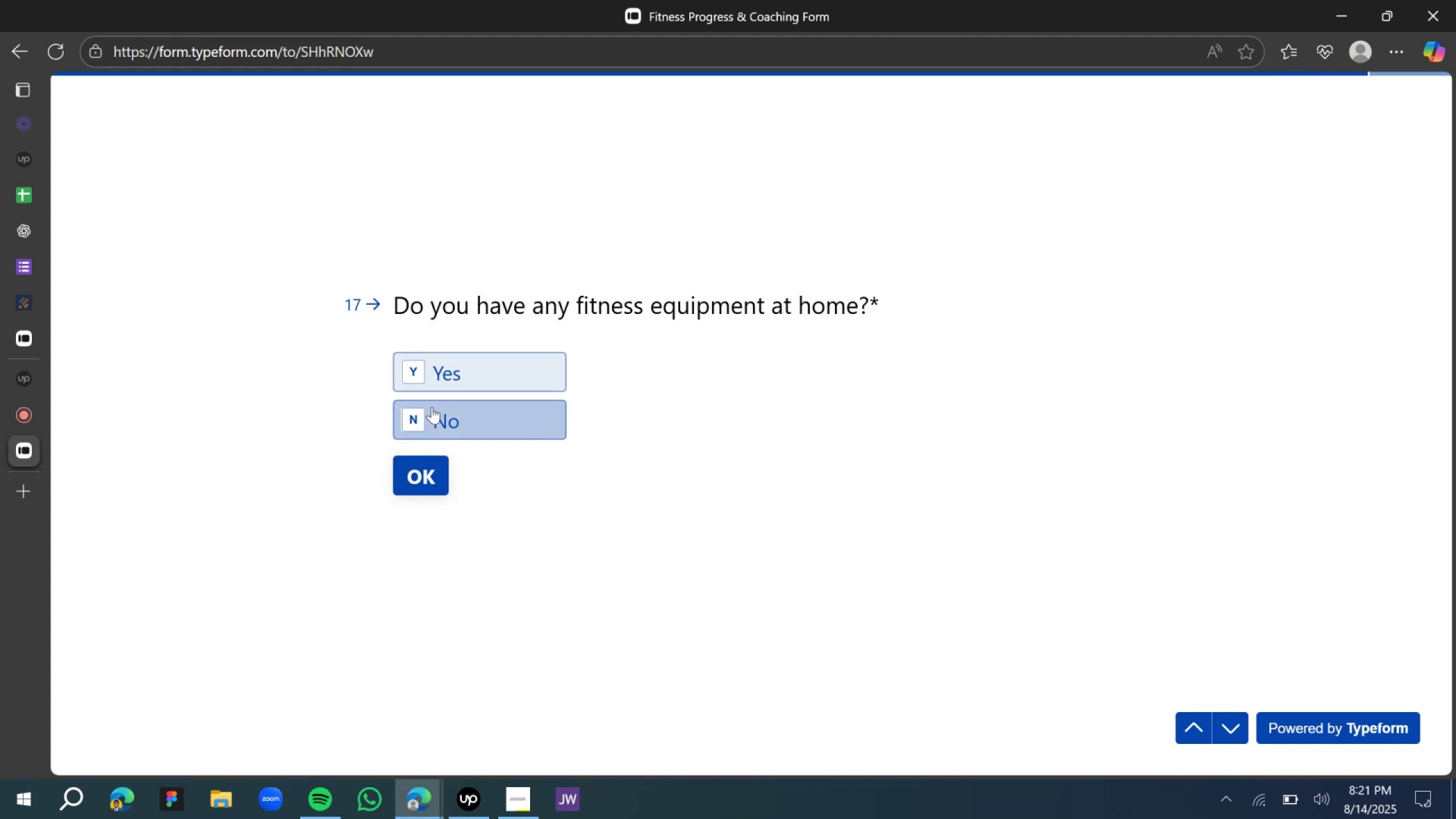 
left_click([435, 409])
 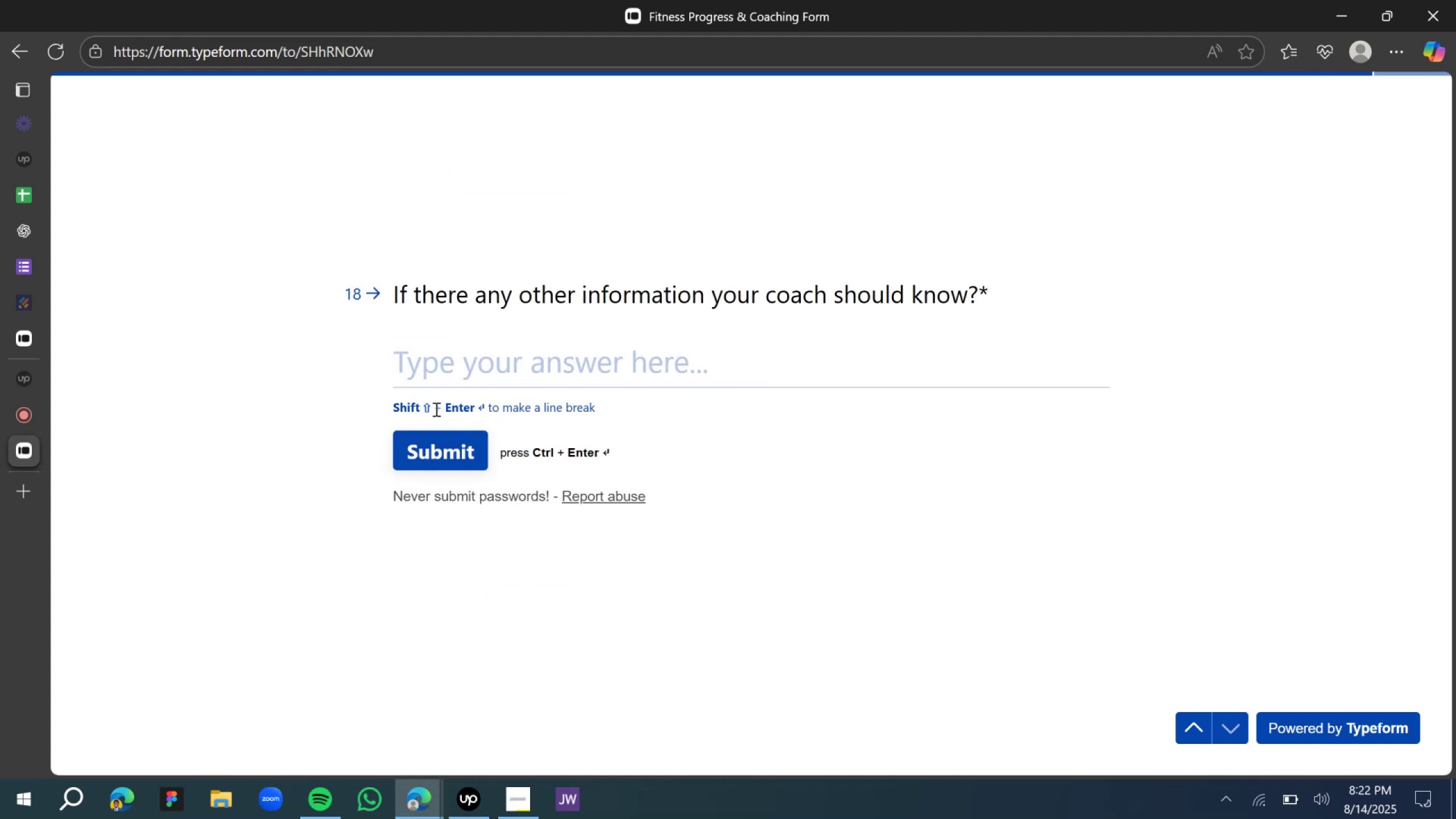 
left_click([464, 353])
 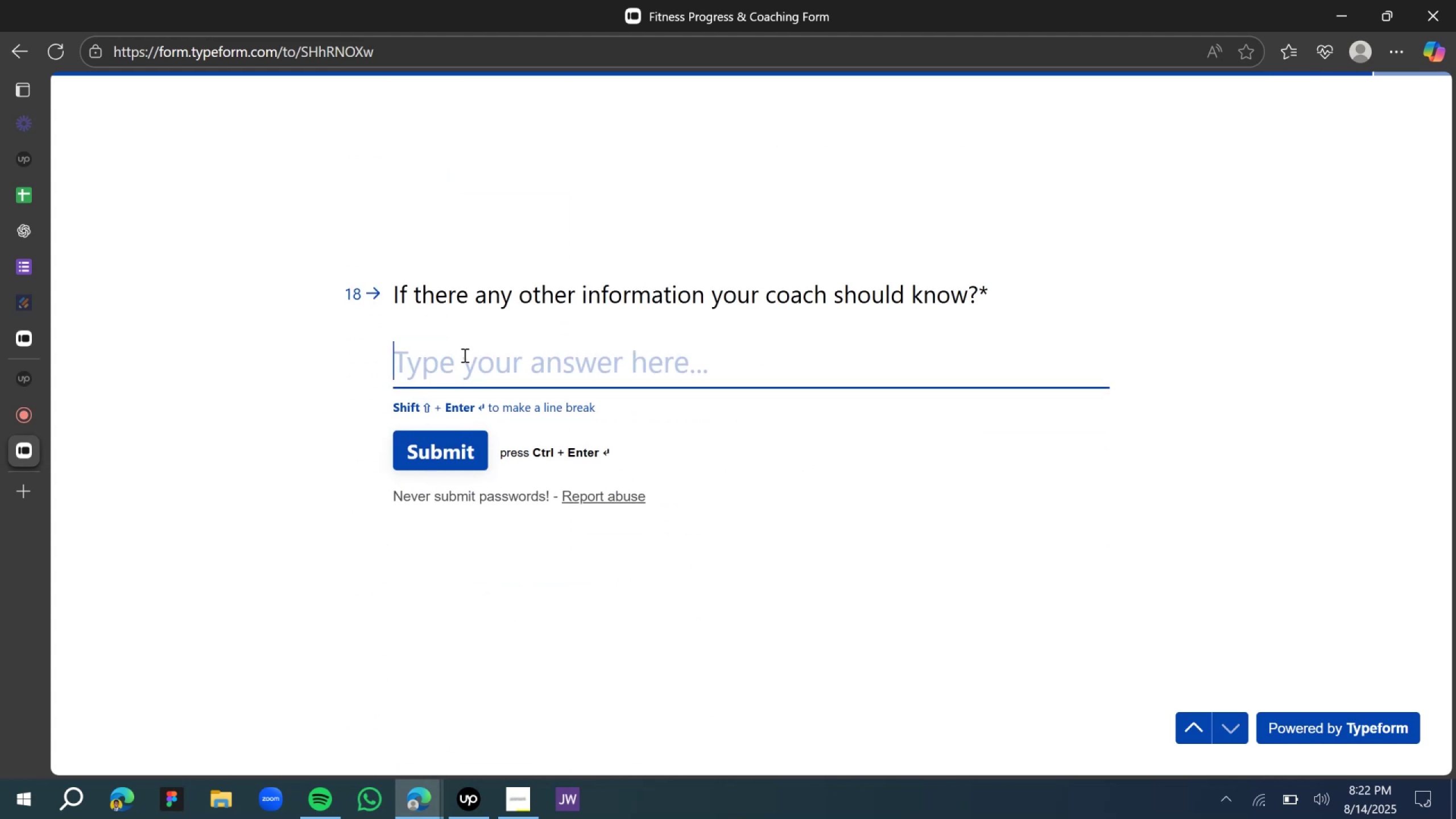 
type(nothing go)
key(Backspace)
key(Backspace)
type(really)
 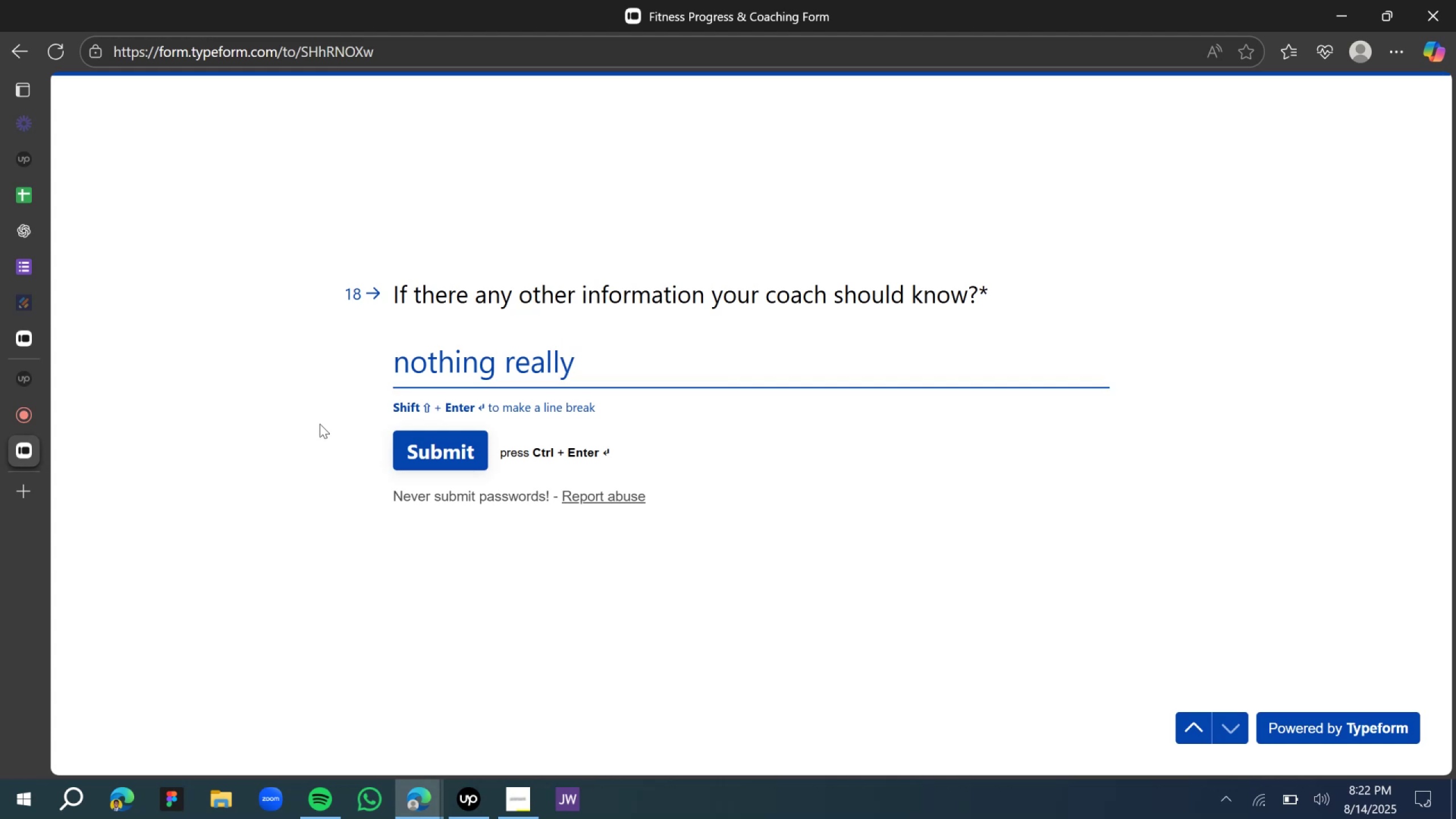 
left_click([423, 456])
 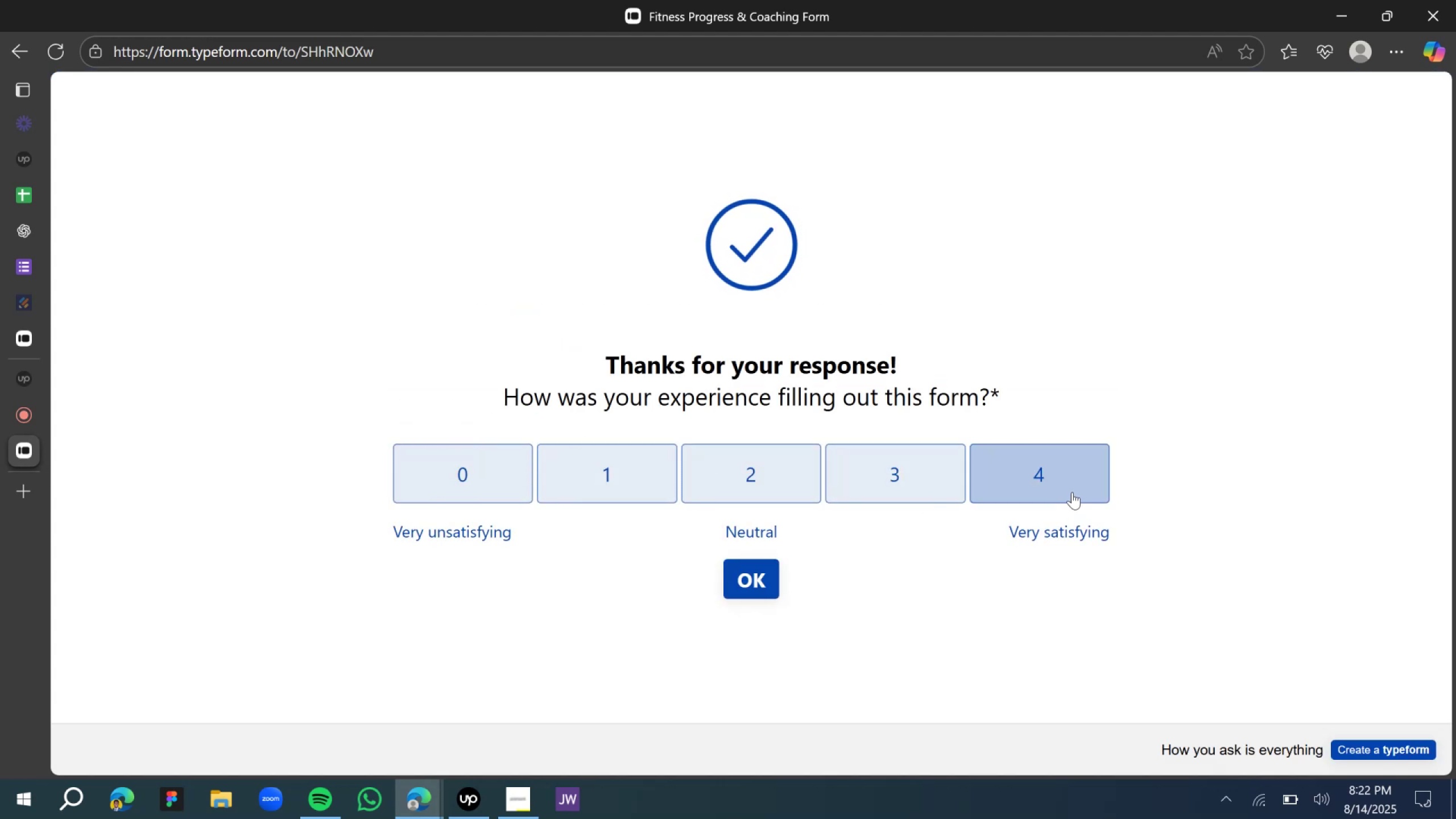 
wait(6.75)
 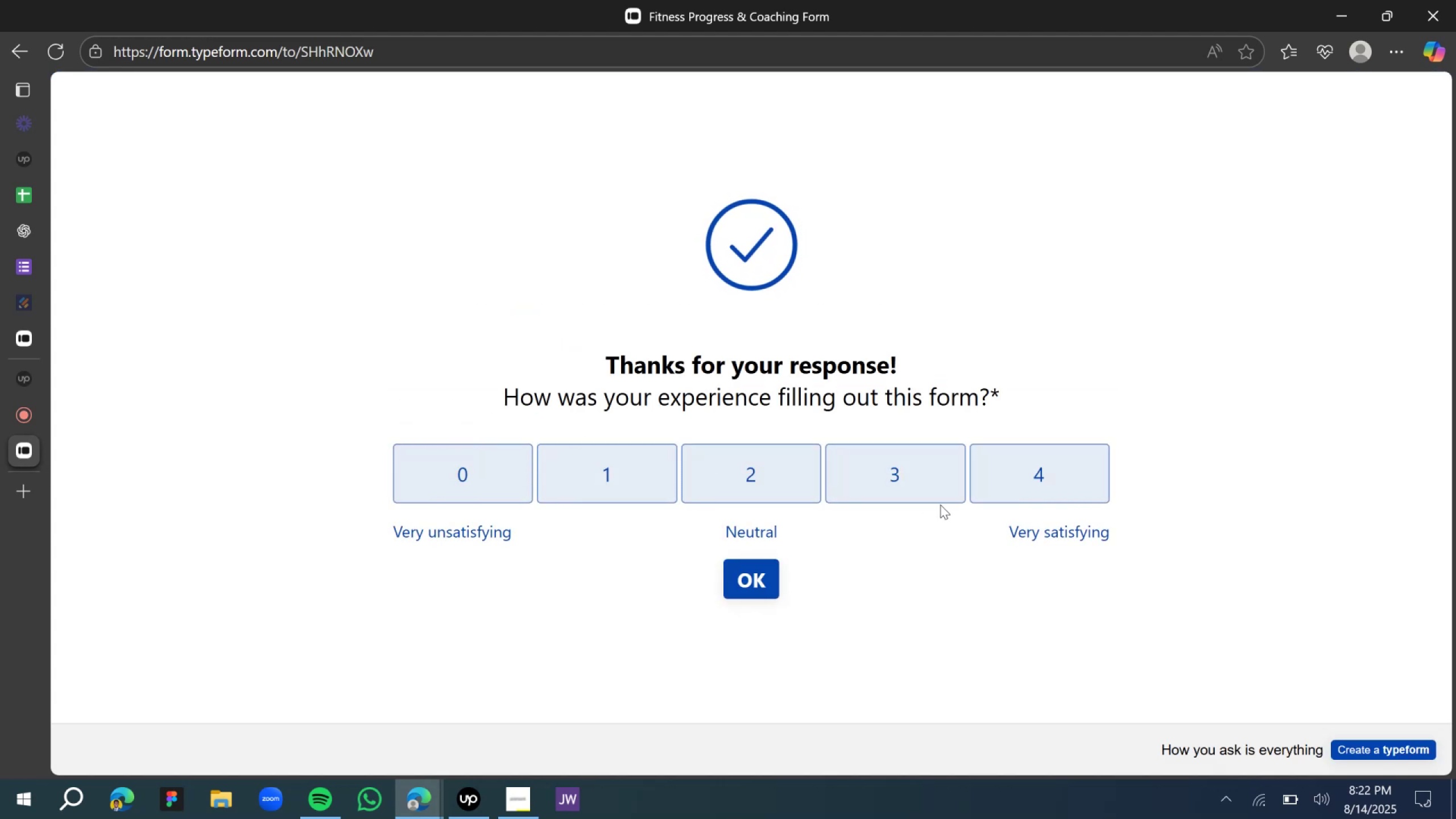 
left_click([748, 490])
 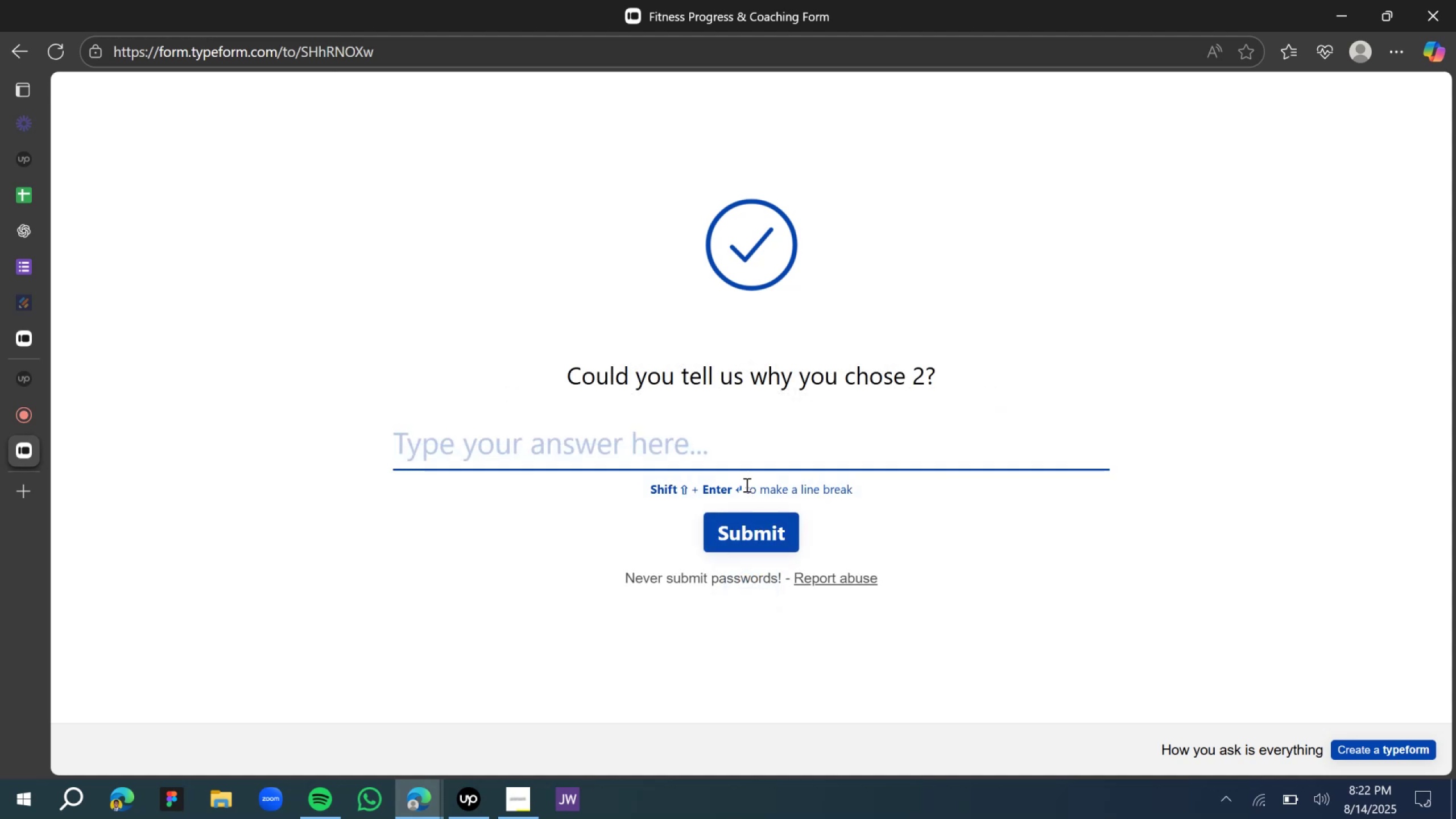 
left_click([762, 533])
 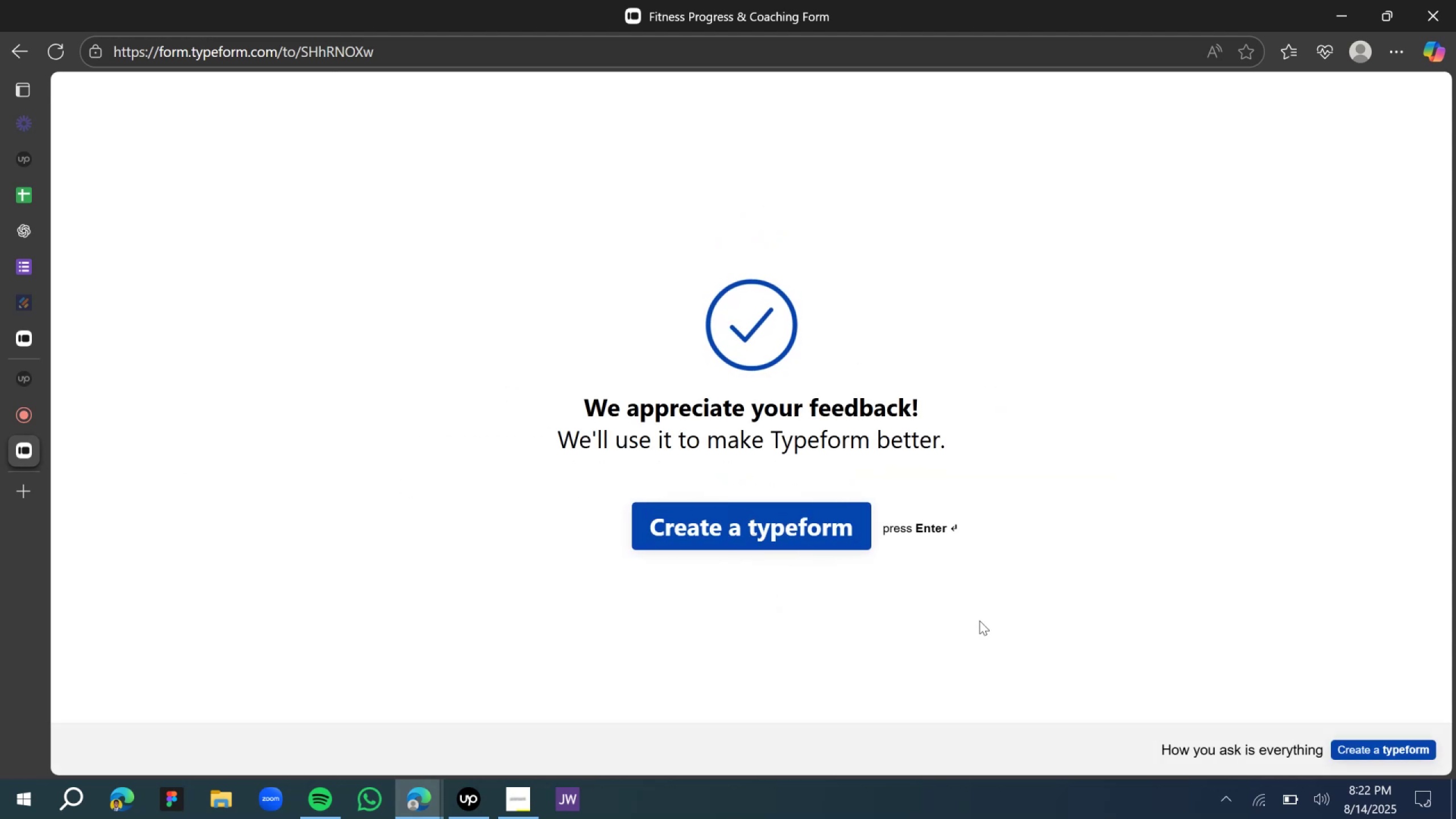 
wait(5.6)
 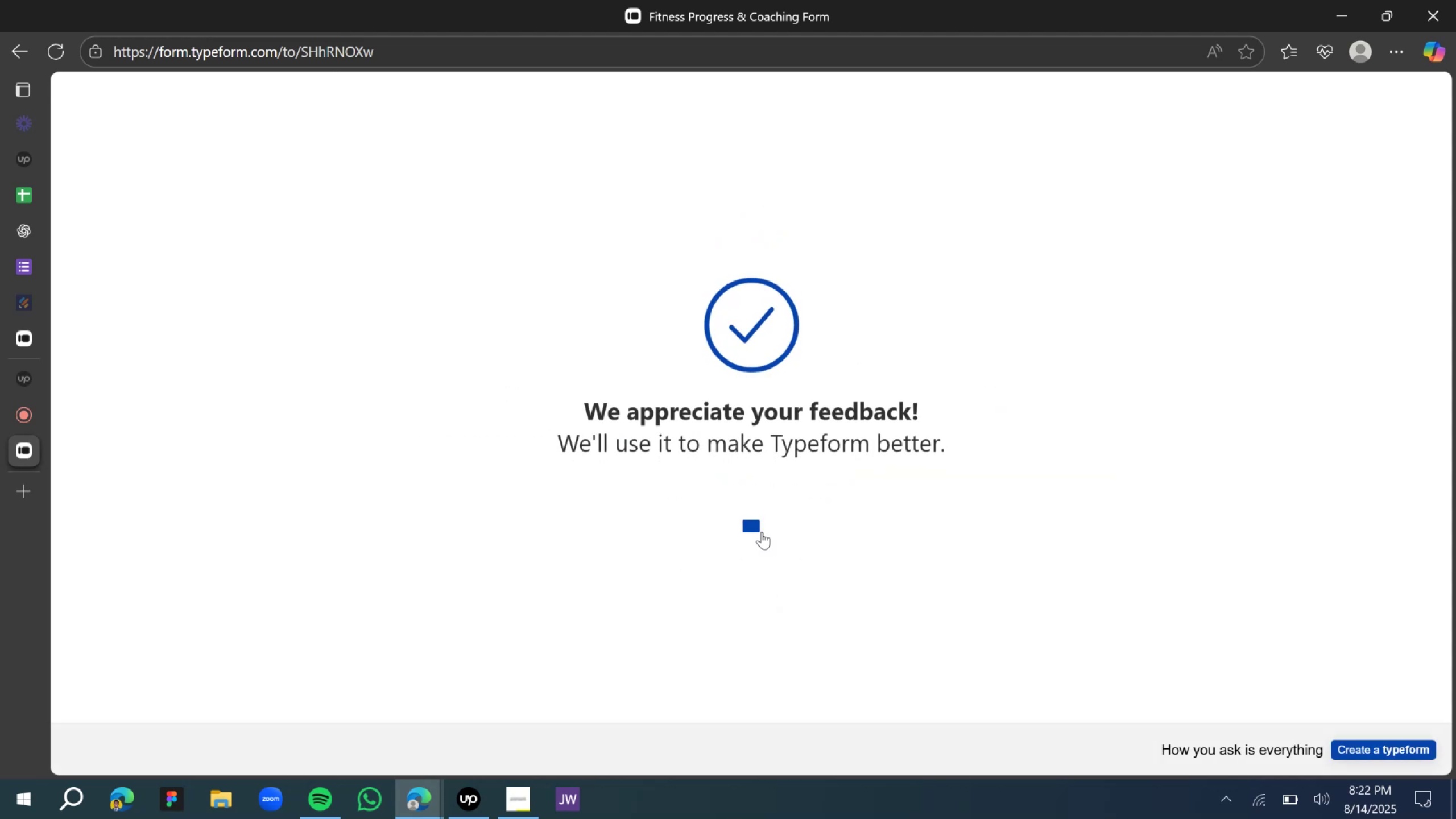 
scroll: coordinate [503, 492], scroll_direction: down, amount: 4.0
 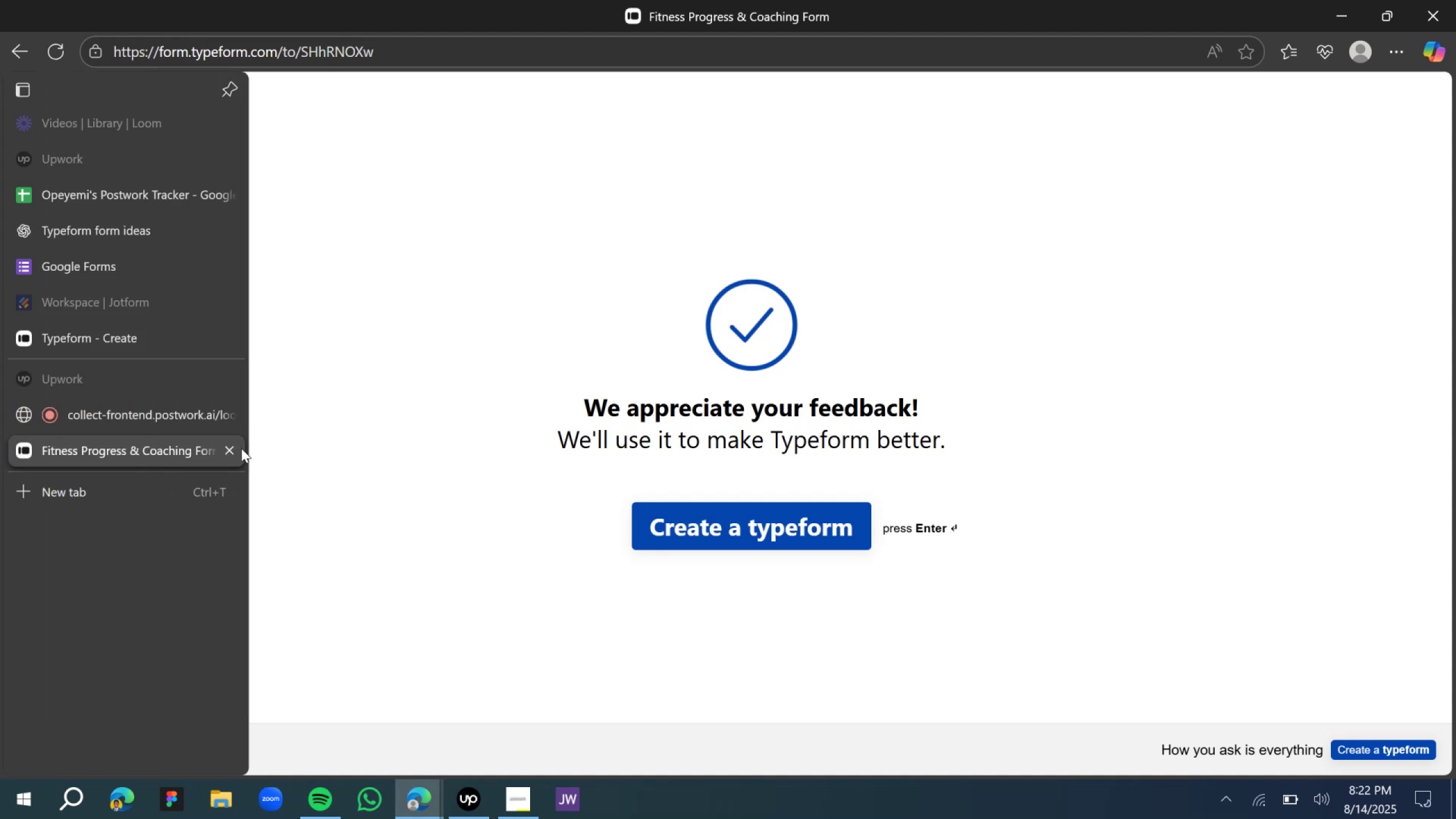 
left_click([232, 451])
 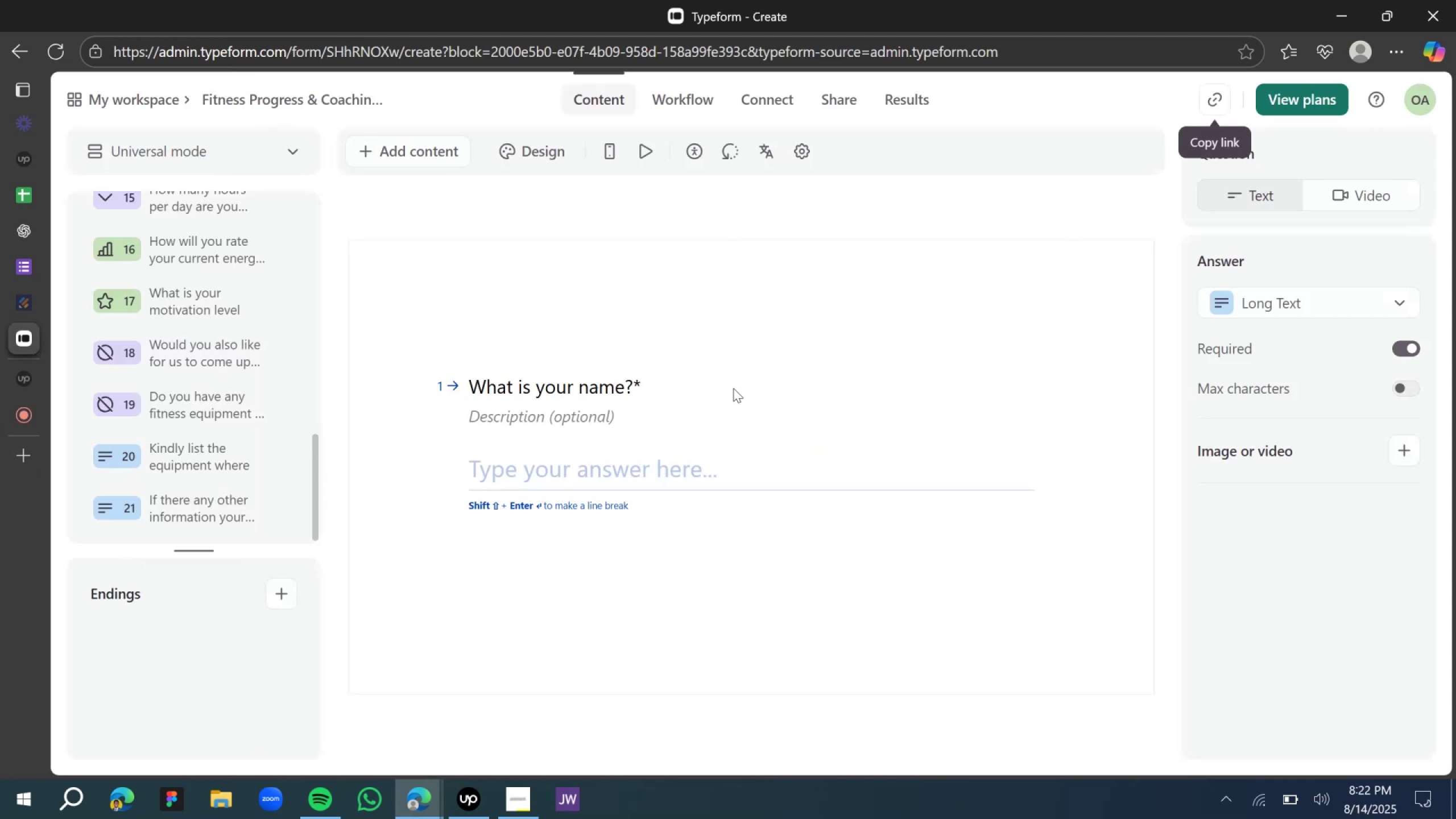 
scroll: coordinate [212, 276], scroll_direction: up, amount: 16.0
 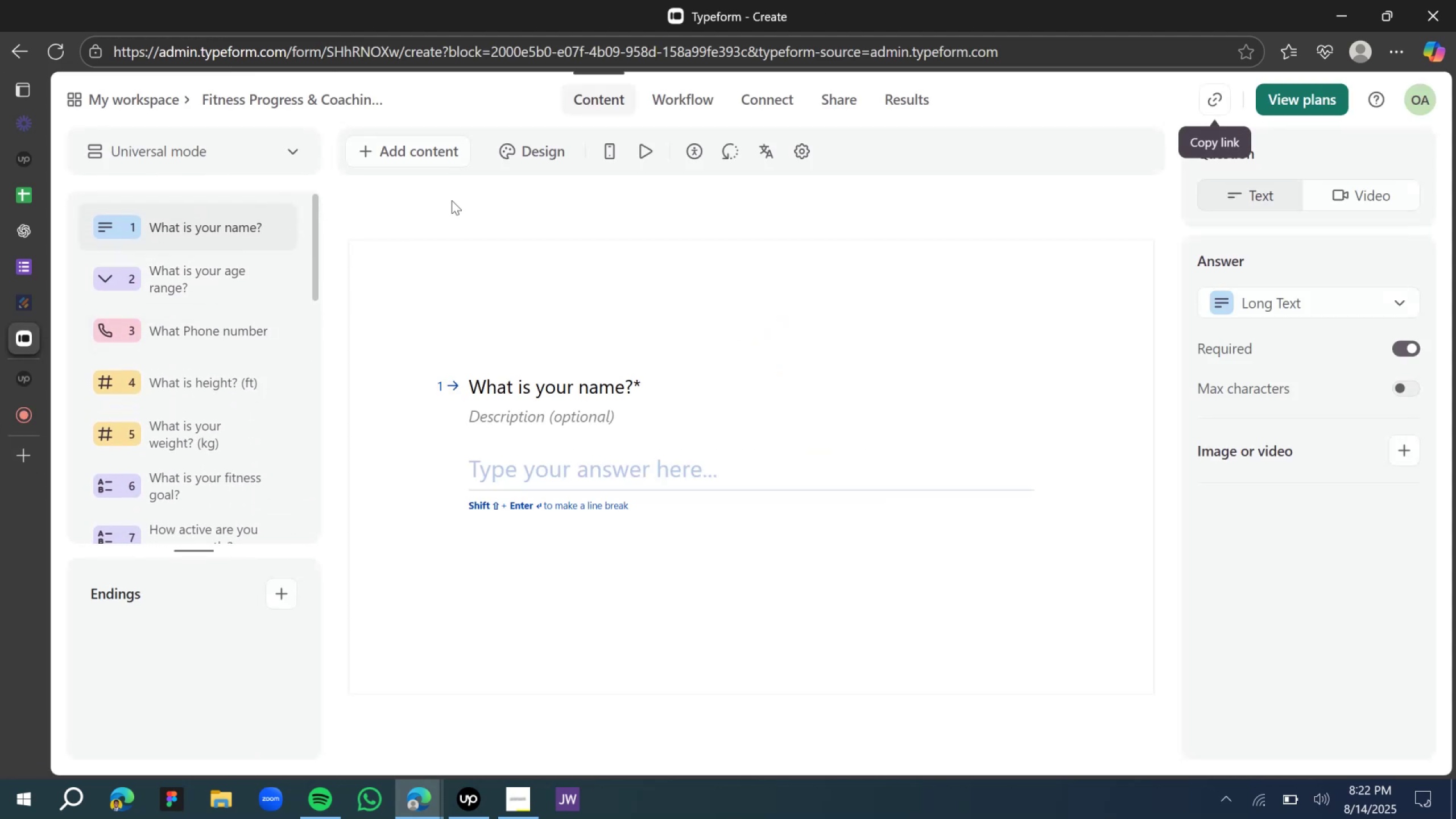 
left_click([453, 200])
 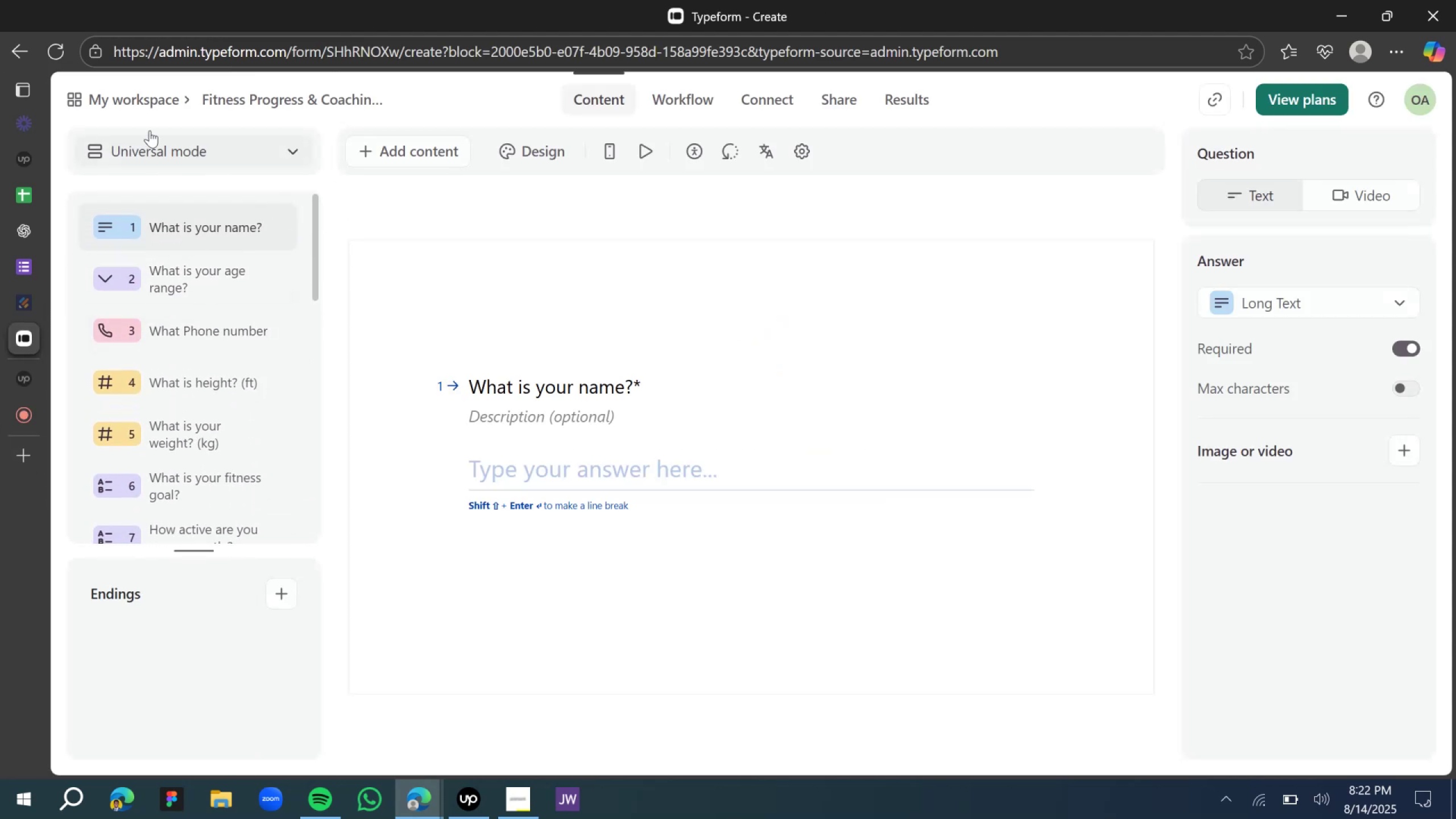 
left_click([121, 94])
 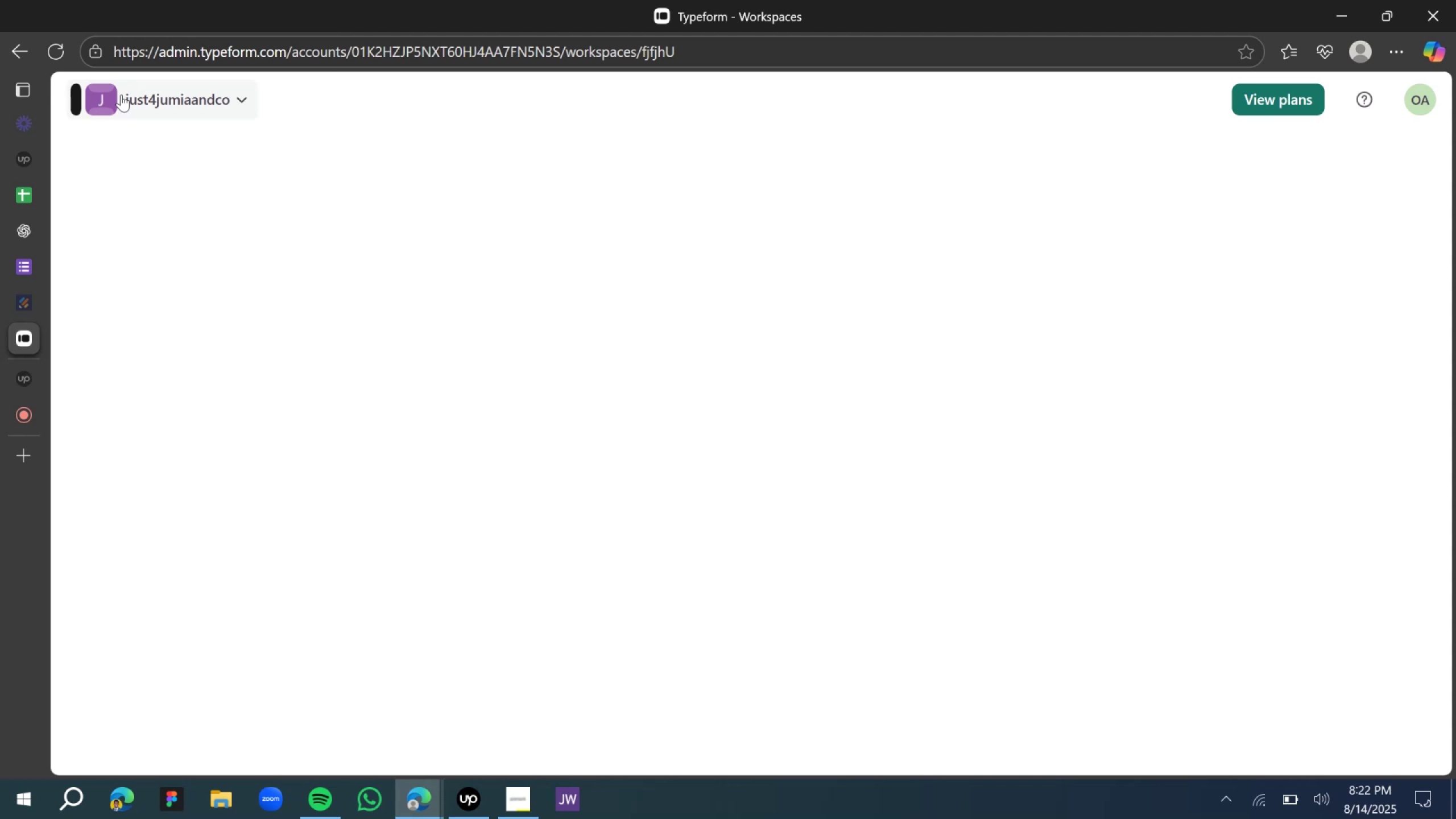 
wait(8.22)
 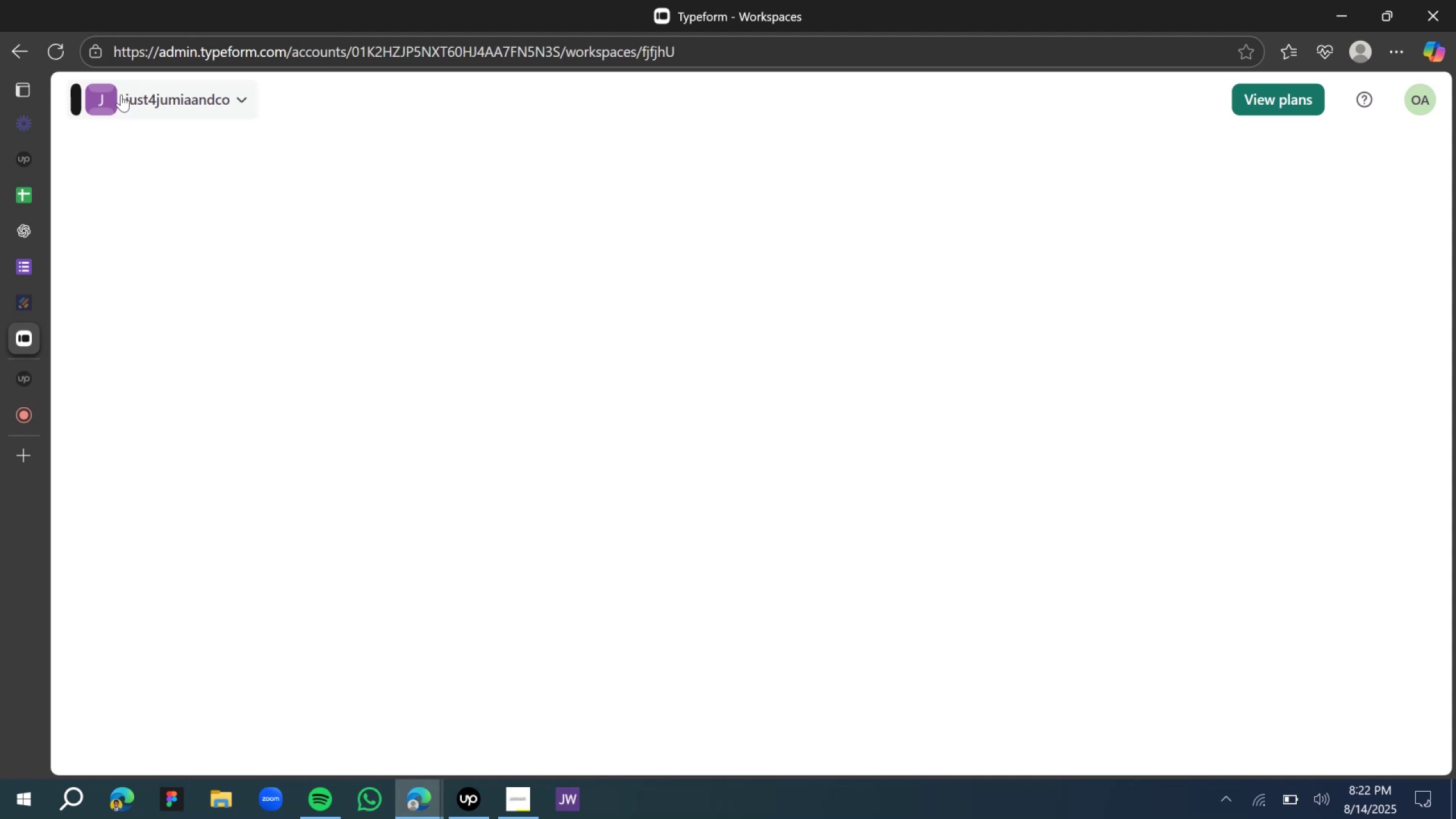 
scroll: coordinate [542, 393], scroll_direction: down, amount: 4.0
 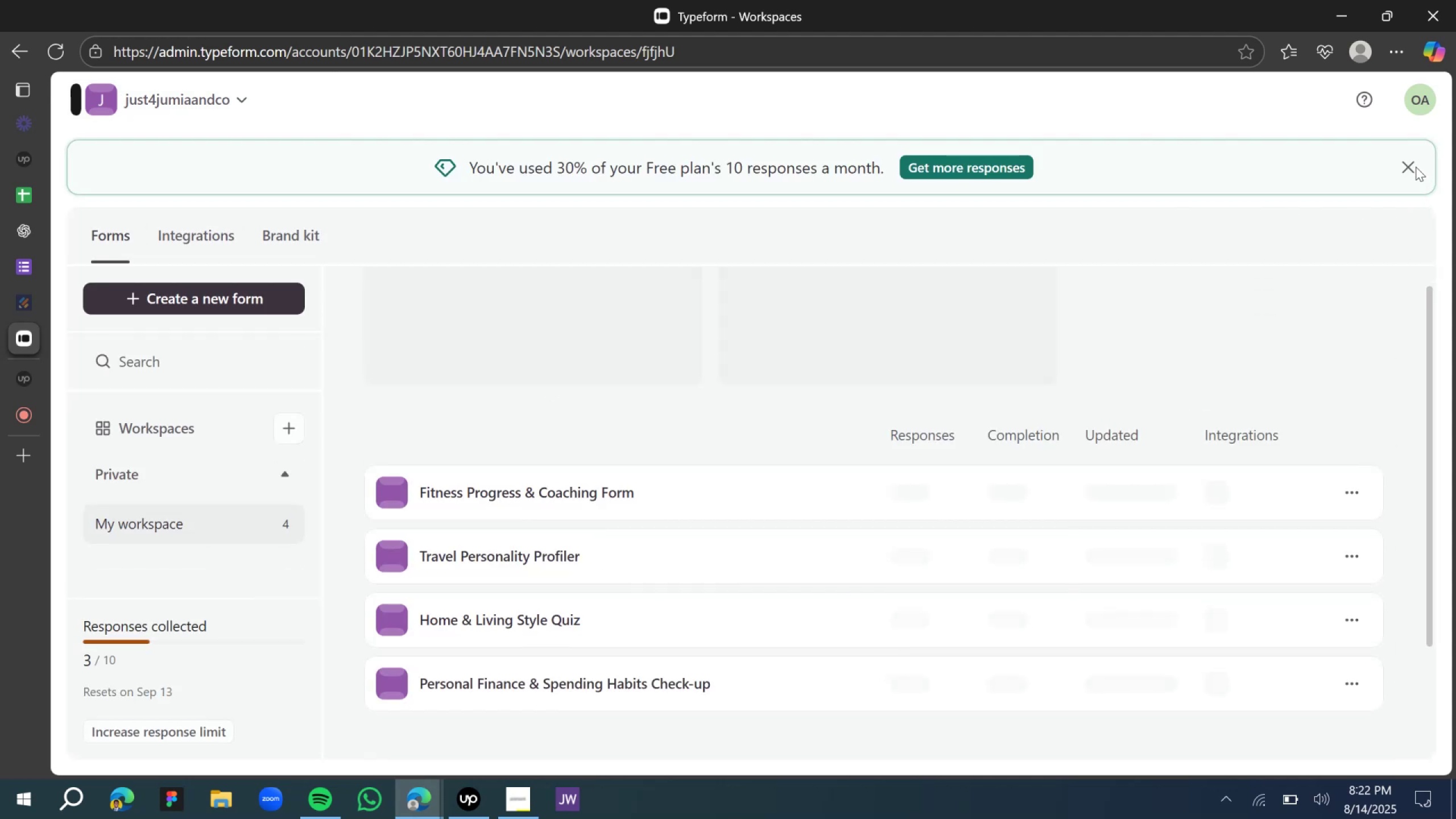 
left_click([1407, 169])
 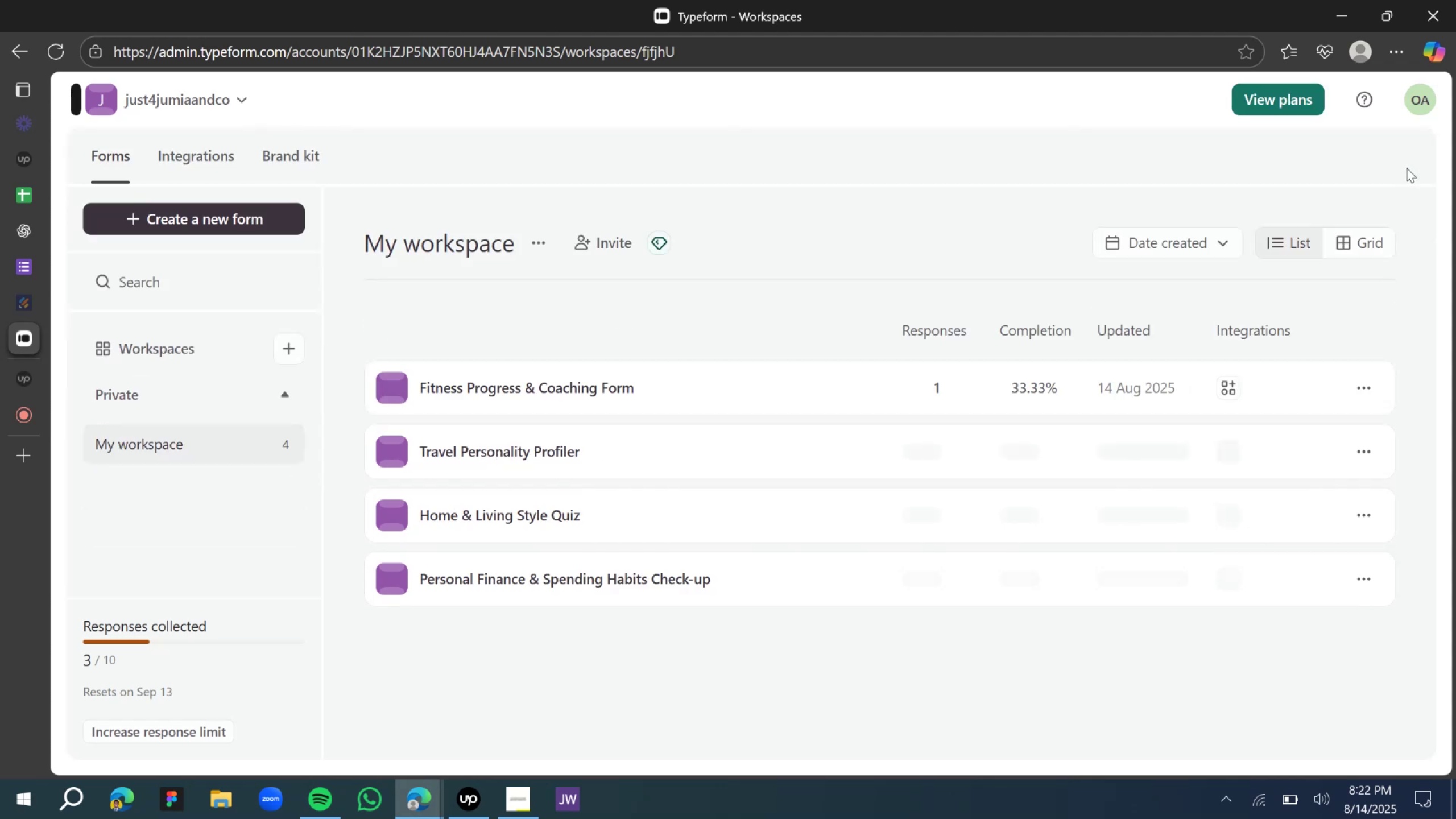 
scroll: coordinate [510, 453], scroll_direction: down, amount: 8.0
 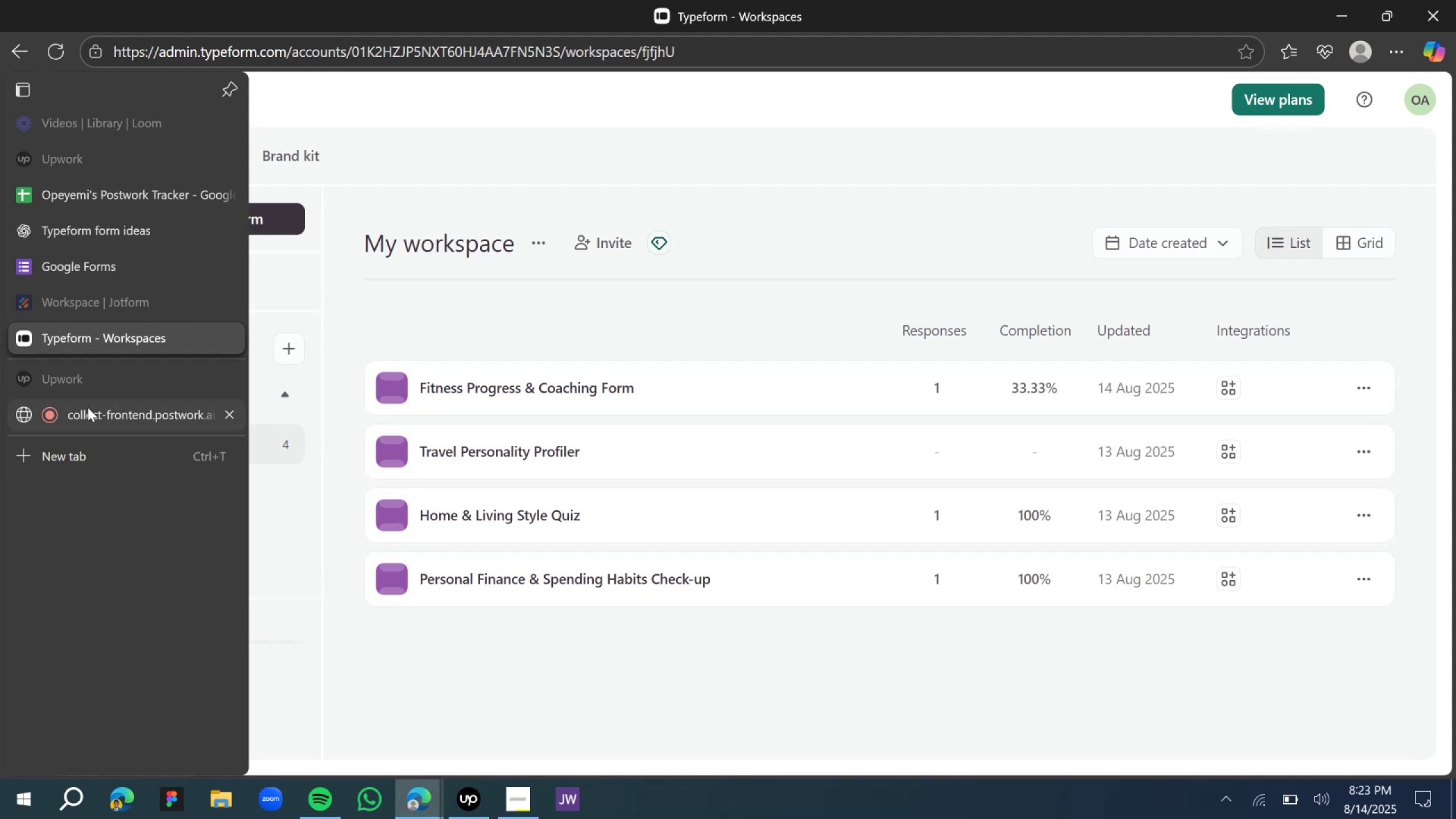 
wait(7.93)
 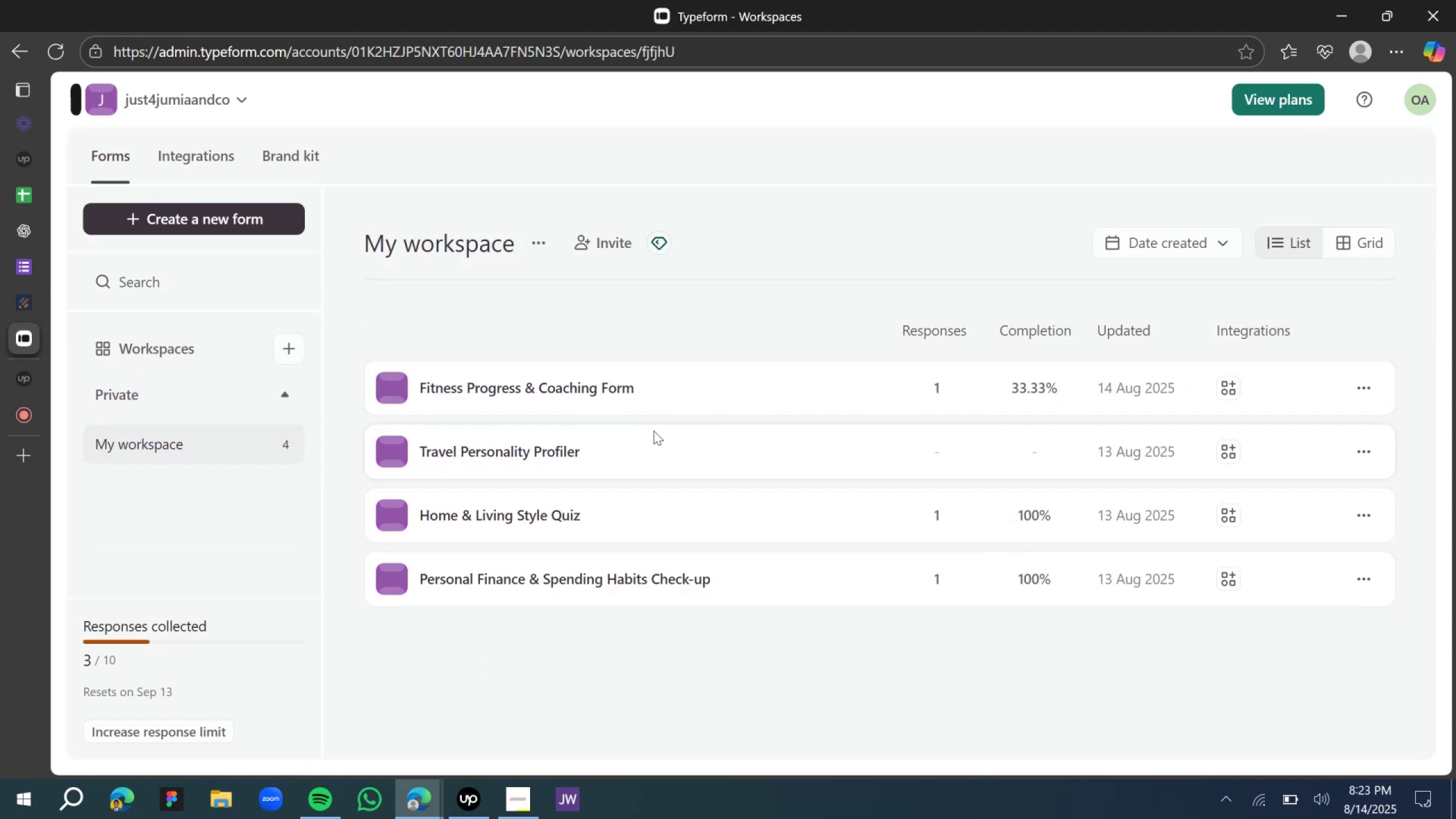 
left_click([140, 198])
 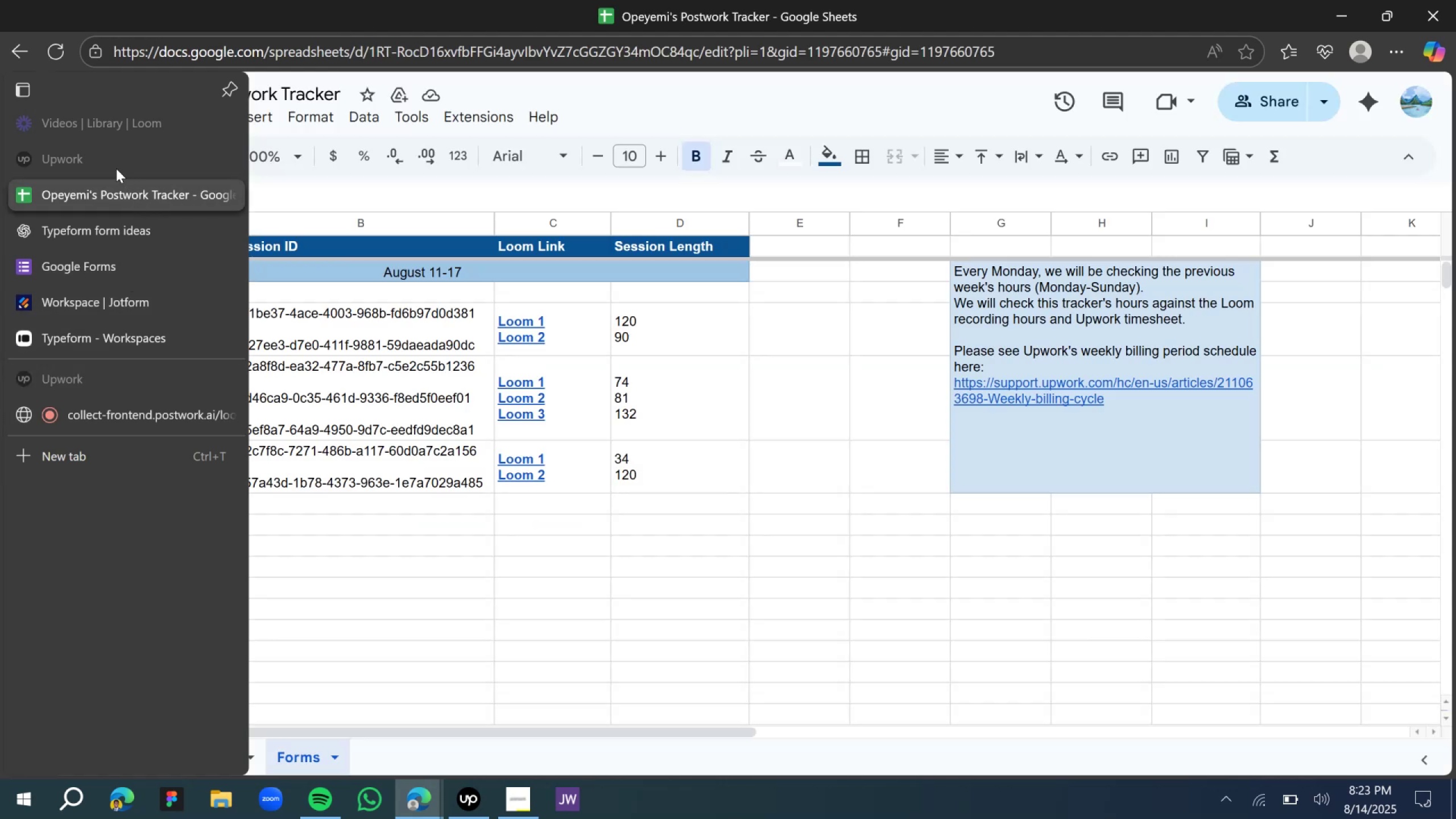 
left_click([115, 167])
 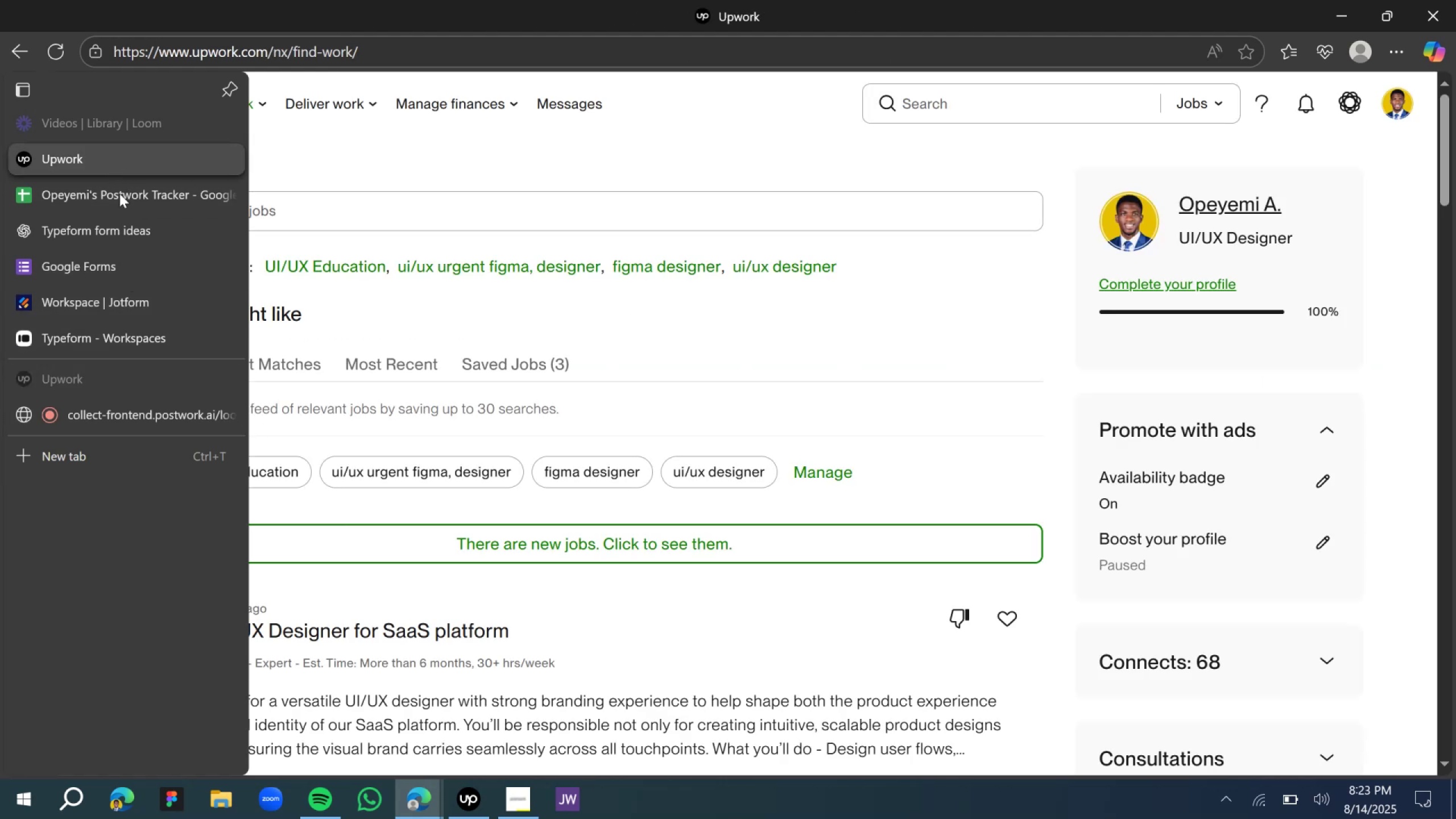 
left_click([118, 256])
 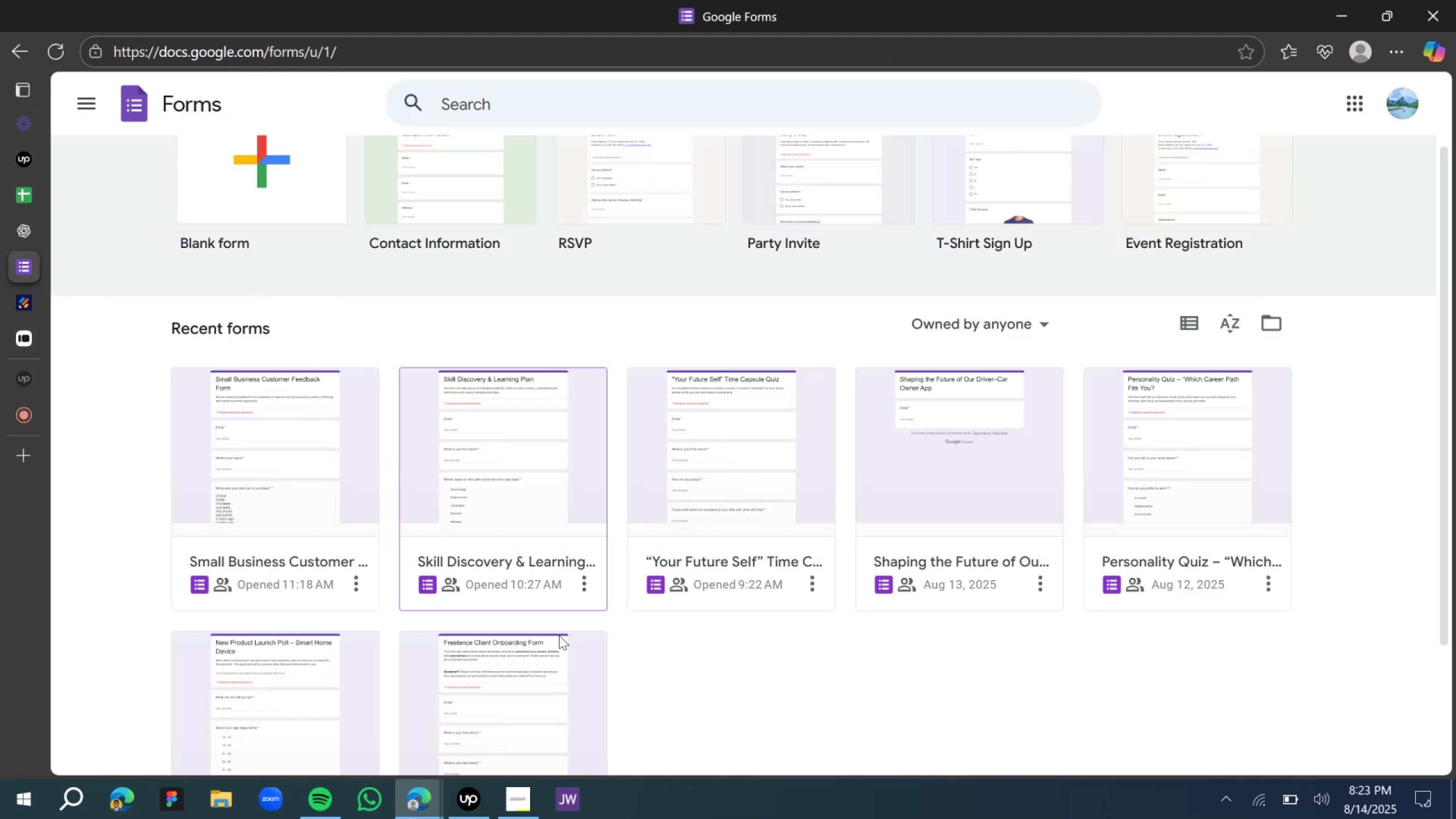 
mouse_move([490, 799])
 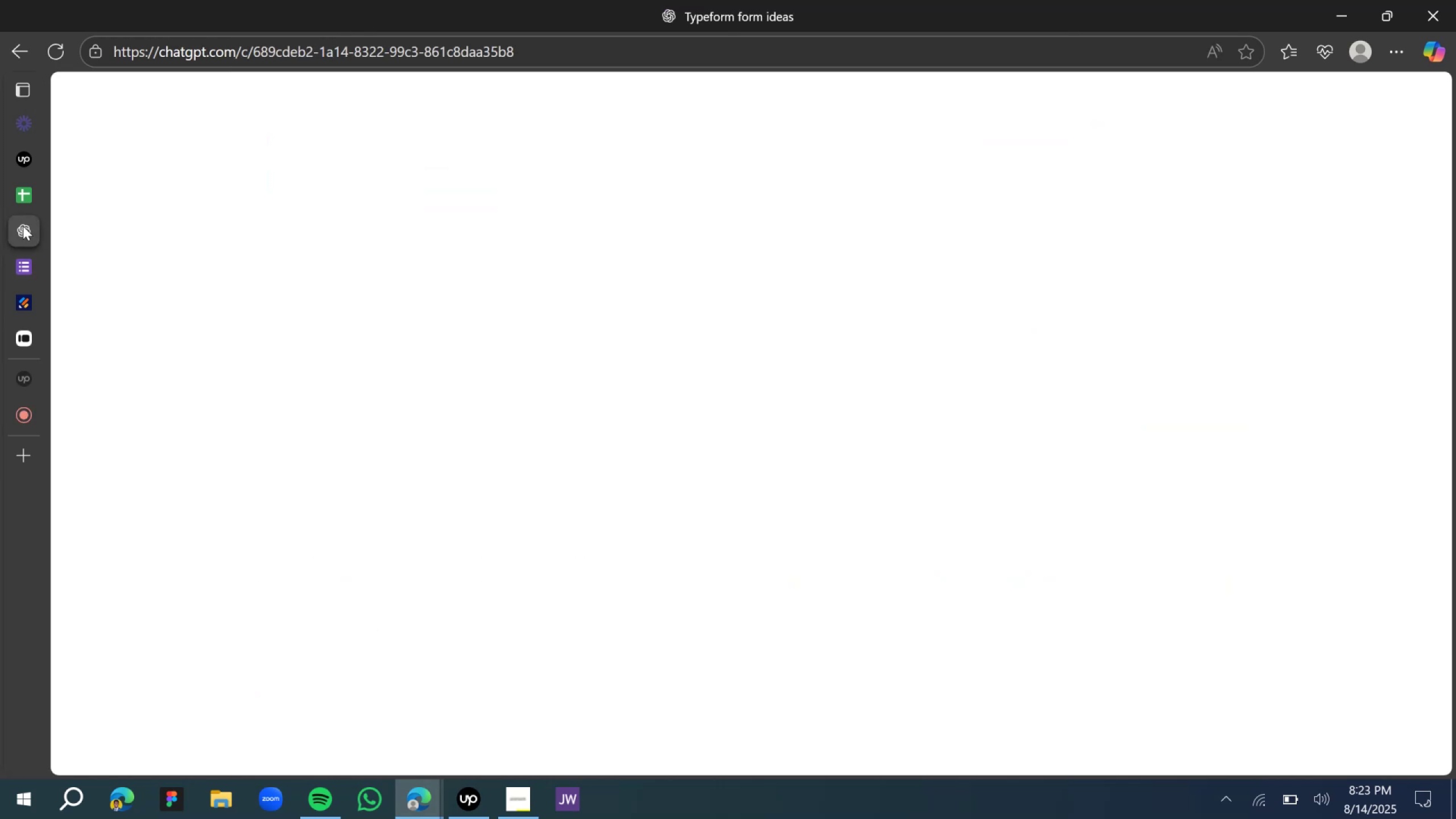 
scroll: coordinate [545, 428], scroll_direction: down, amount: 16.0
 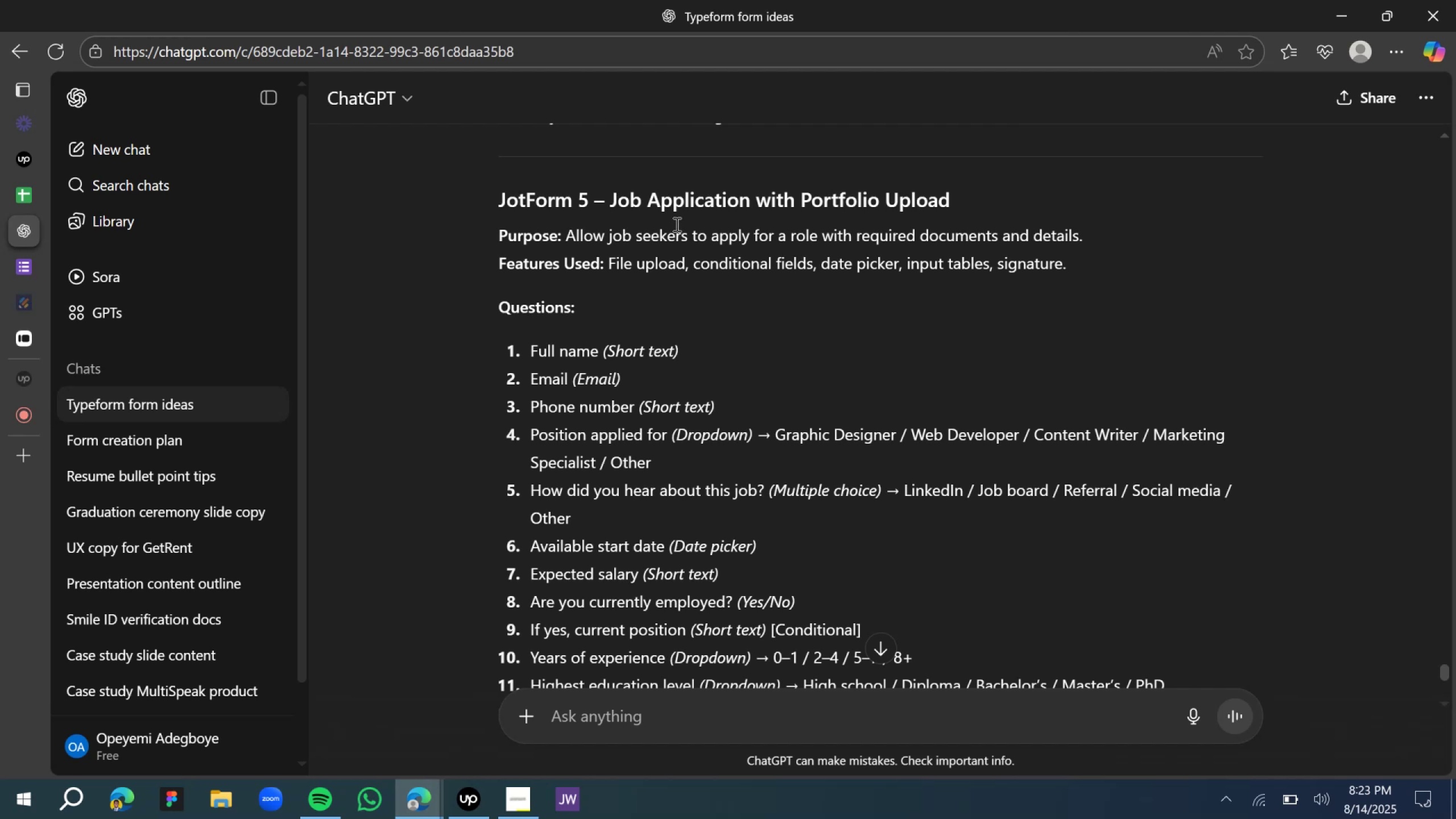 
wait(7.17)
 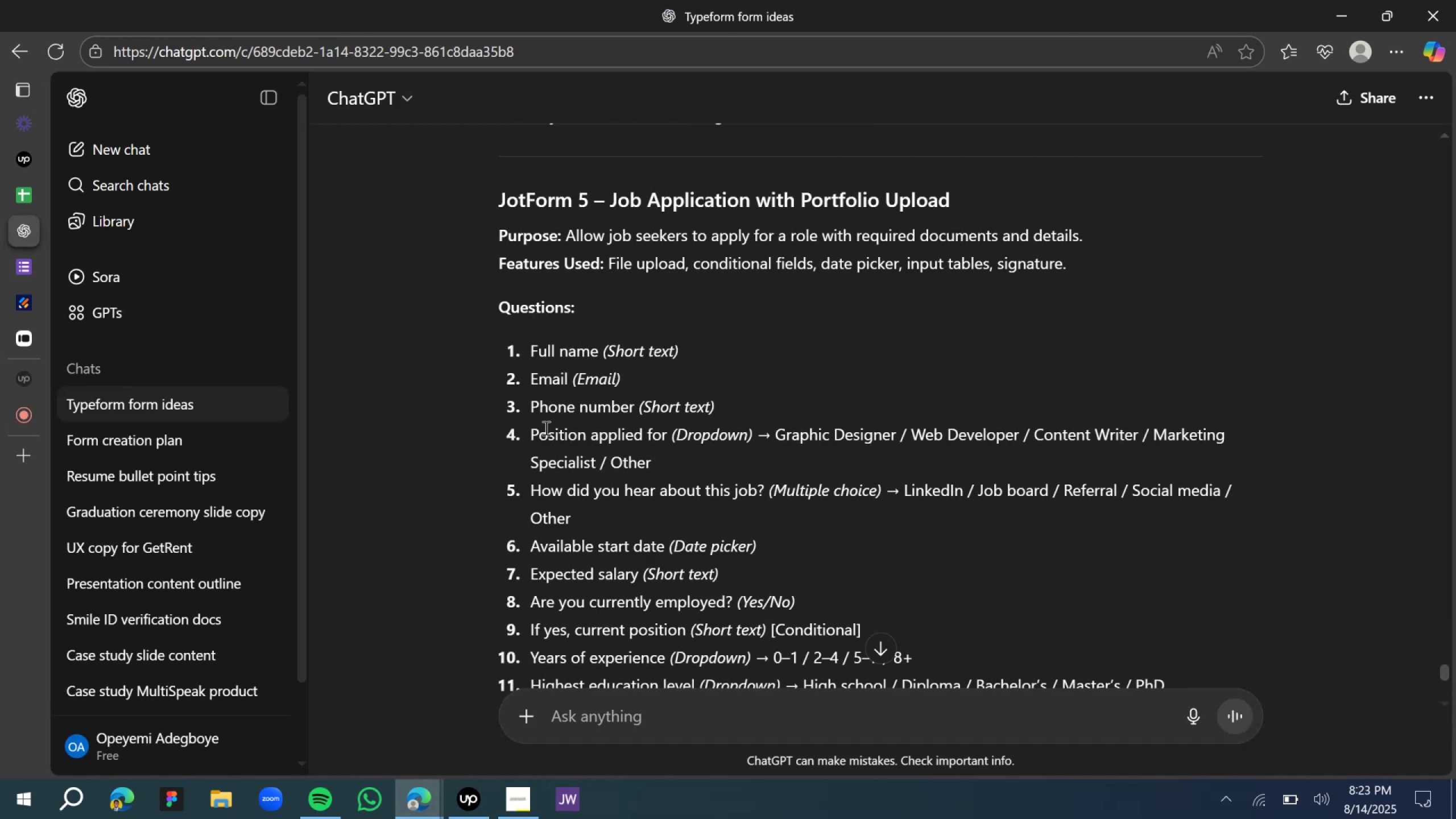 
left_click_drag(start_coordinate=[955, 200], to_coordinate=[611, 195])
 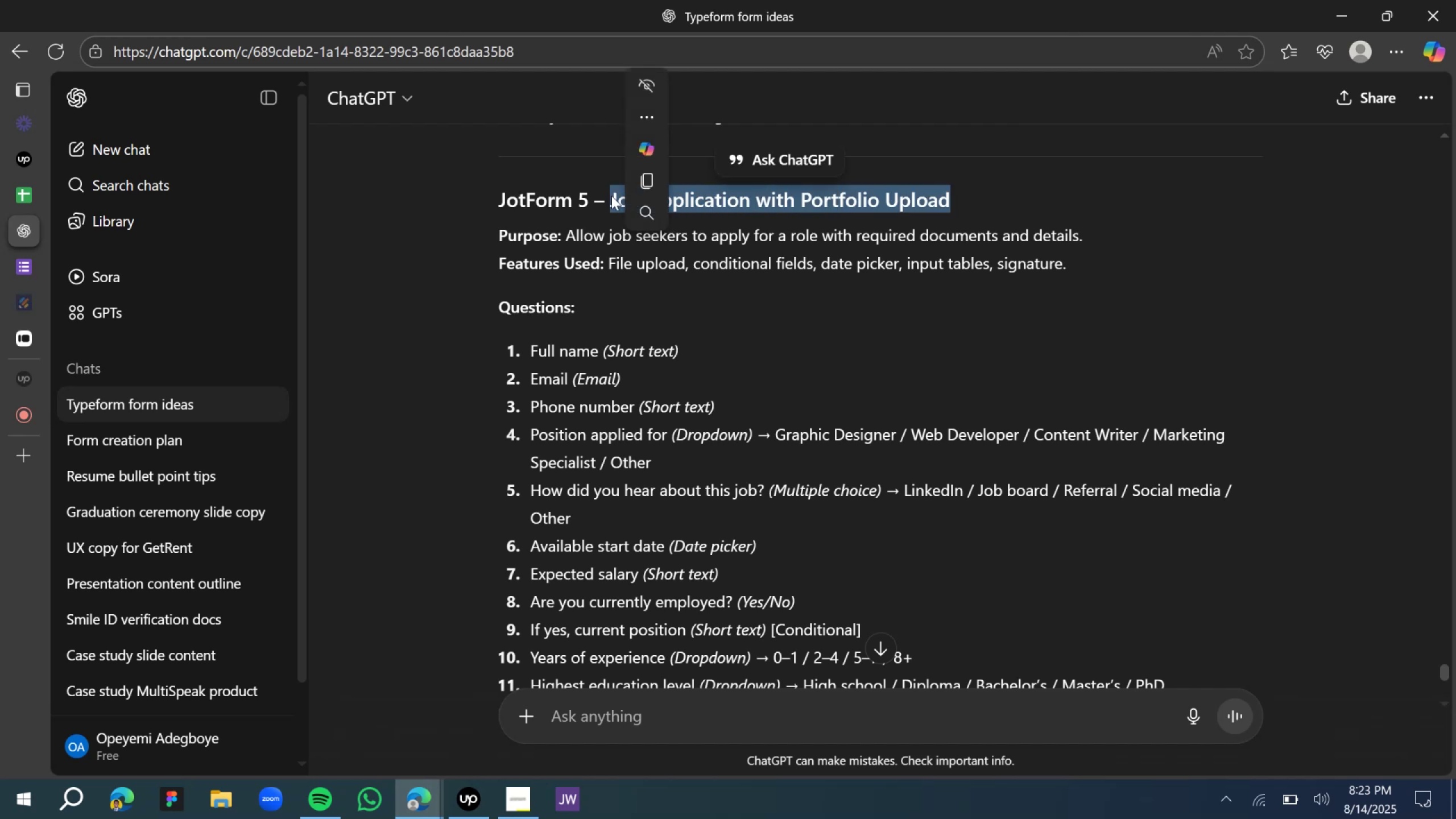 
key(Control+C)
 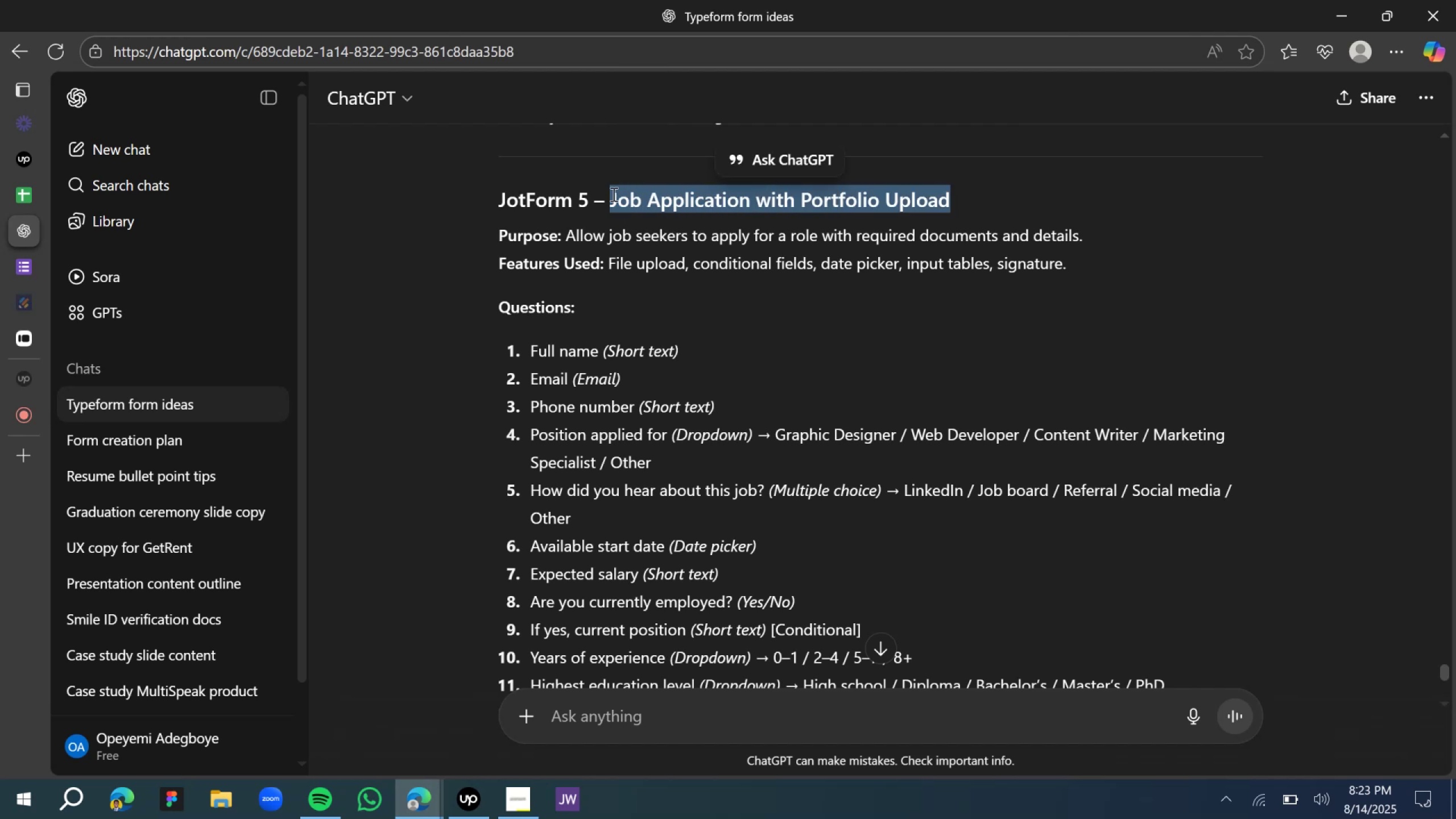 
key(Control+C)
 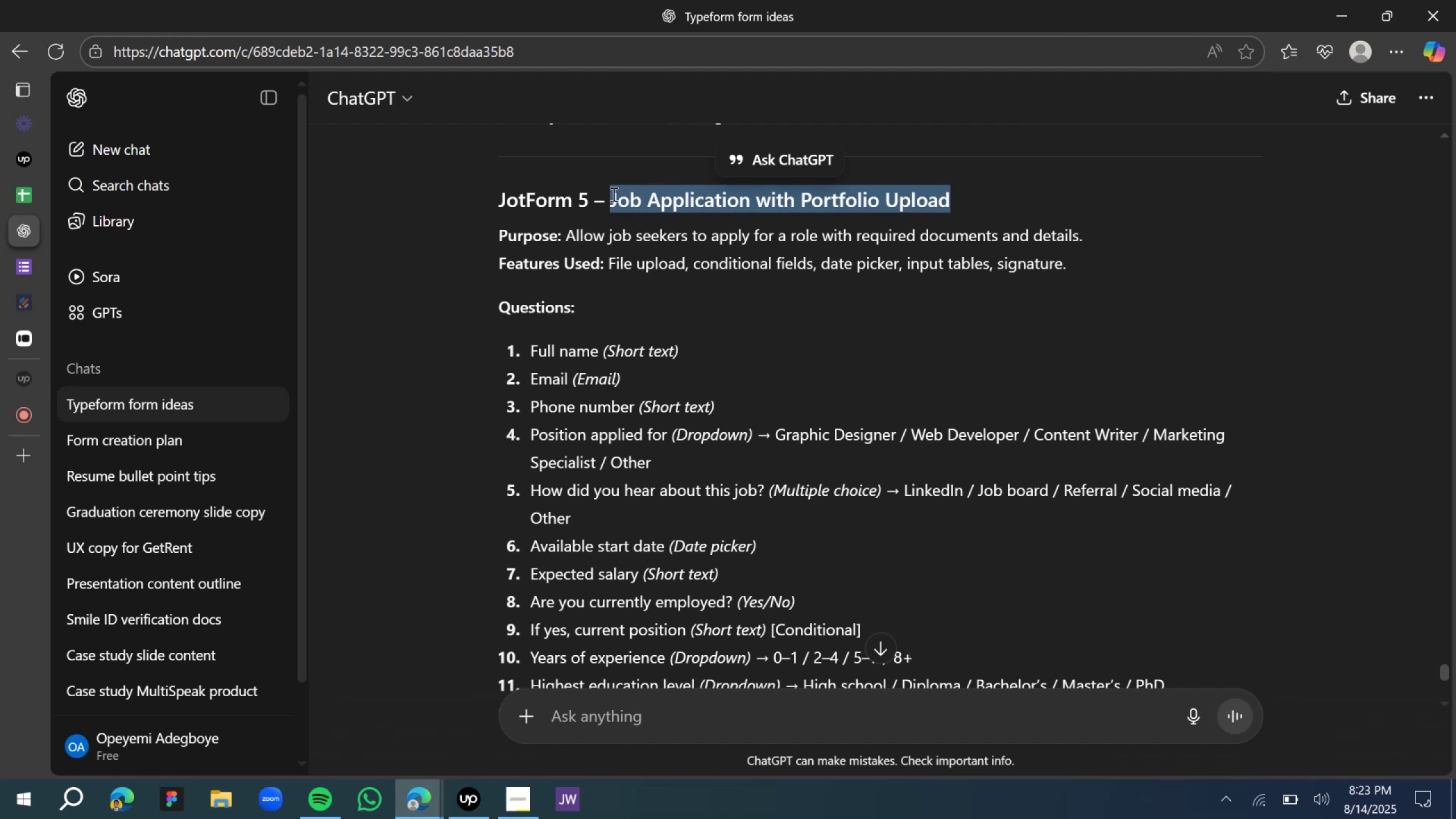 
key(Control+C)
 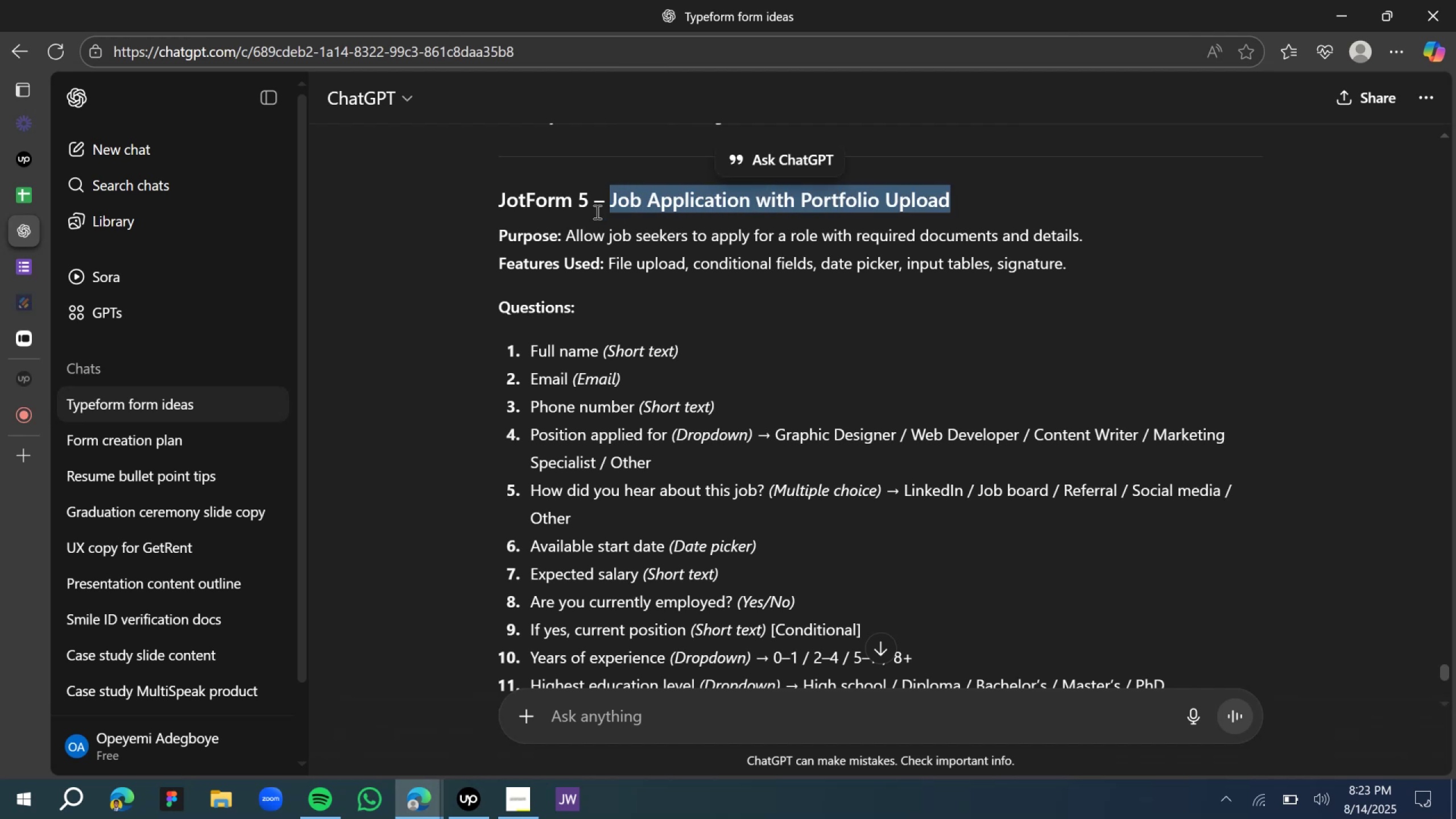 
key(Control+C)
 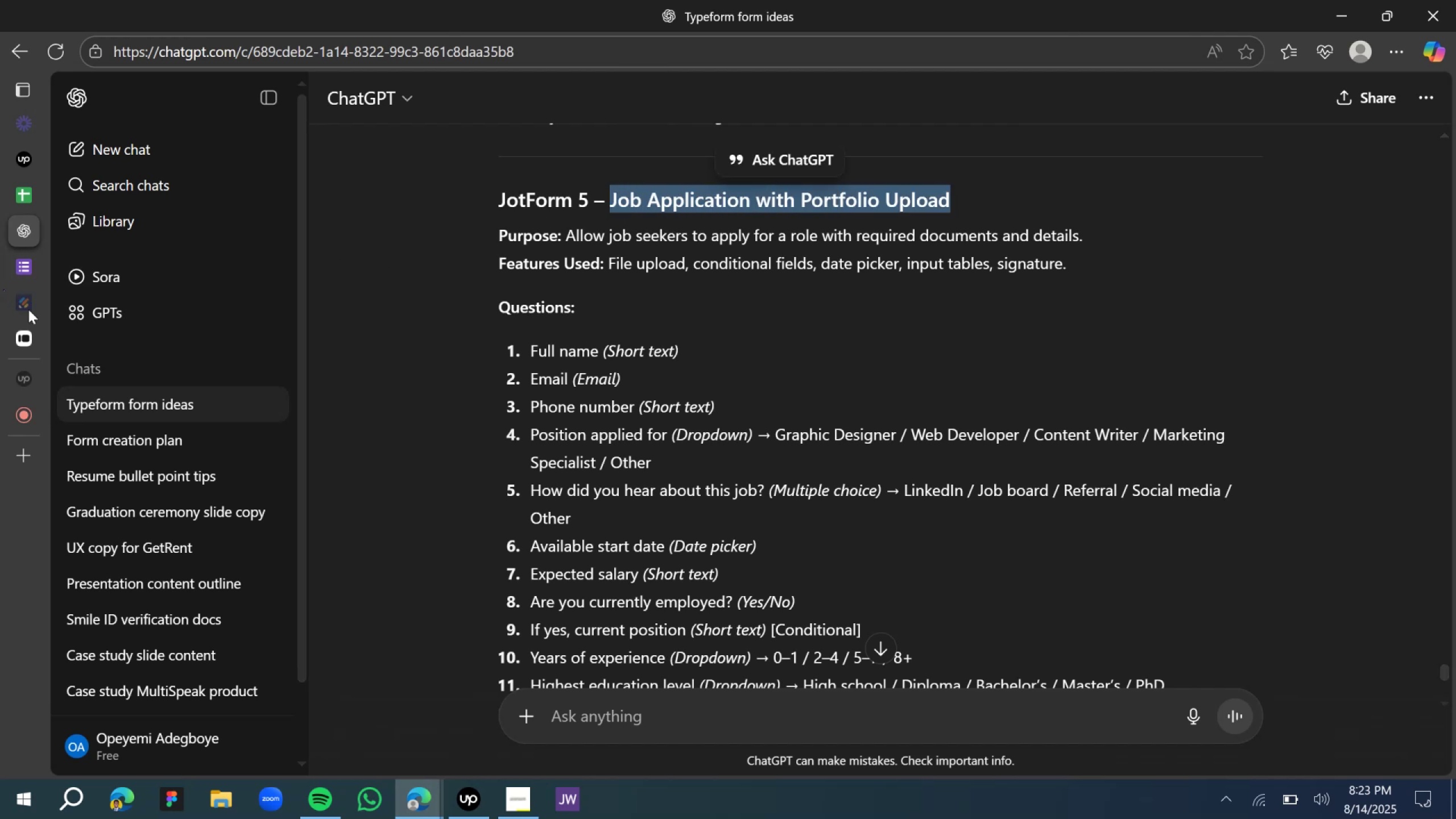 
left_click([40, 336])
 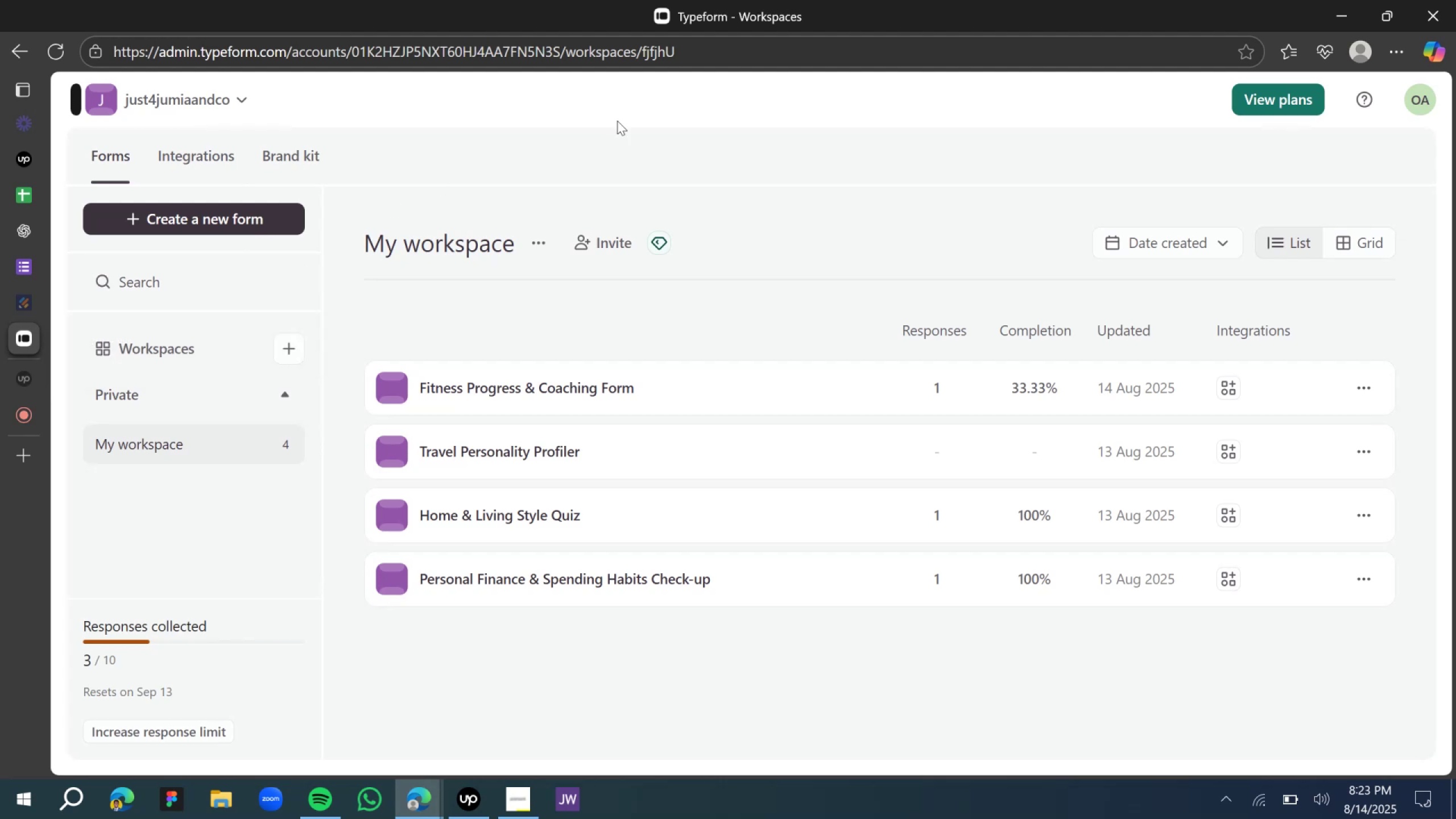 
left_click([216, 225])
 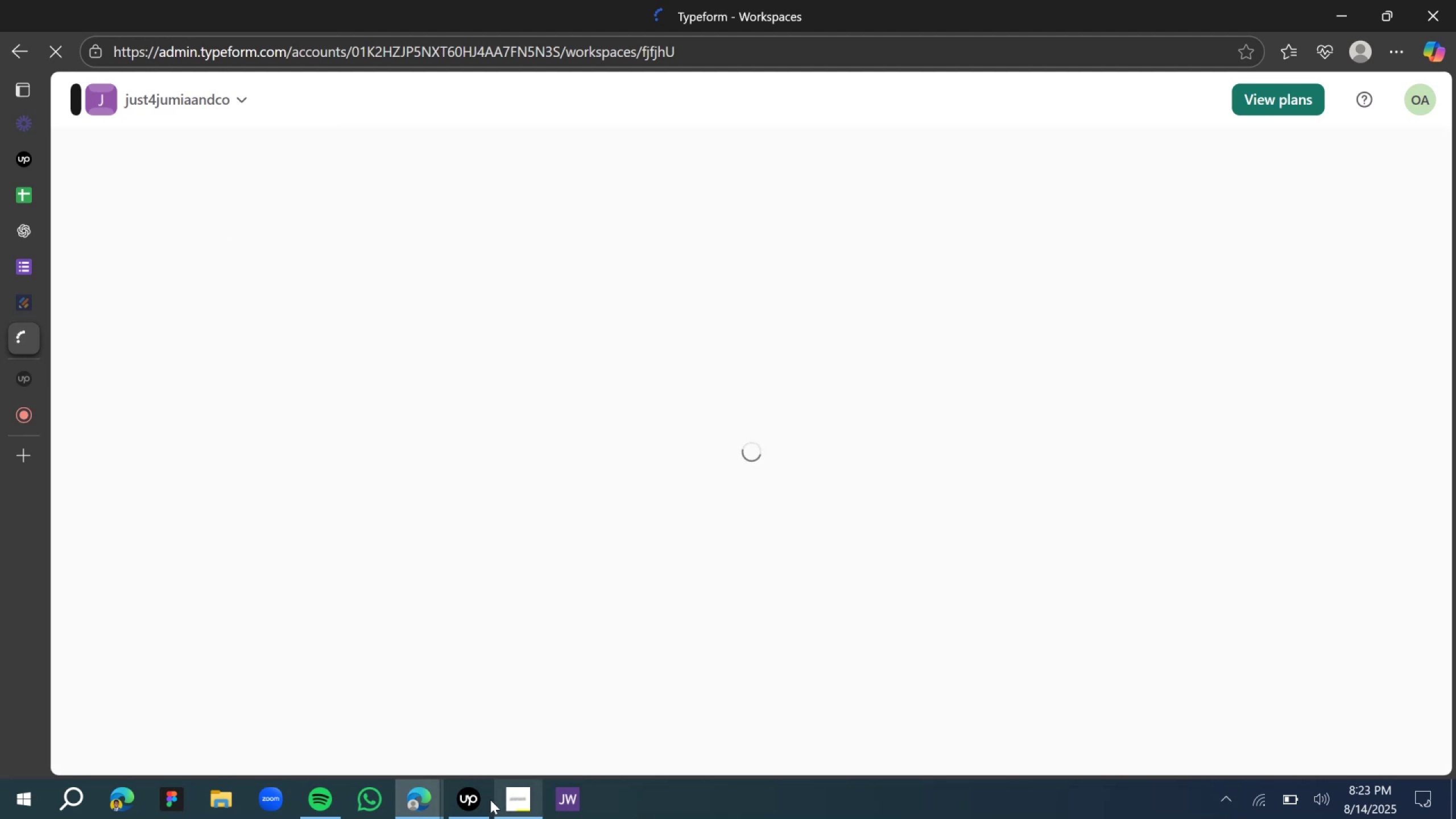 
left_click([479, 796])
 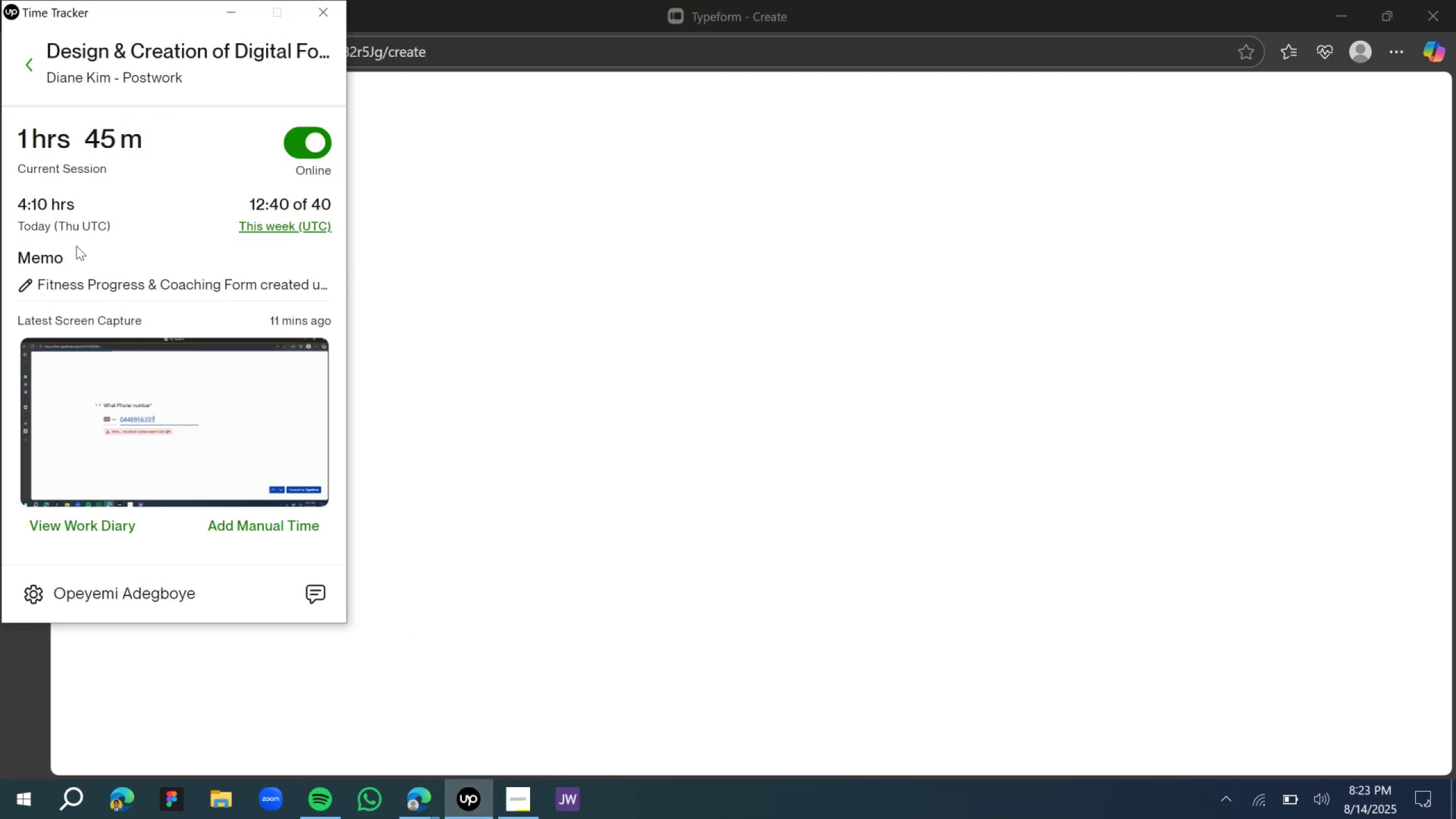 
mouse_move([28, 268])
 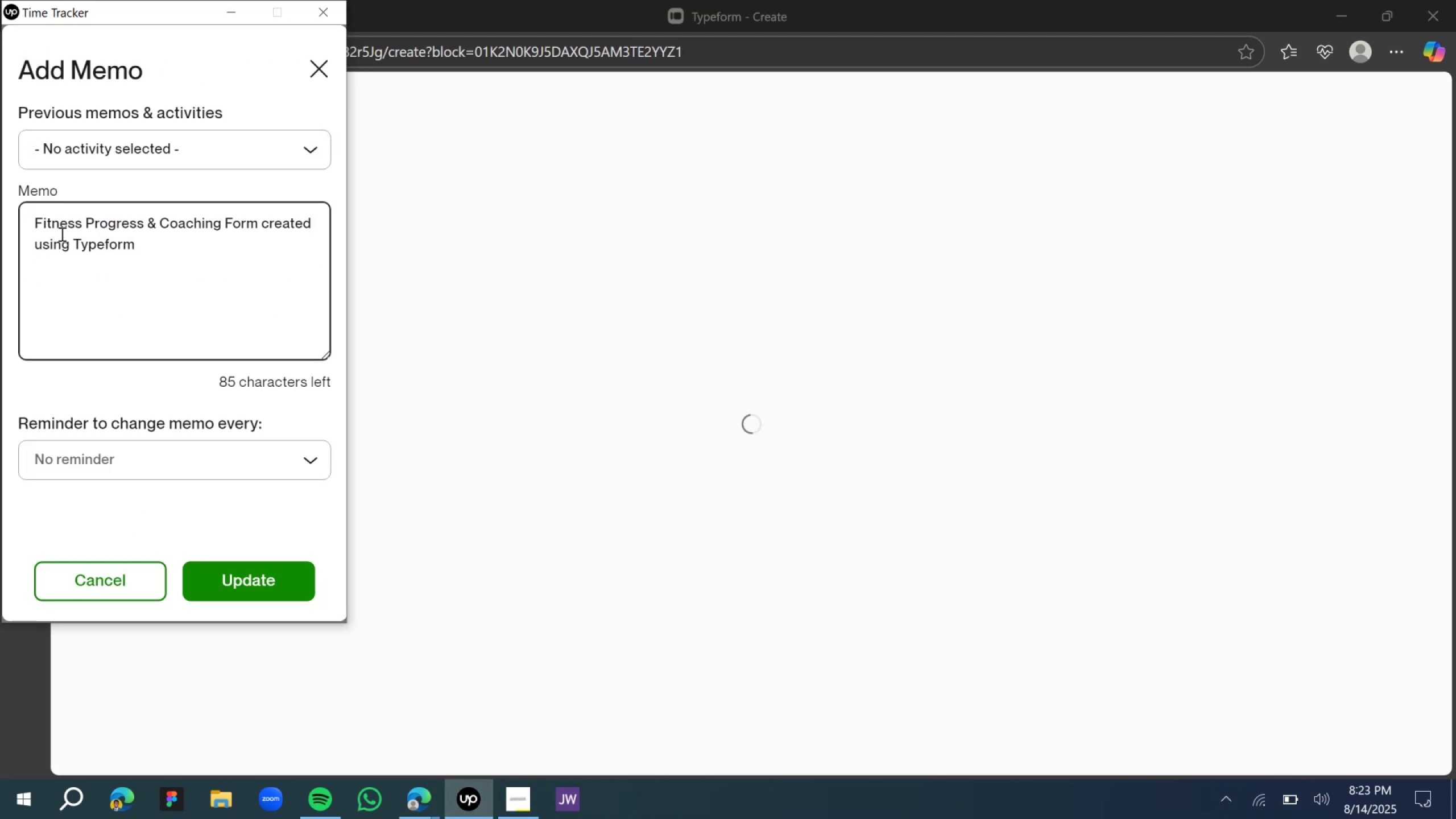 
scroll: coordinate [69, 240], scroll_direction: up, amount: 3.0
 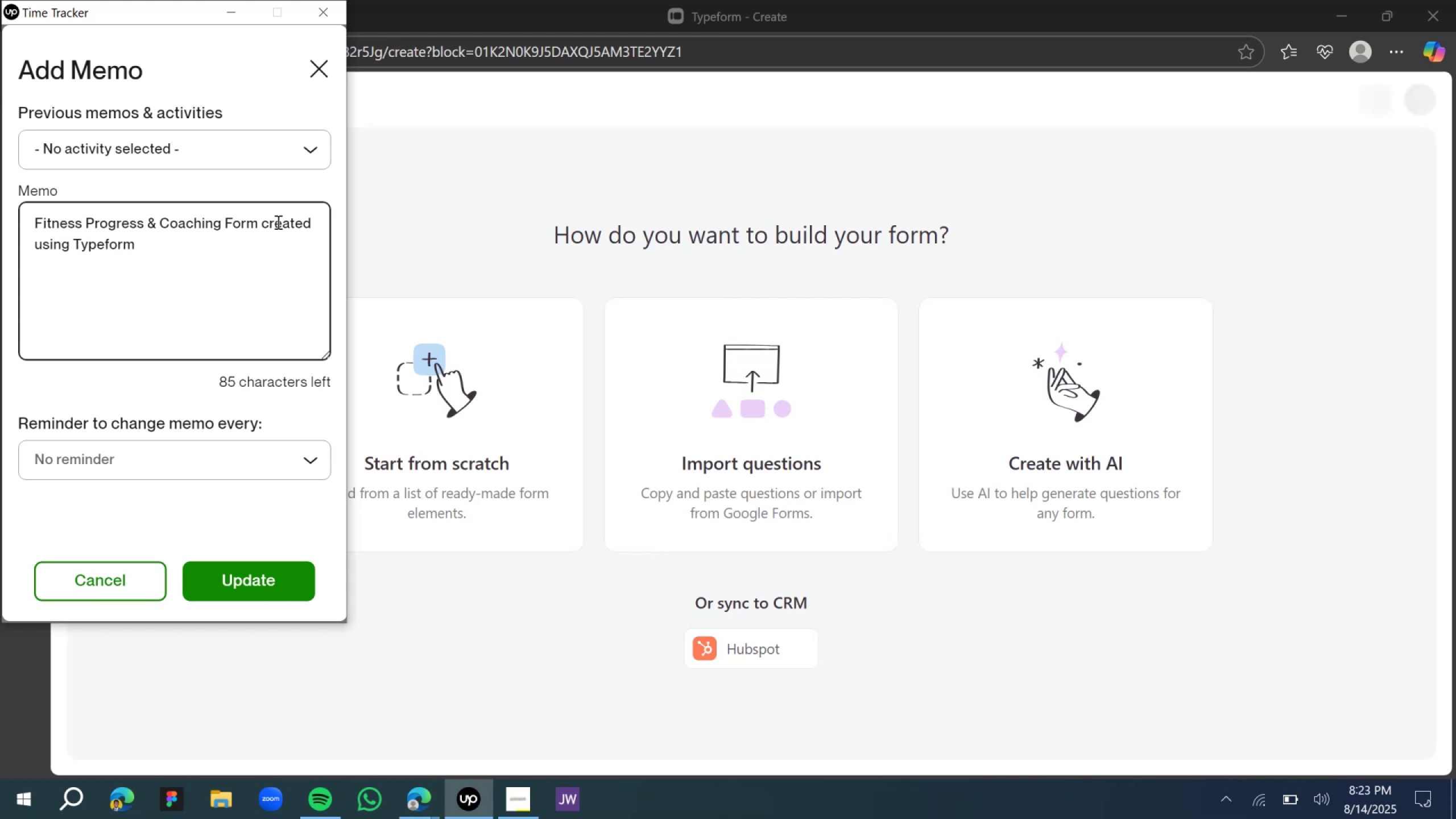 
left_click_drag(start_coordinate=[256, 224], to_coordinate=[2, 223])
 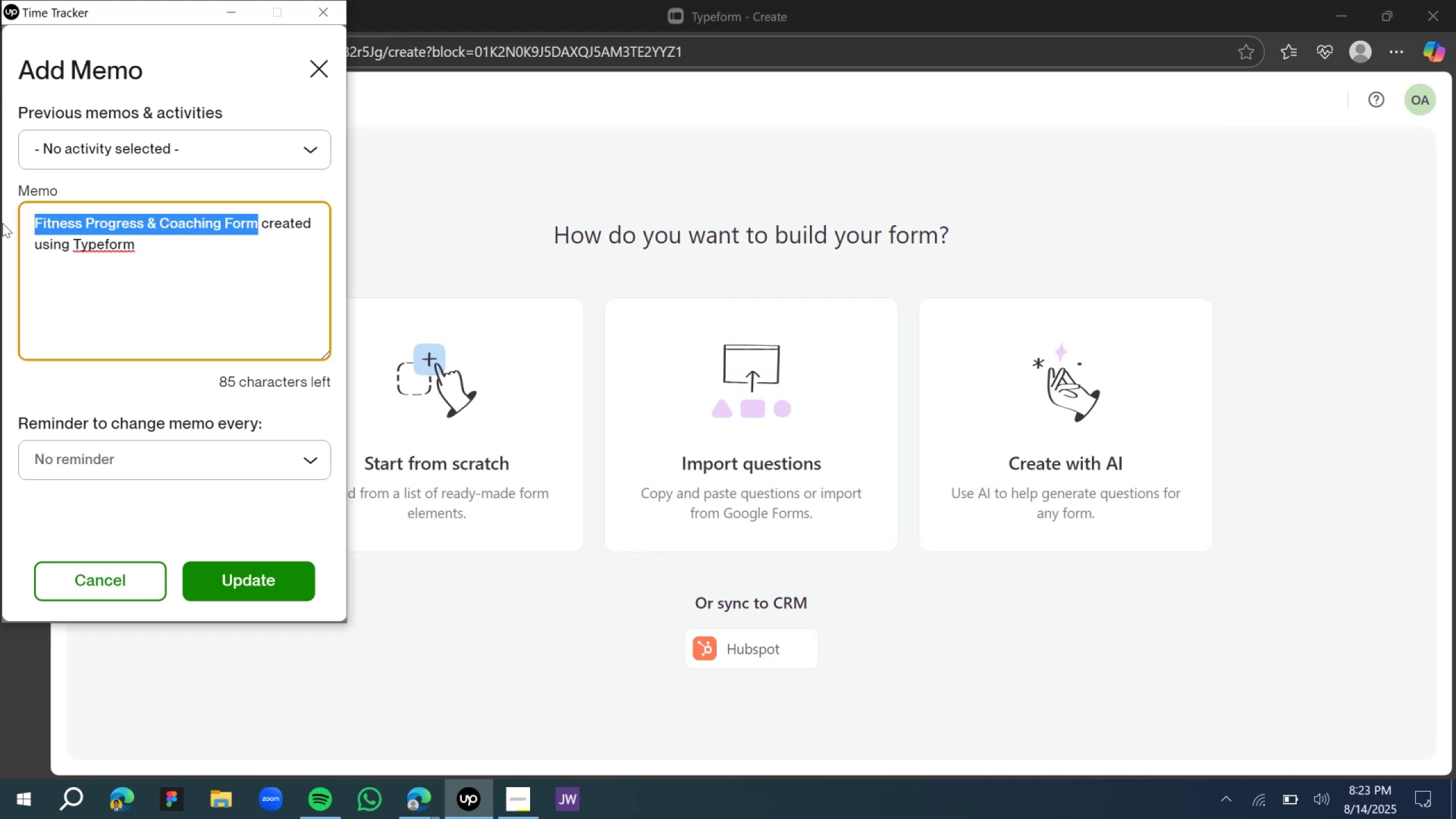 
key(Control+V)
 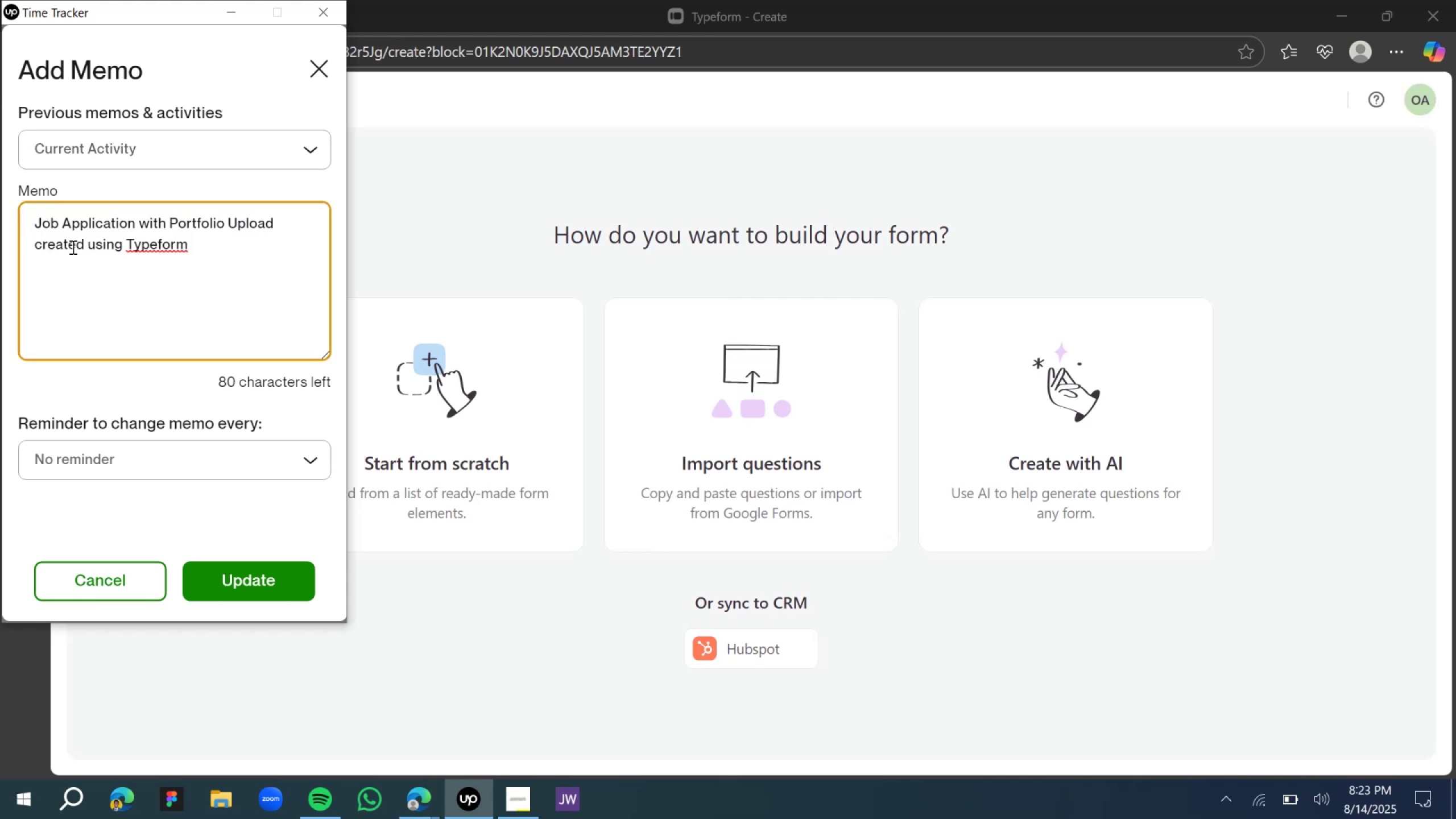 
left_click([159, 249])
 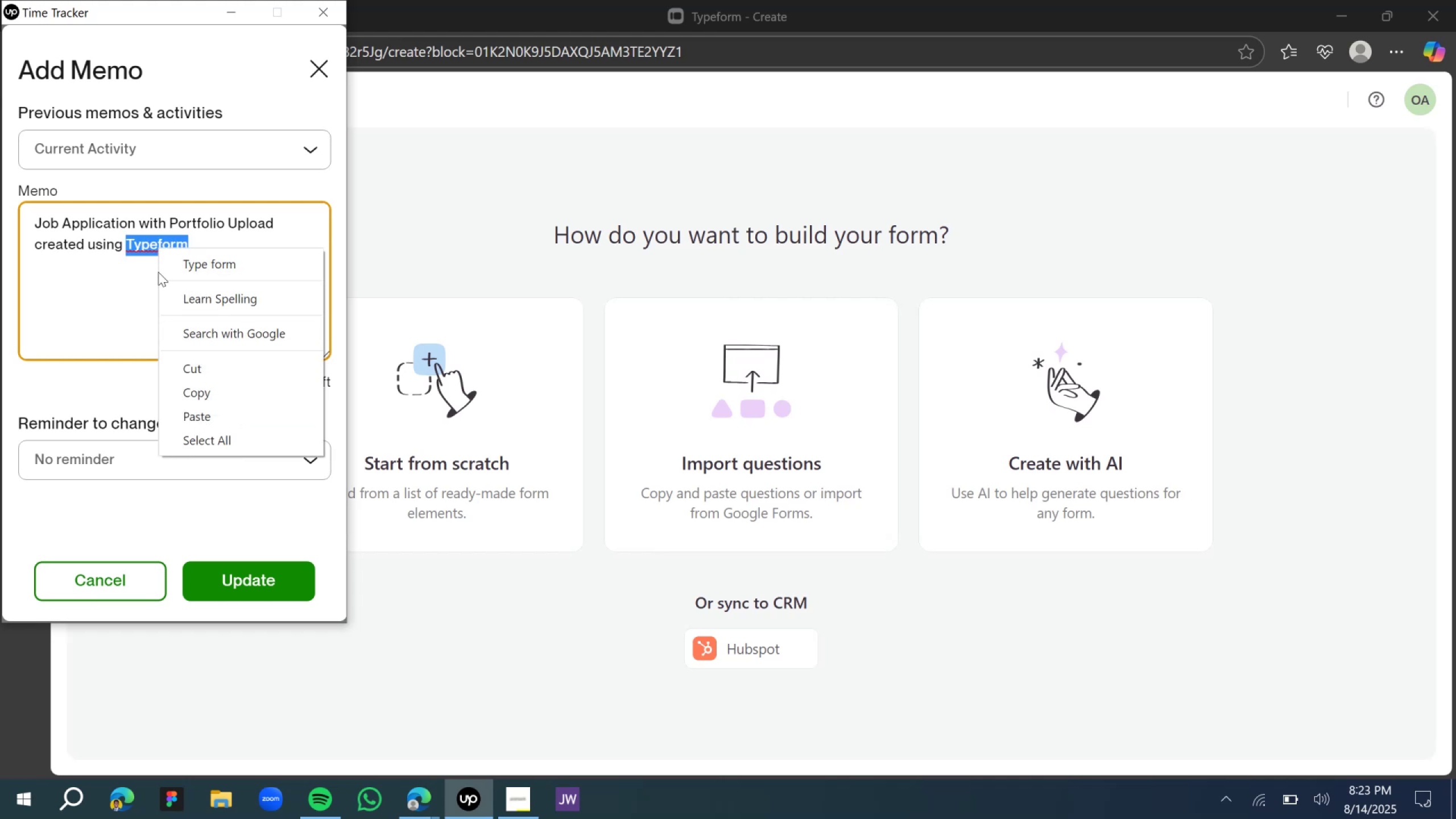 
left_click([174, 346])
 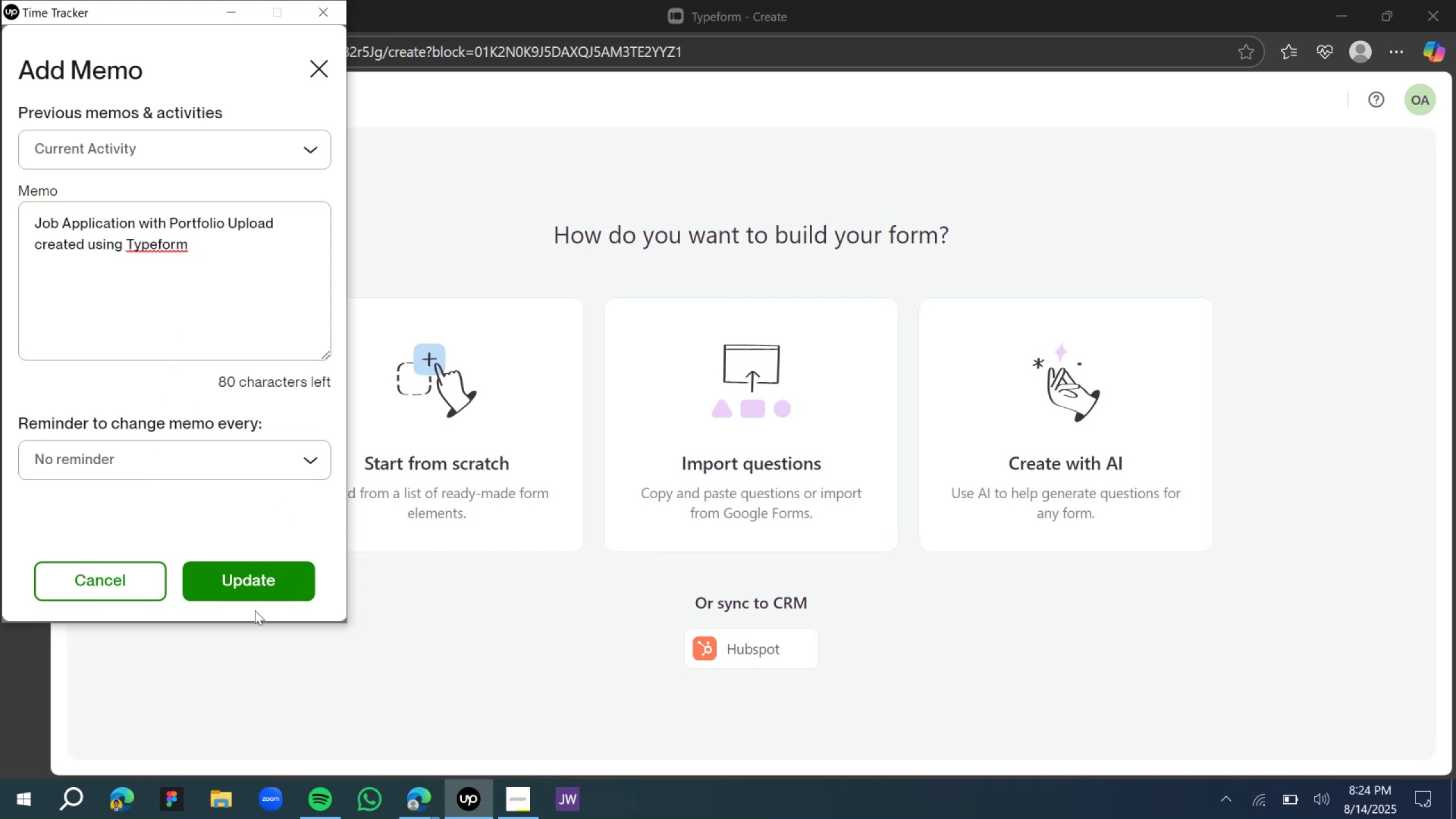 
left_click([241, 587])
 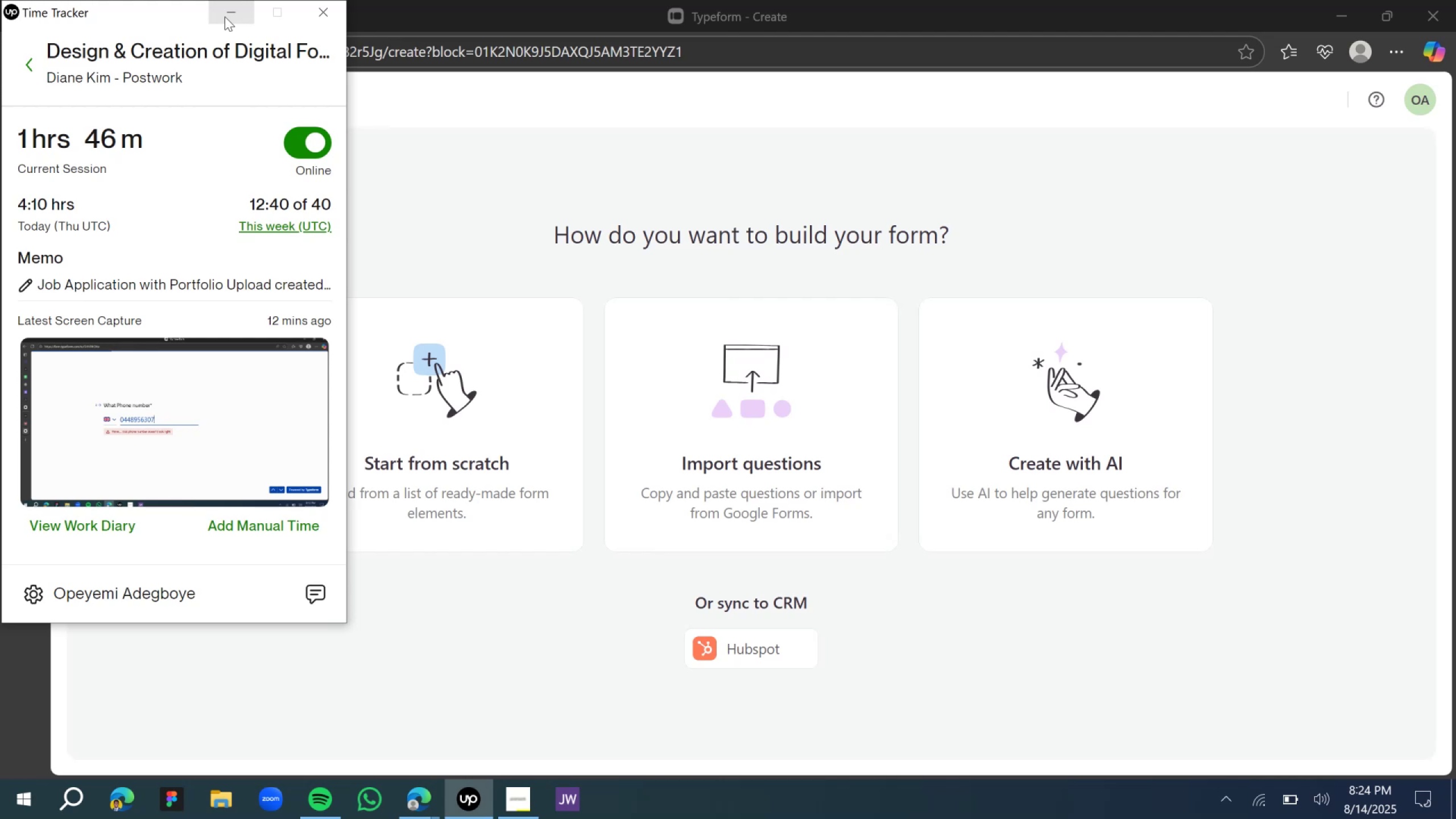 
left_click([225, 16])
 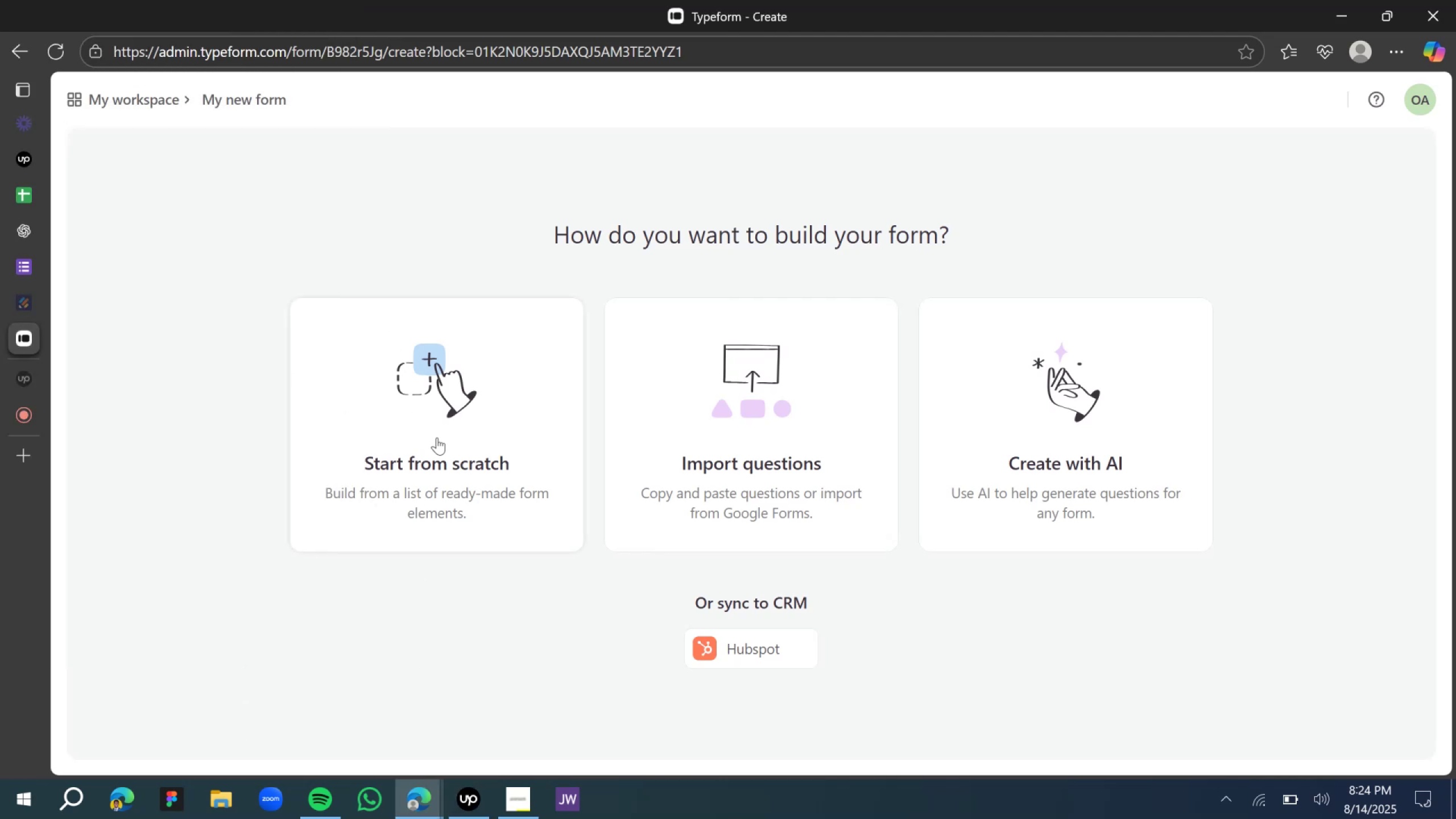 
left_click([437, 437])
 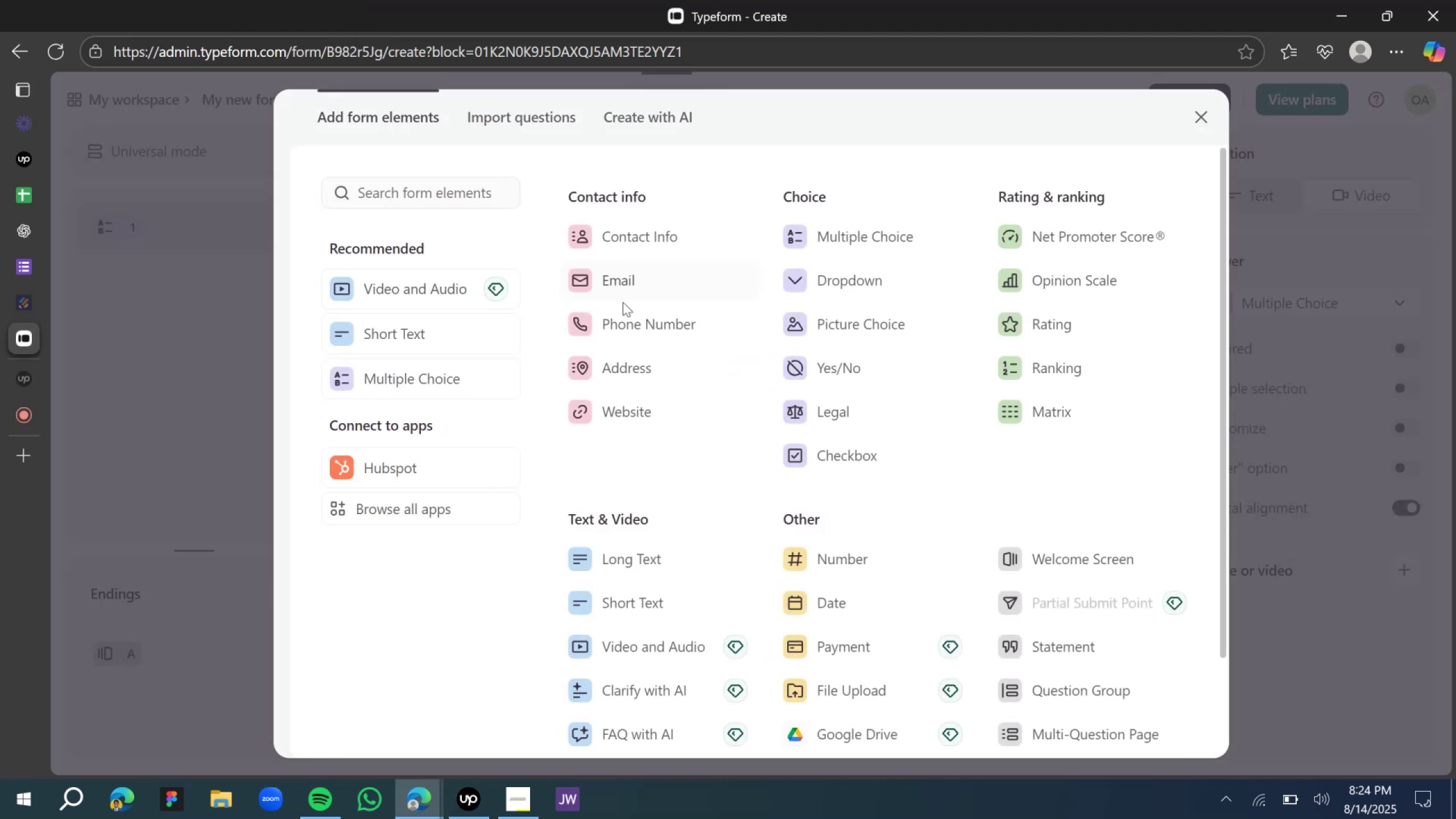 
left_click([627, 599])
 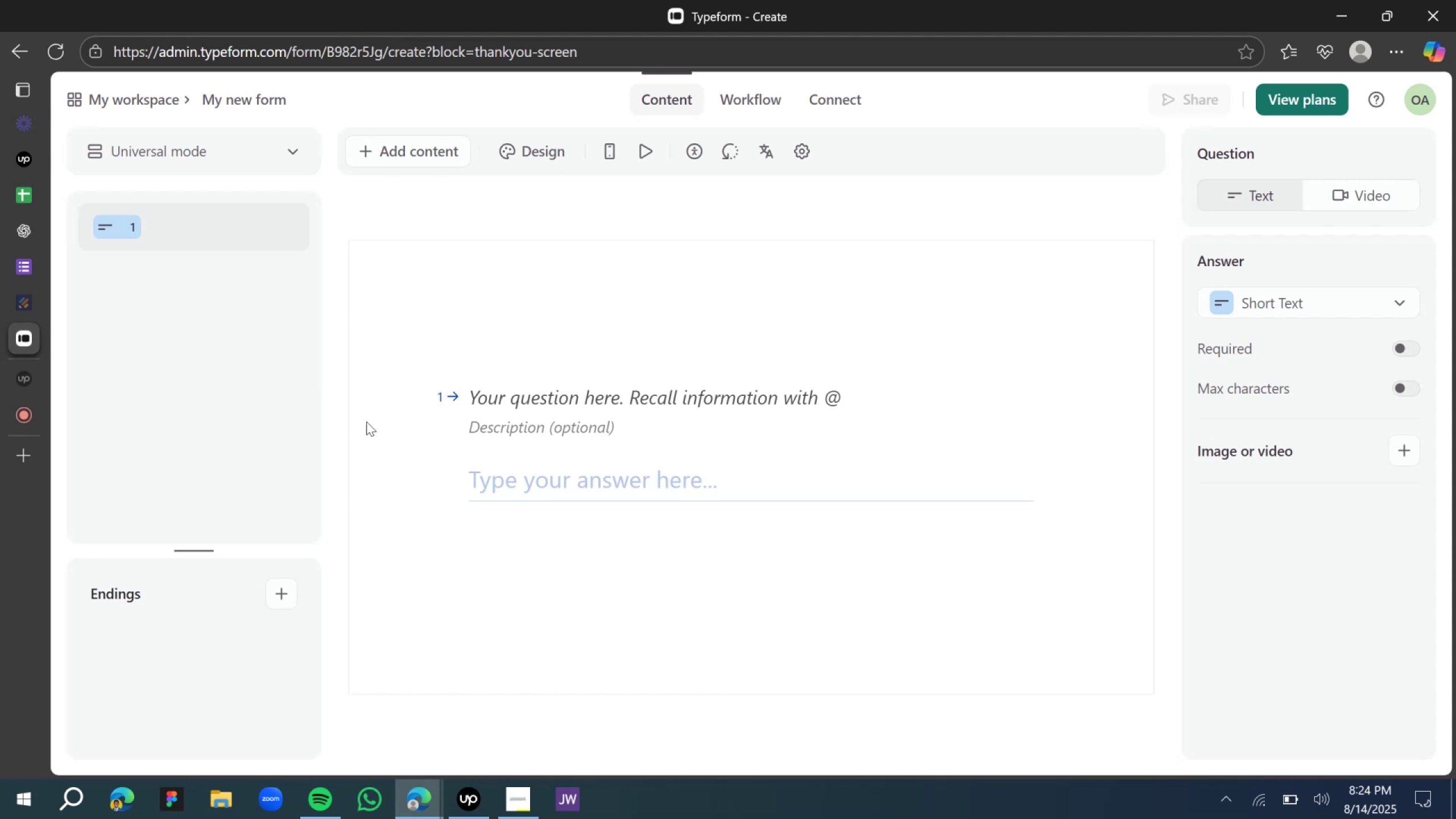 
left_click([499, 394])
 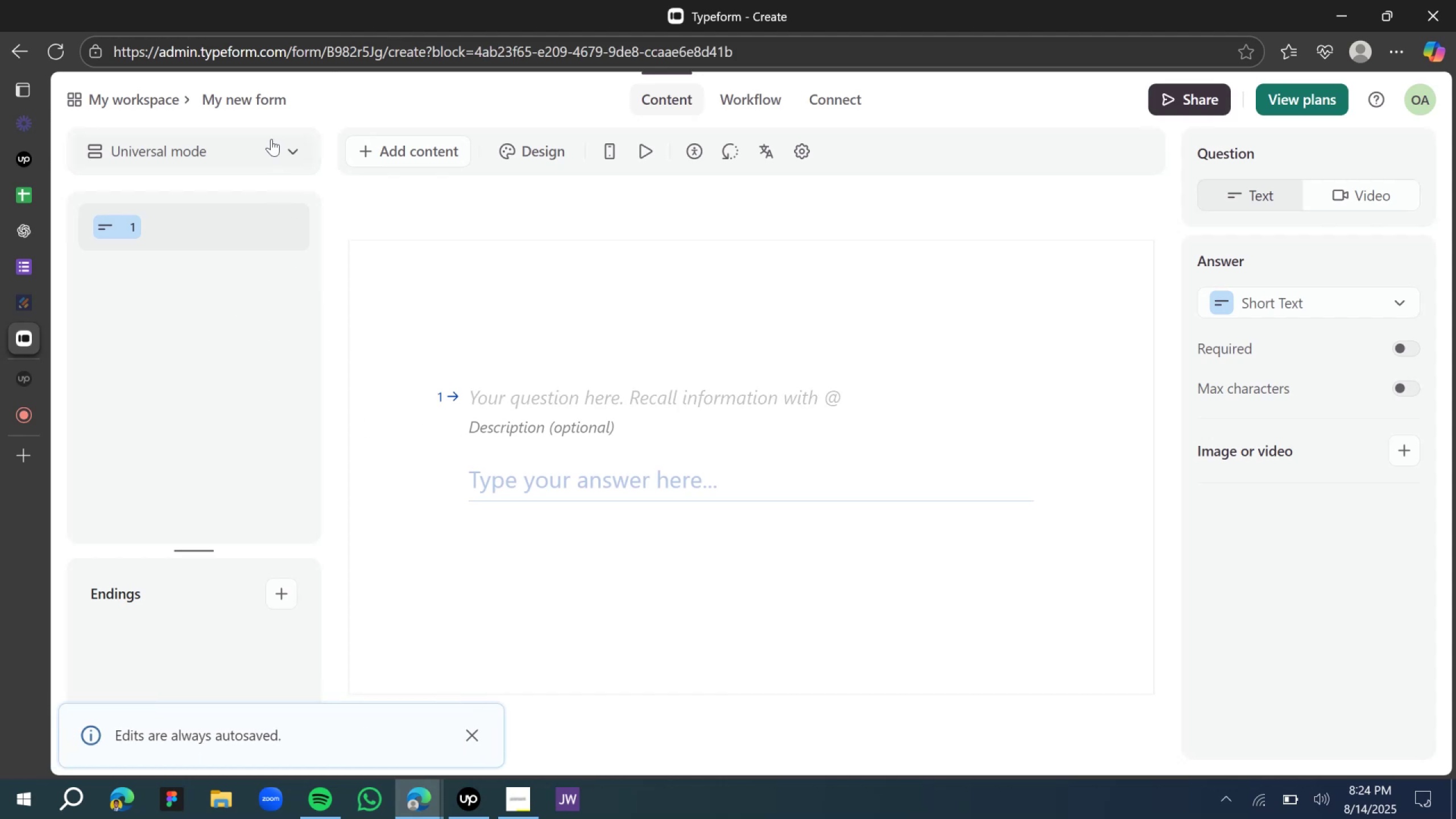 
left_click([266, 105])
 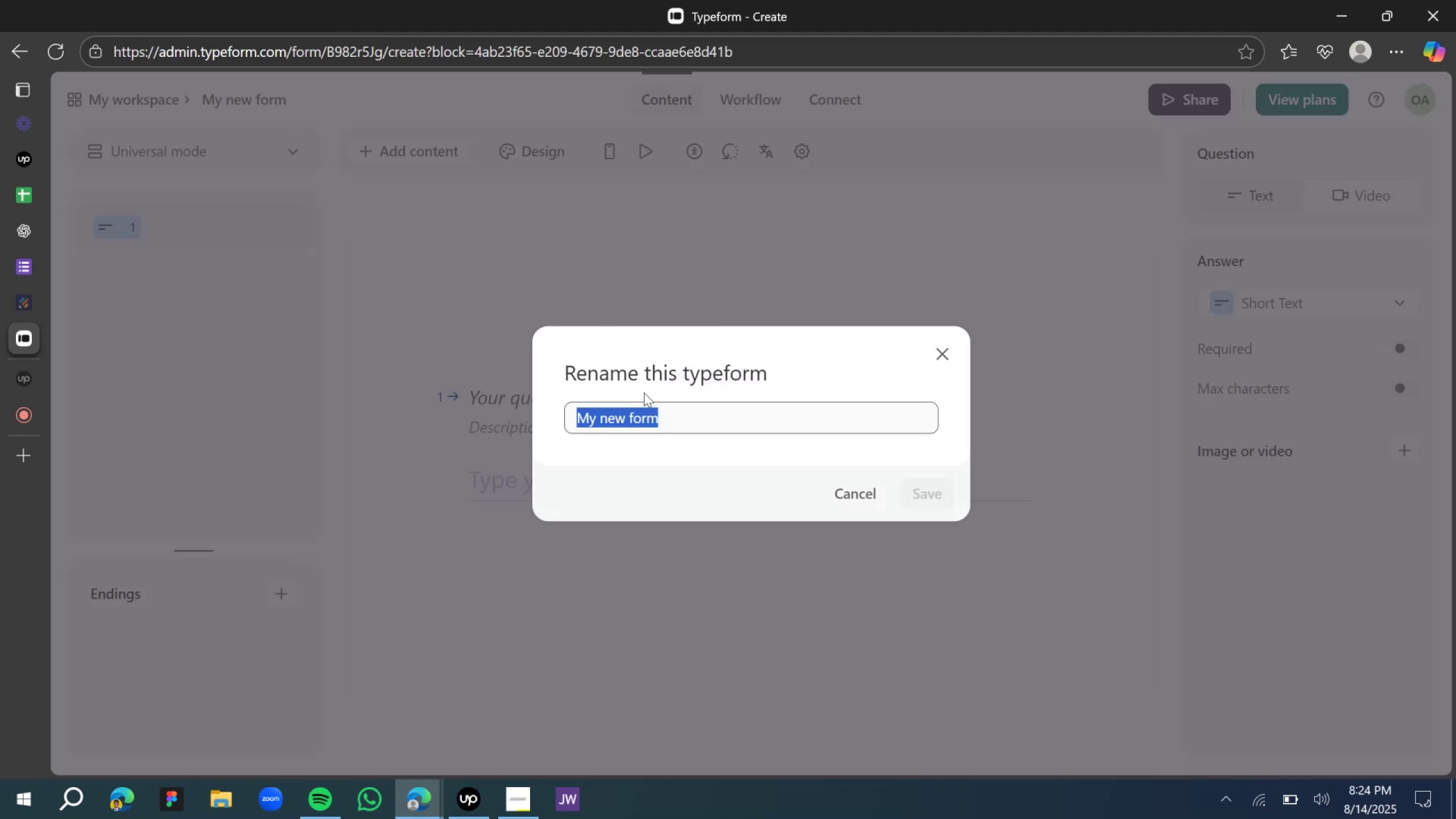 
key(Control+V)
 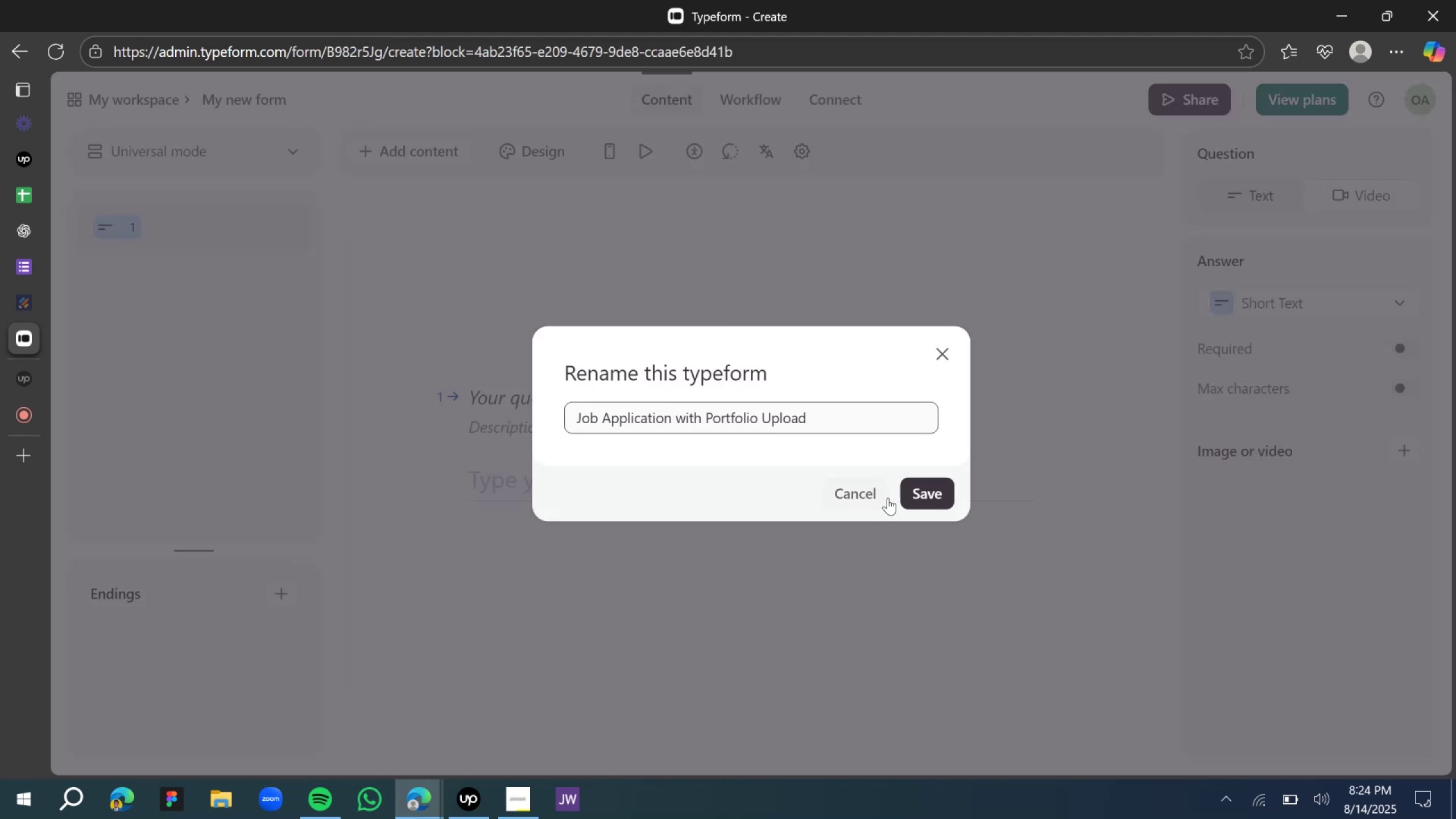 
left_click([931, 495])
 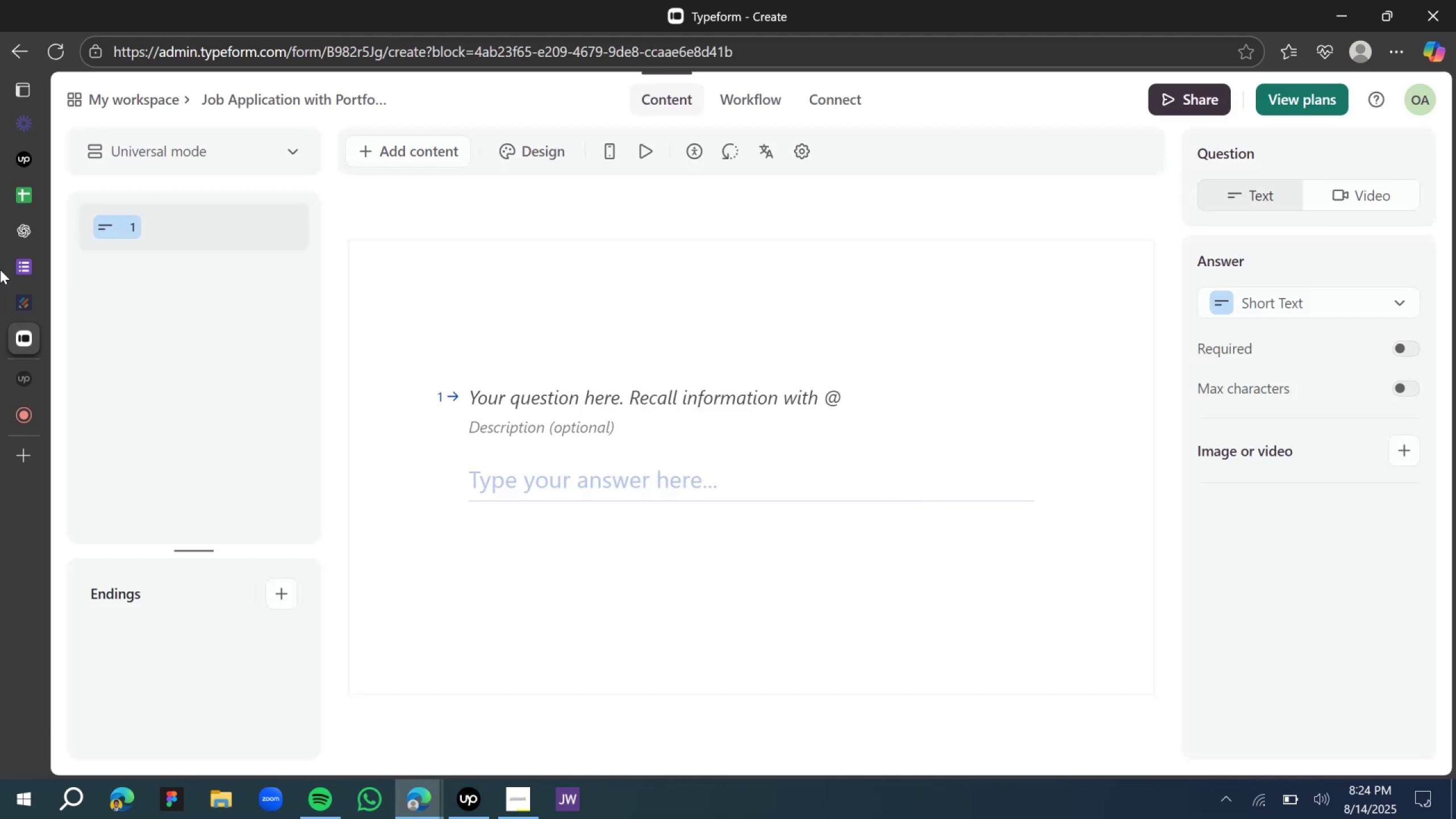 
left_click([39, 236])
 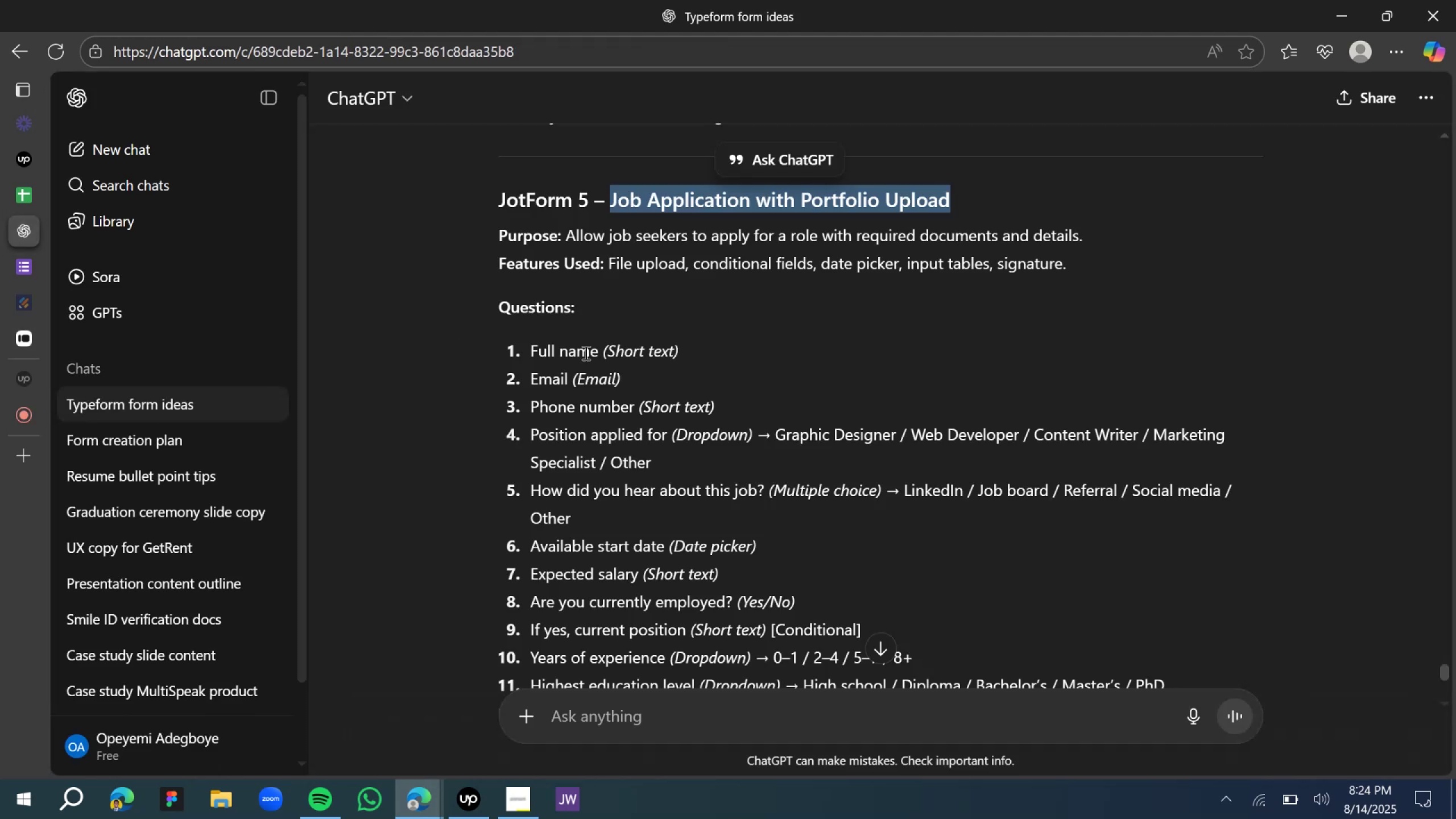 
left_click([584, 347])
 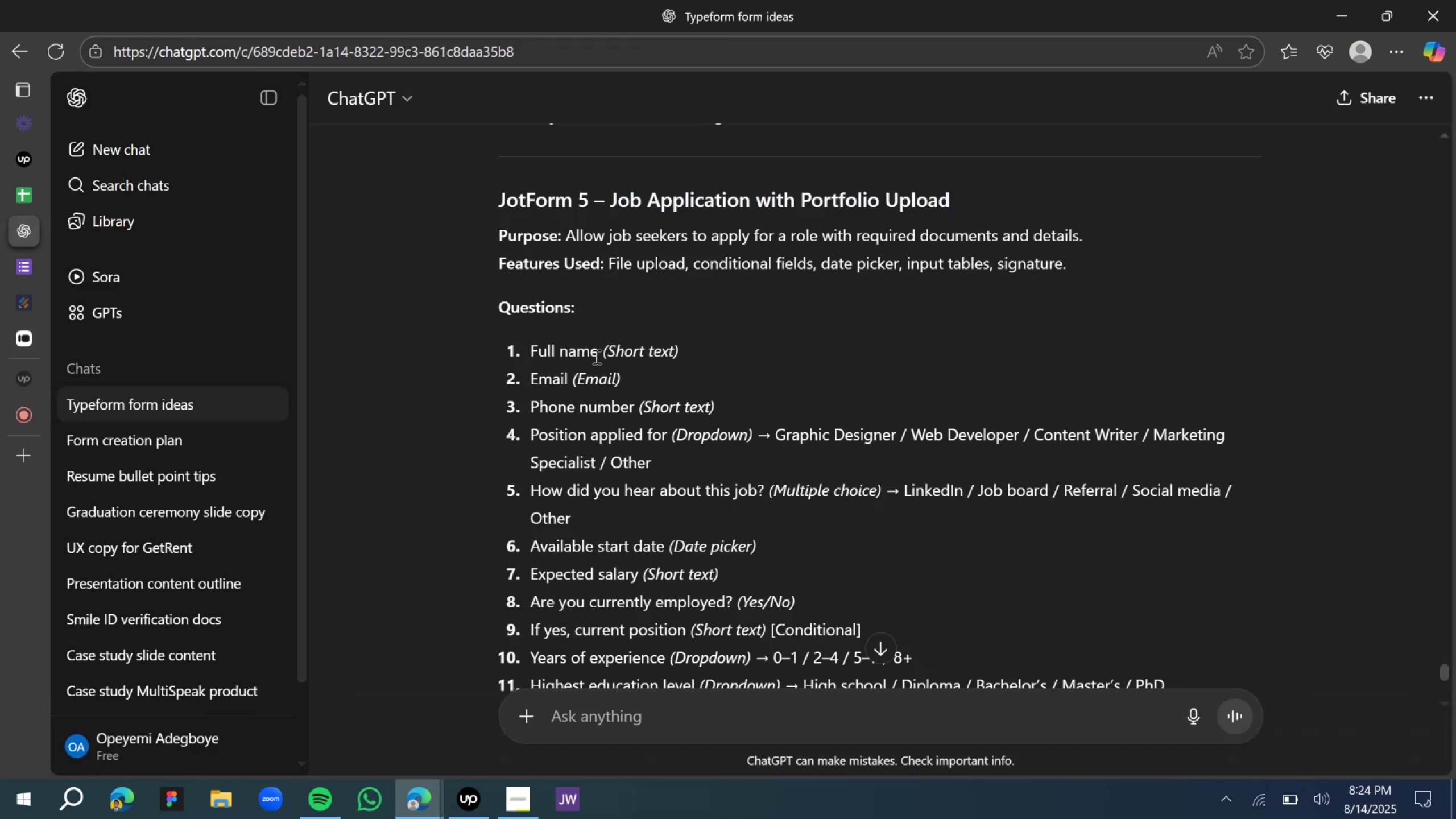 
scroll: coordinate [595, 357], scroll_direction: down, amount: 1.0
 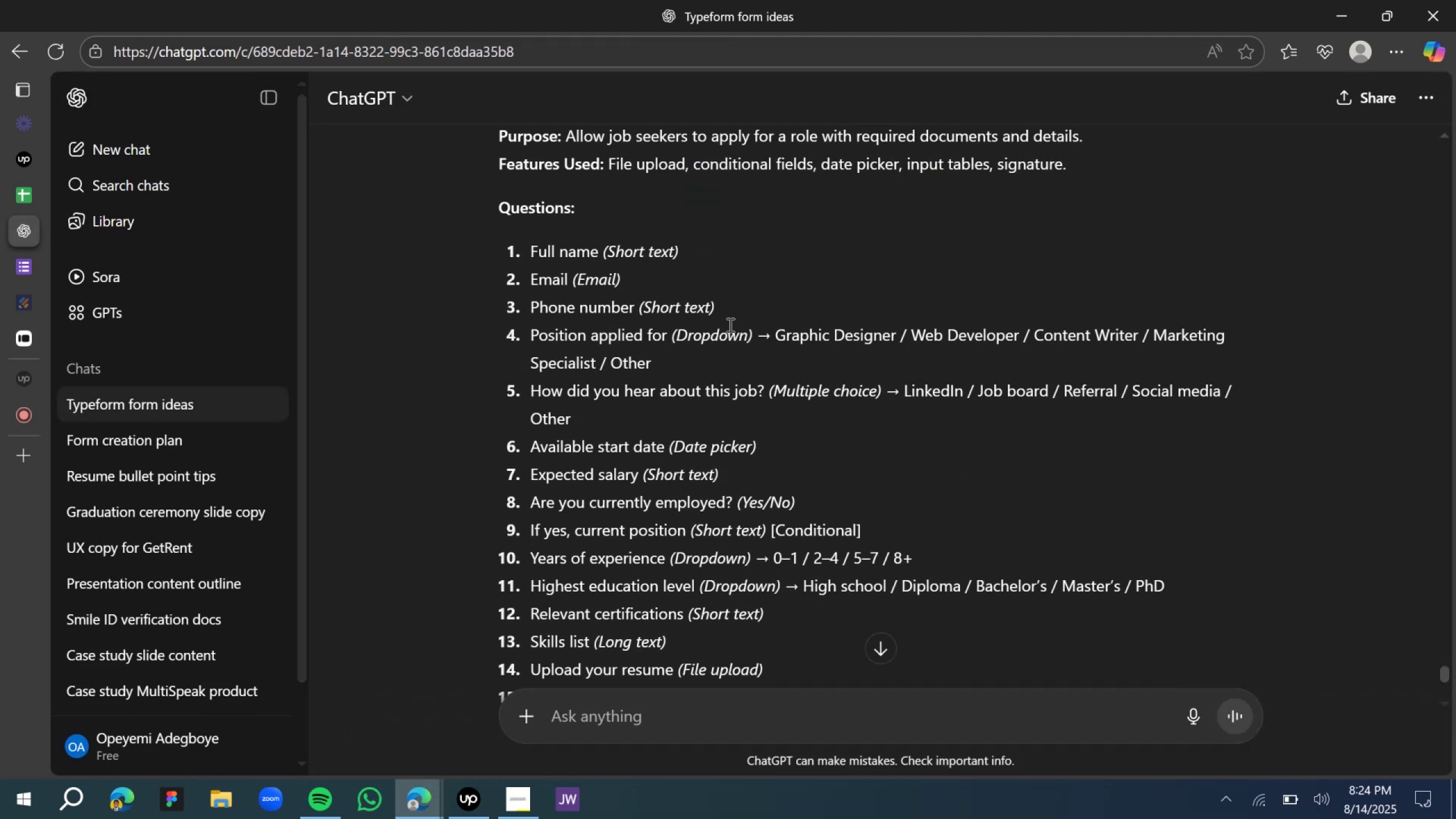 
wait(10.94)
 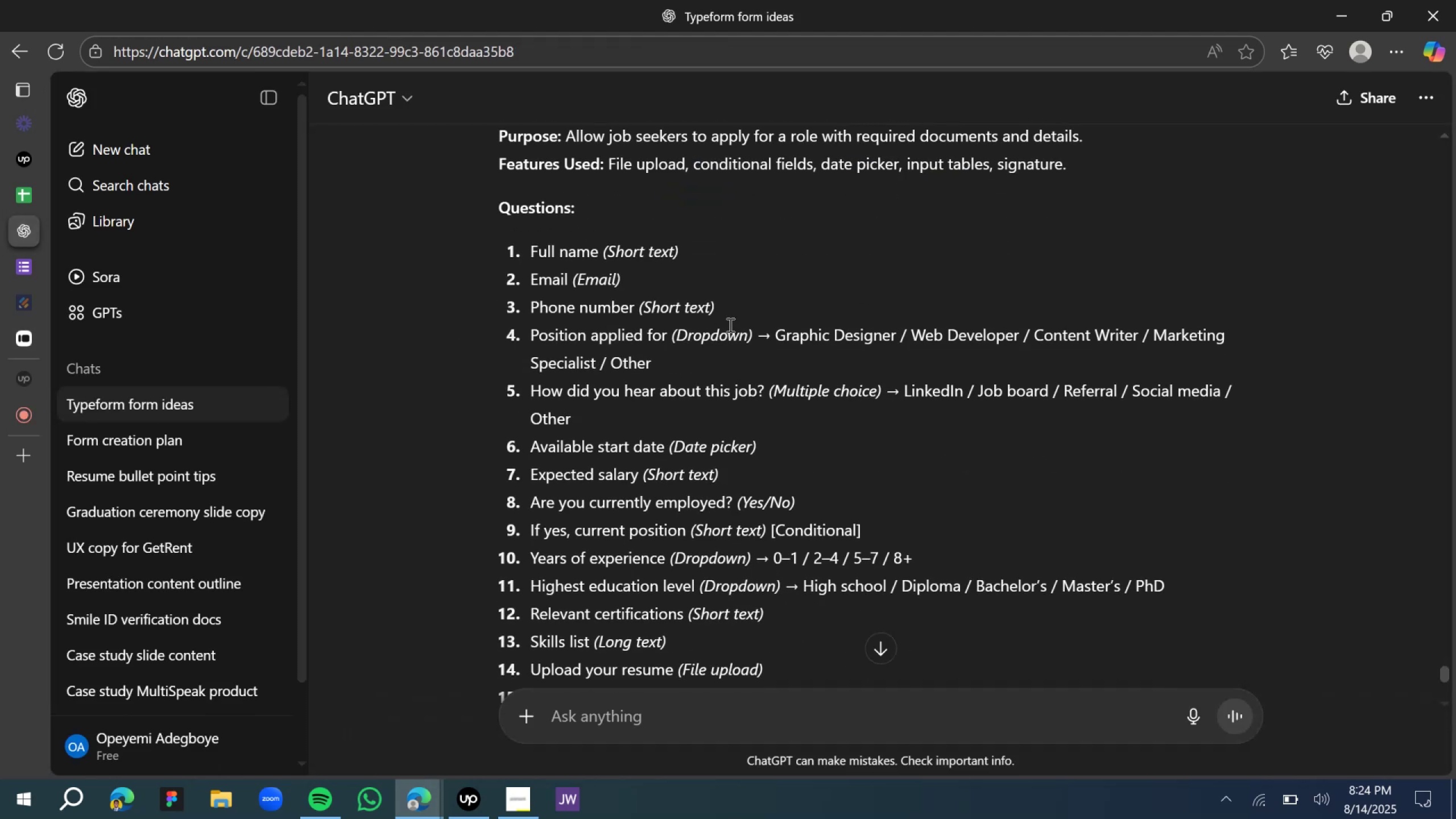 
left_click([595, 252])
 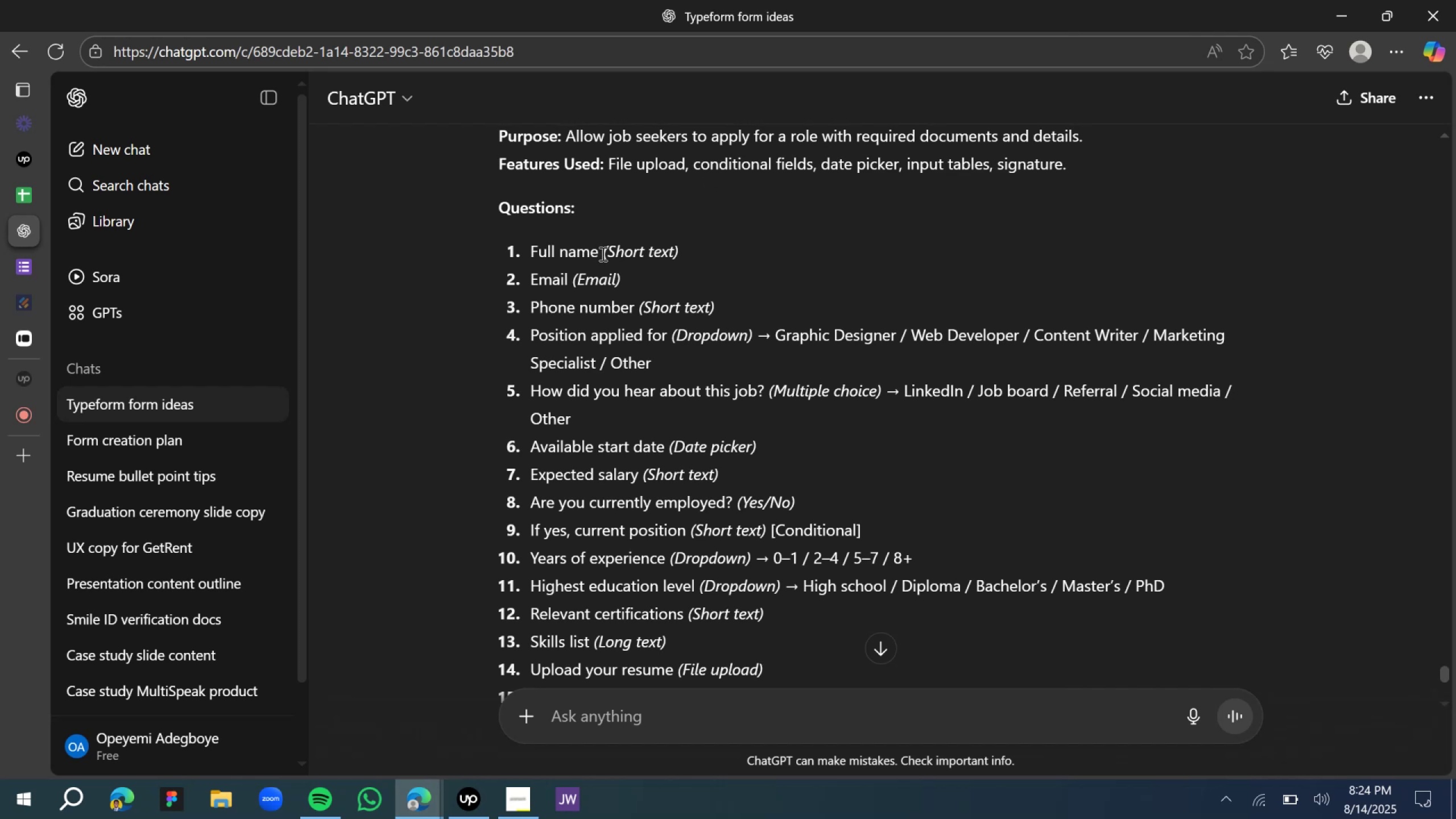 
left_click_drag(start_coordinate=[598, 253], to_coordinate=[527, 249])
 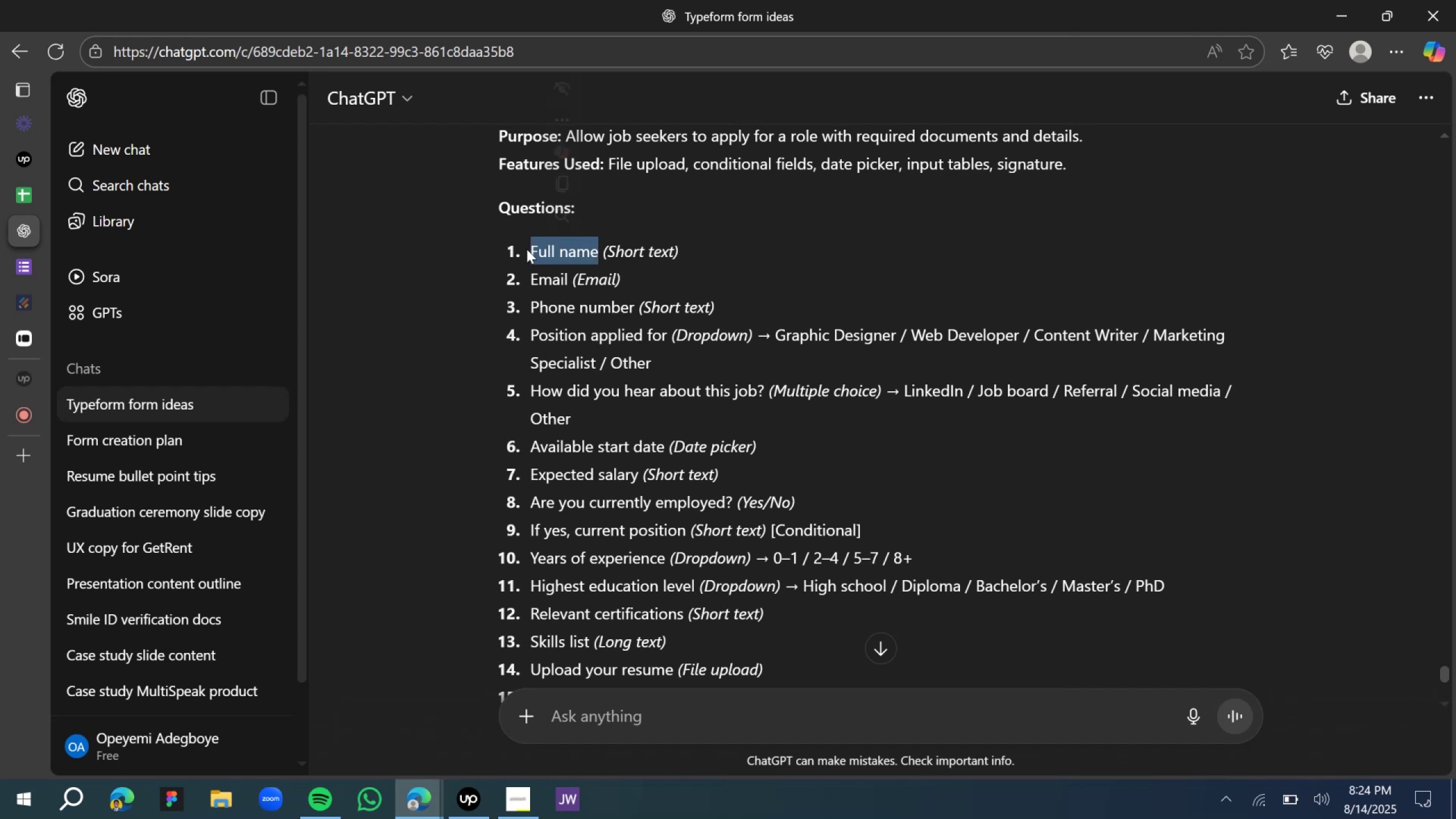 
key(Control+C)
 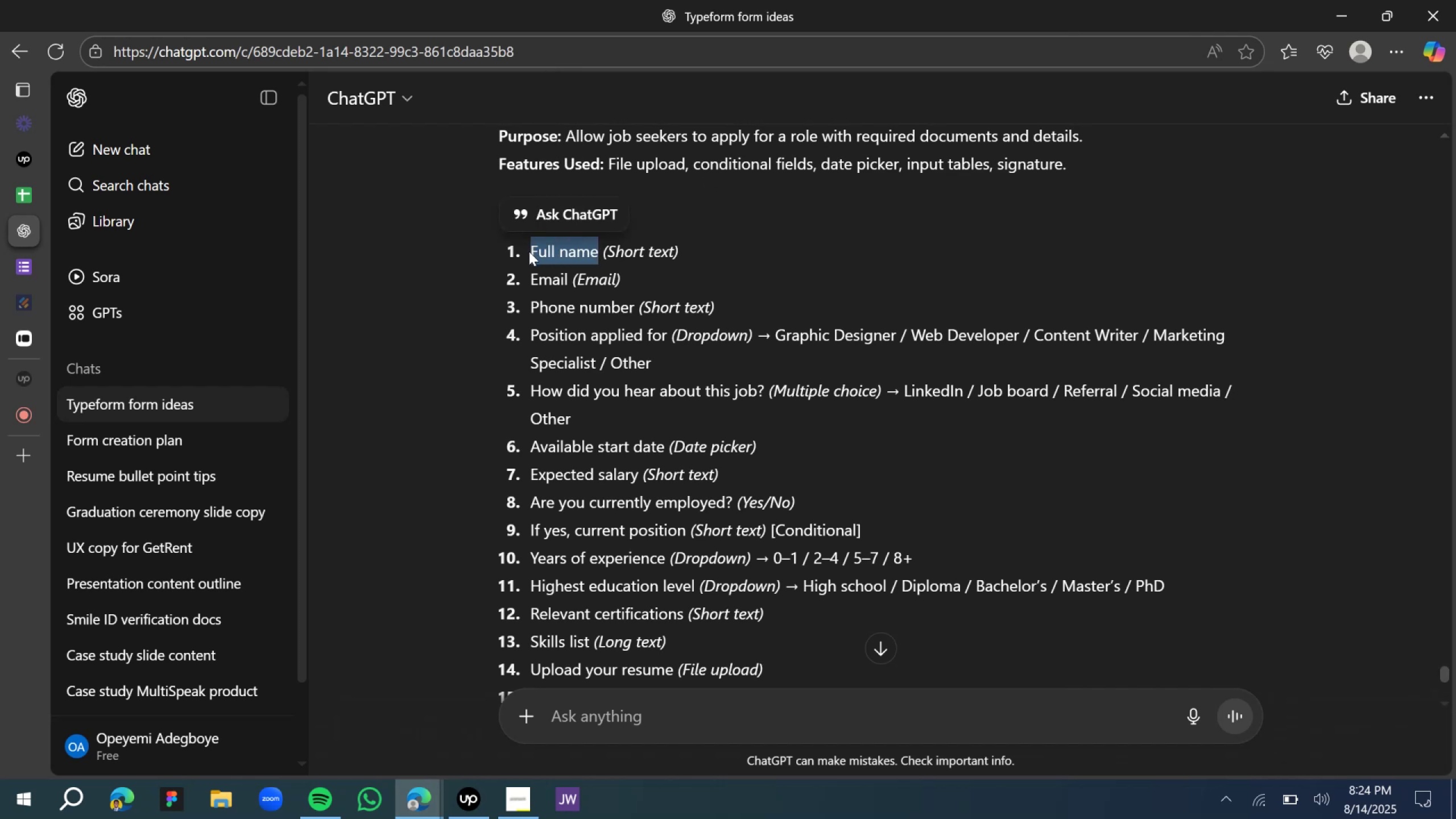 
key(Control+C)
 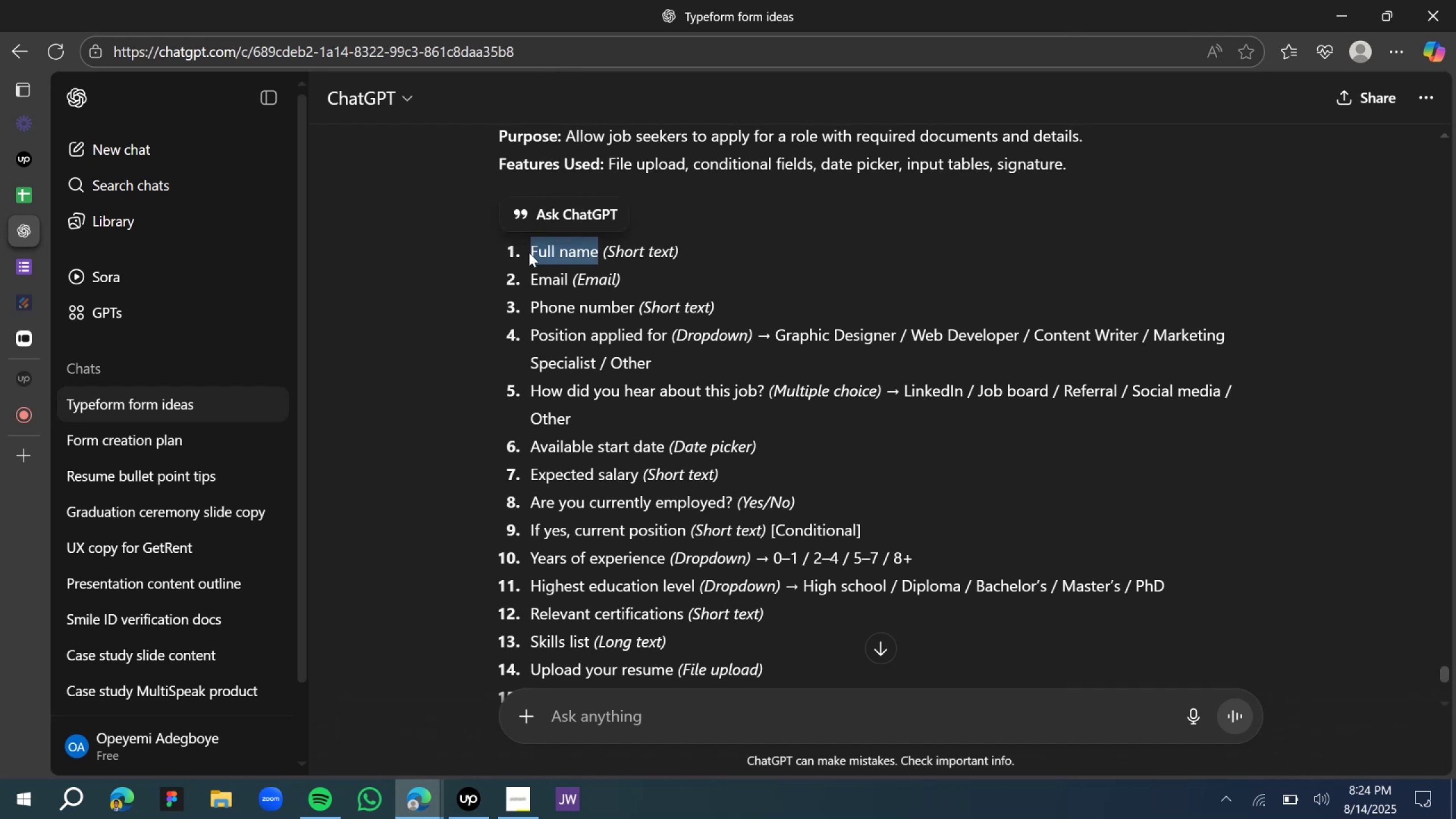 
key(Control+C)
 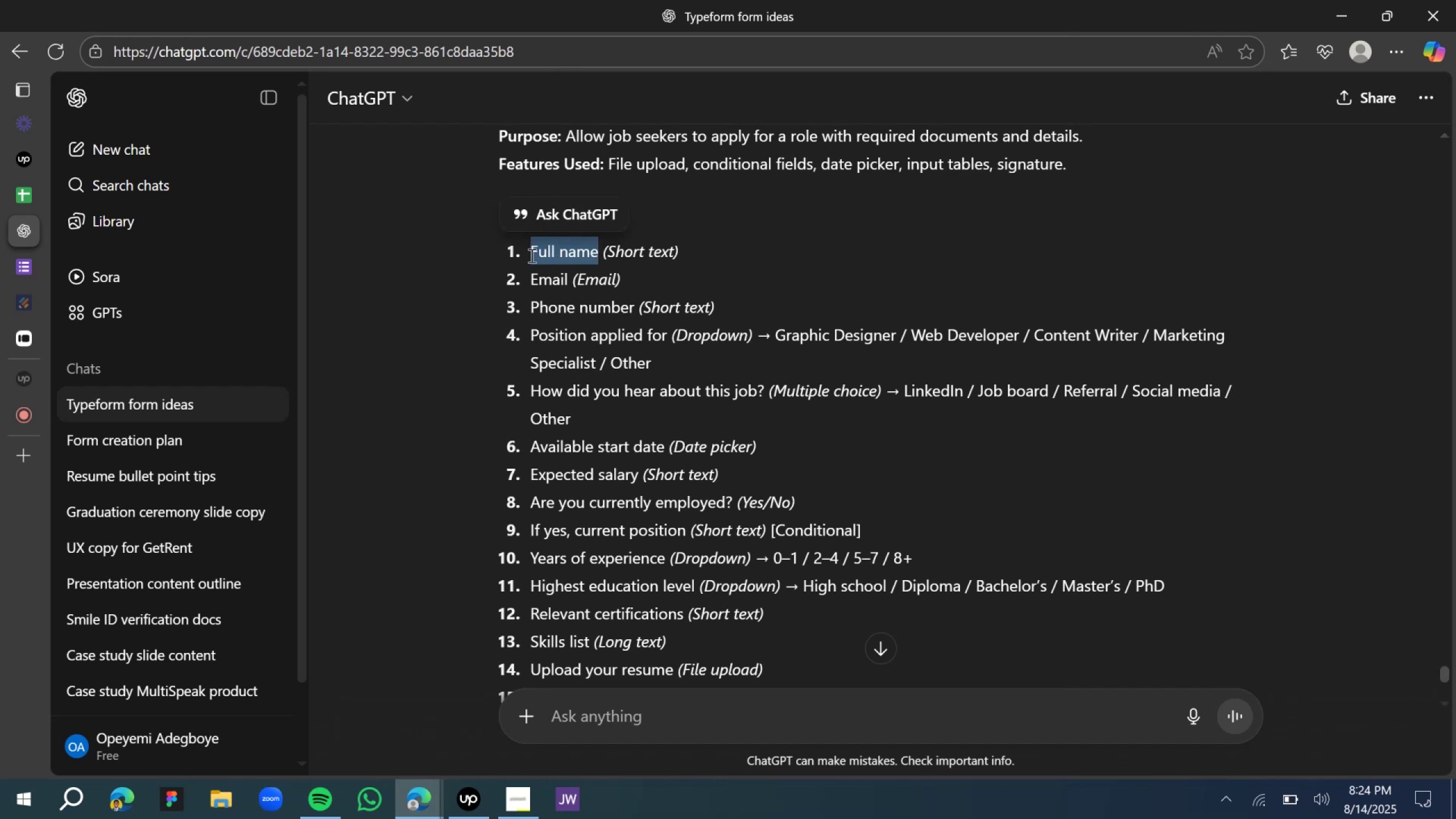 
key(Control+C)
 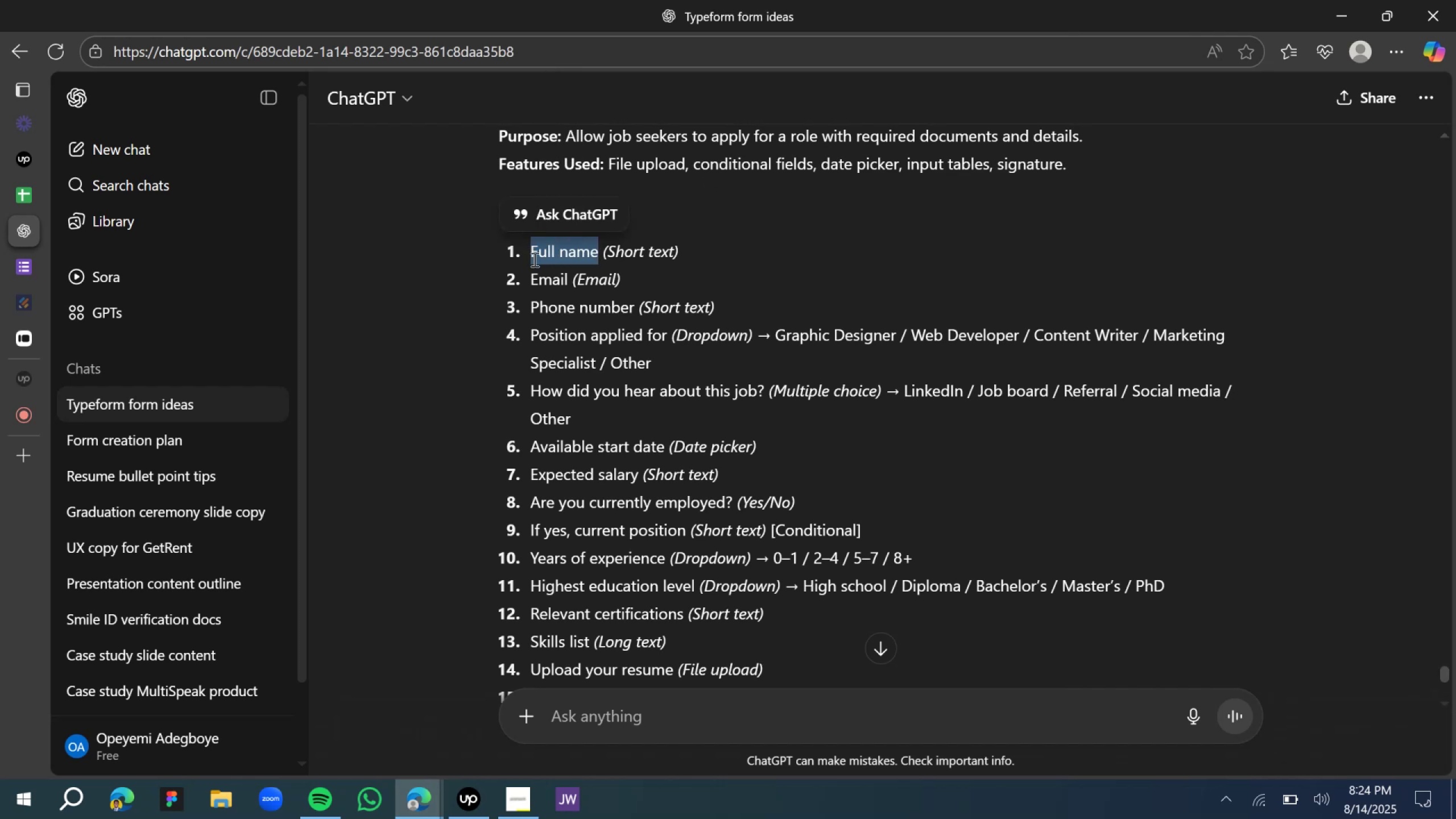 
key(Control+C)
 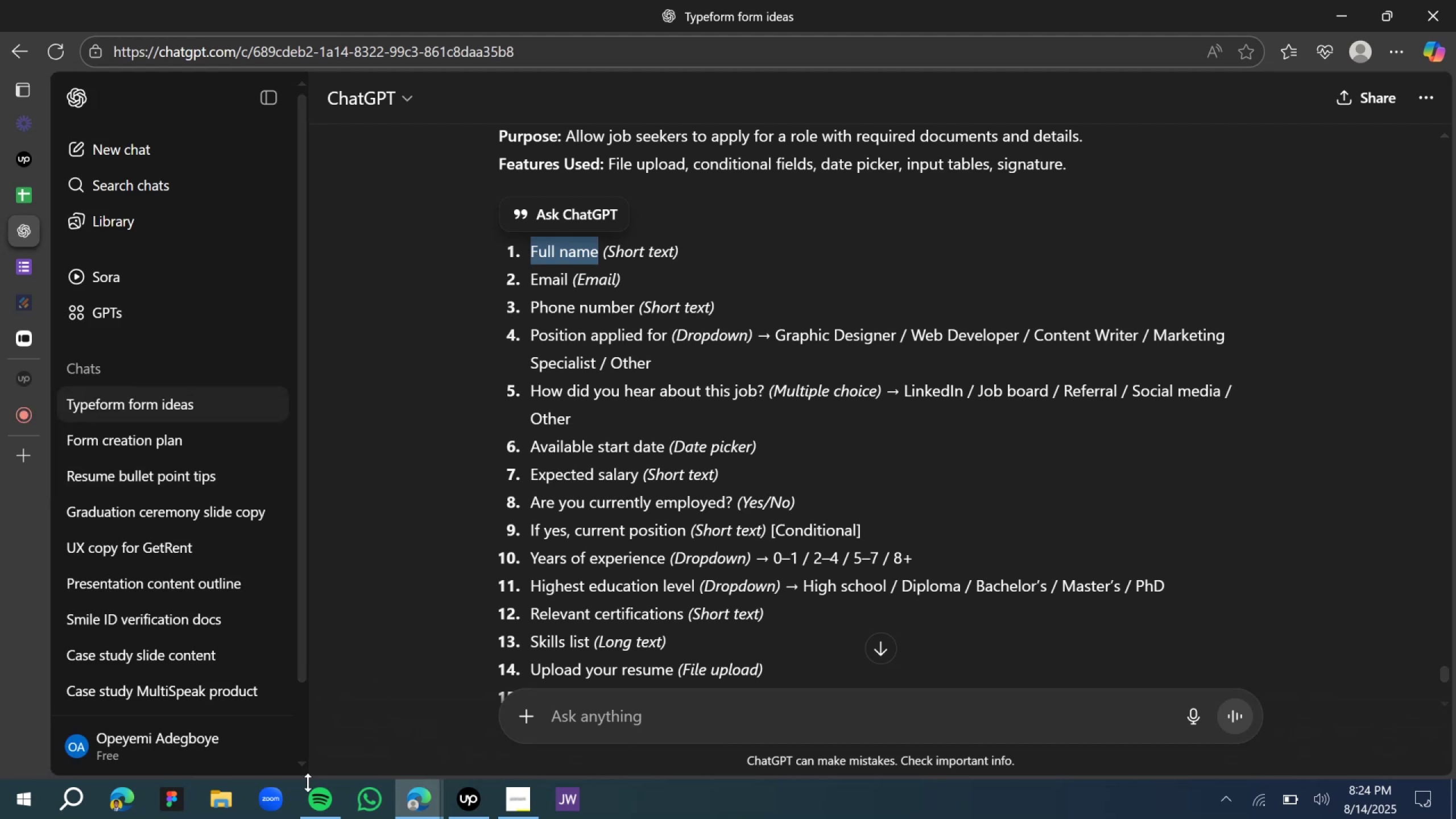 
wait(5.63)
 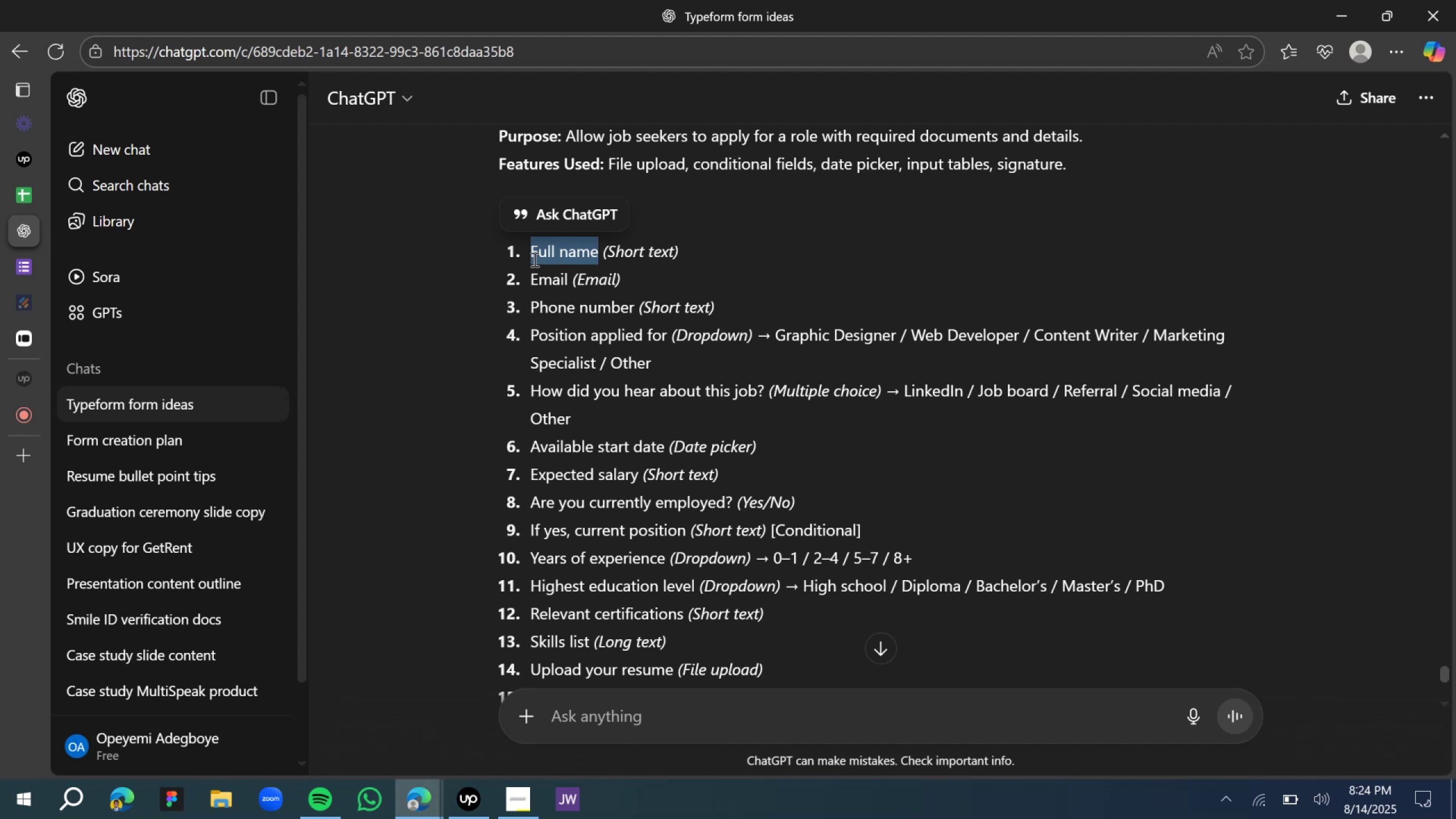 
mouse_move([29, 286])
 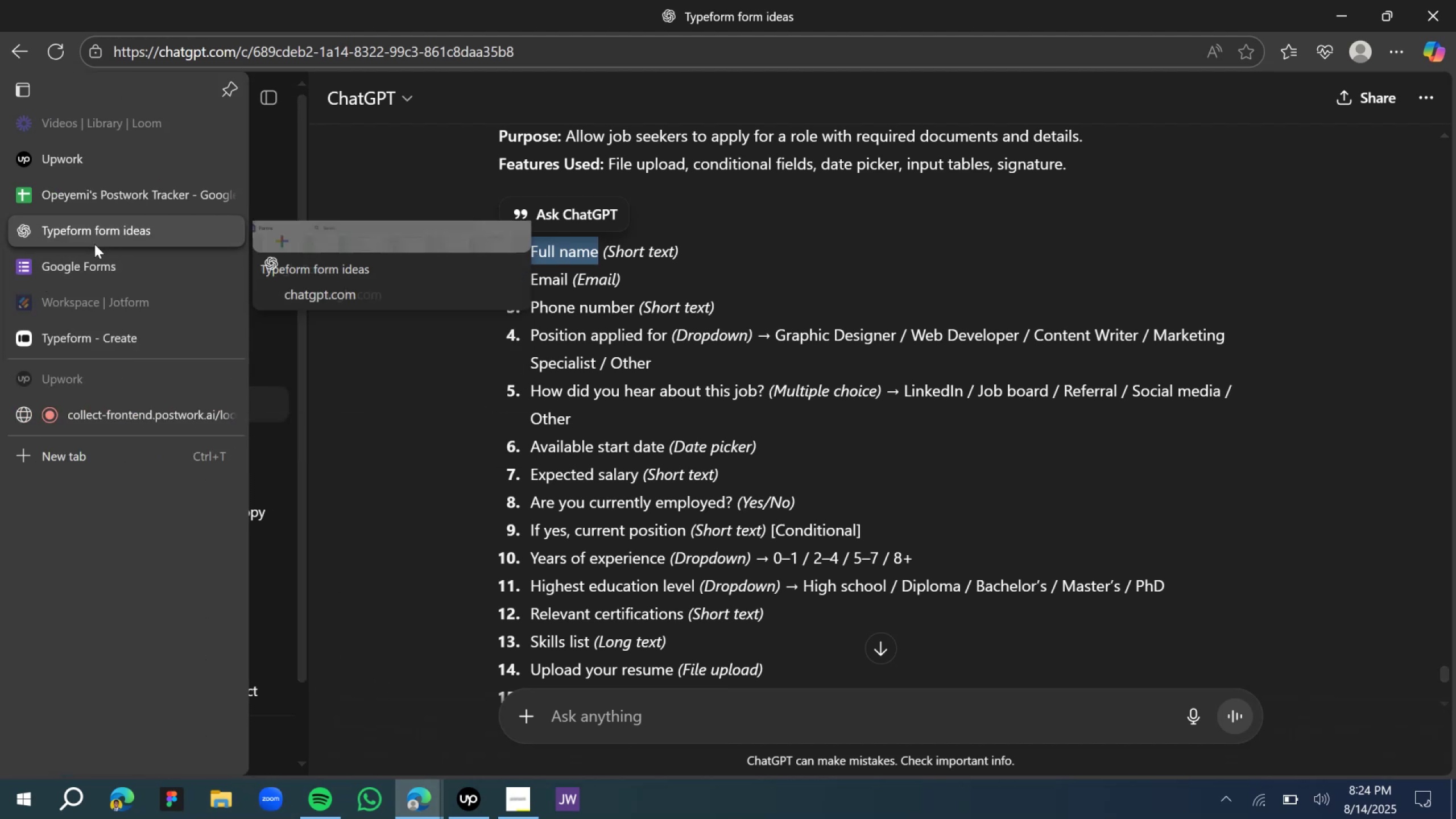 
left_click([92, 334])
 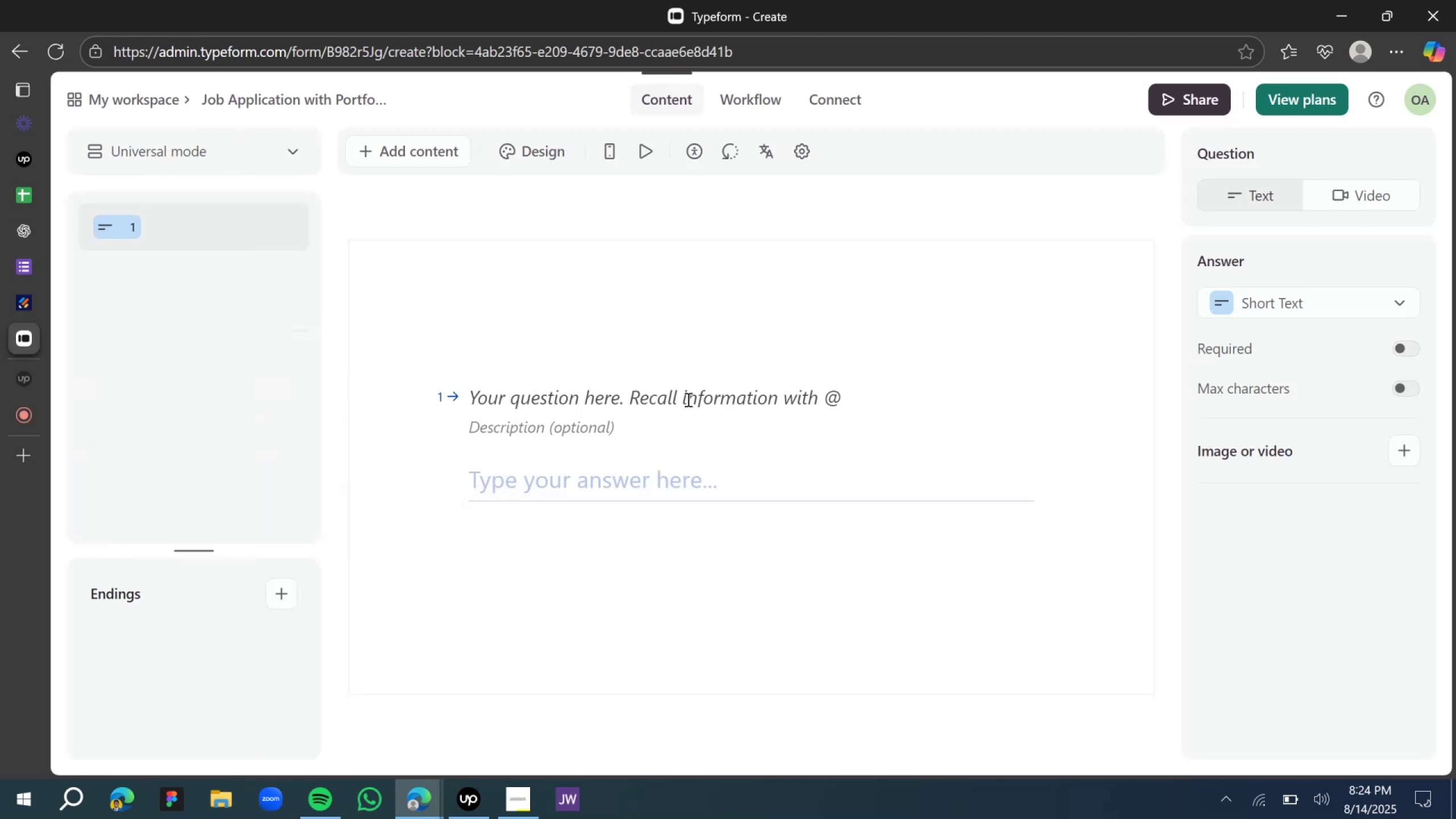 
left_click([560, 401])
 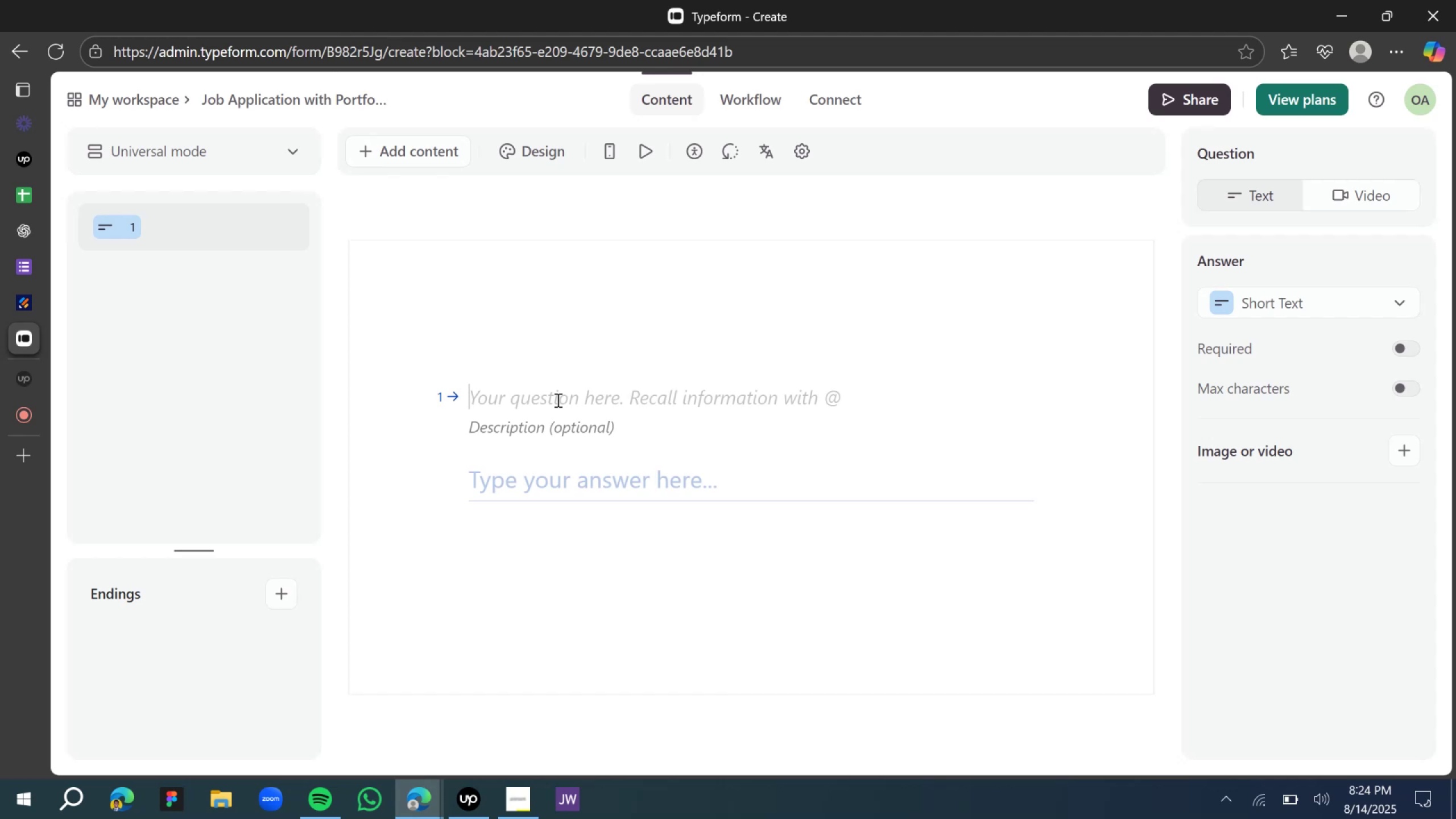 
key(Control+V)
 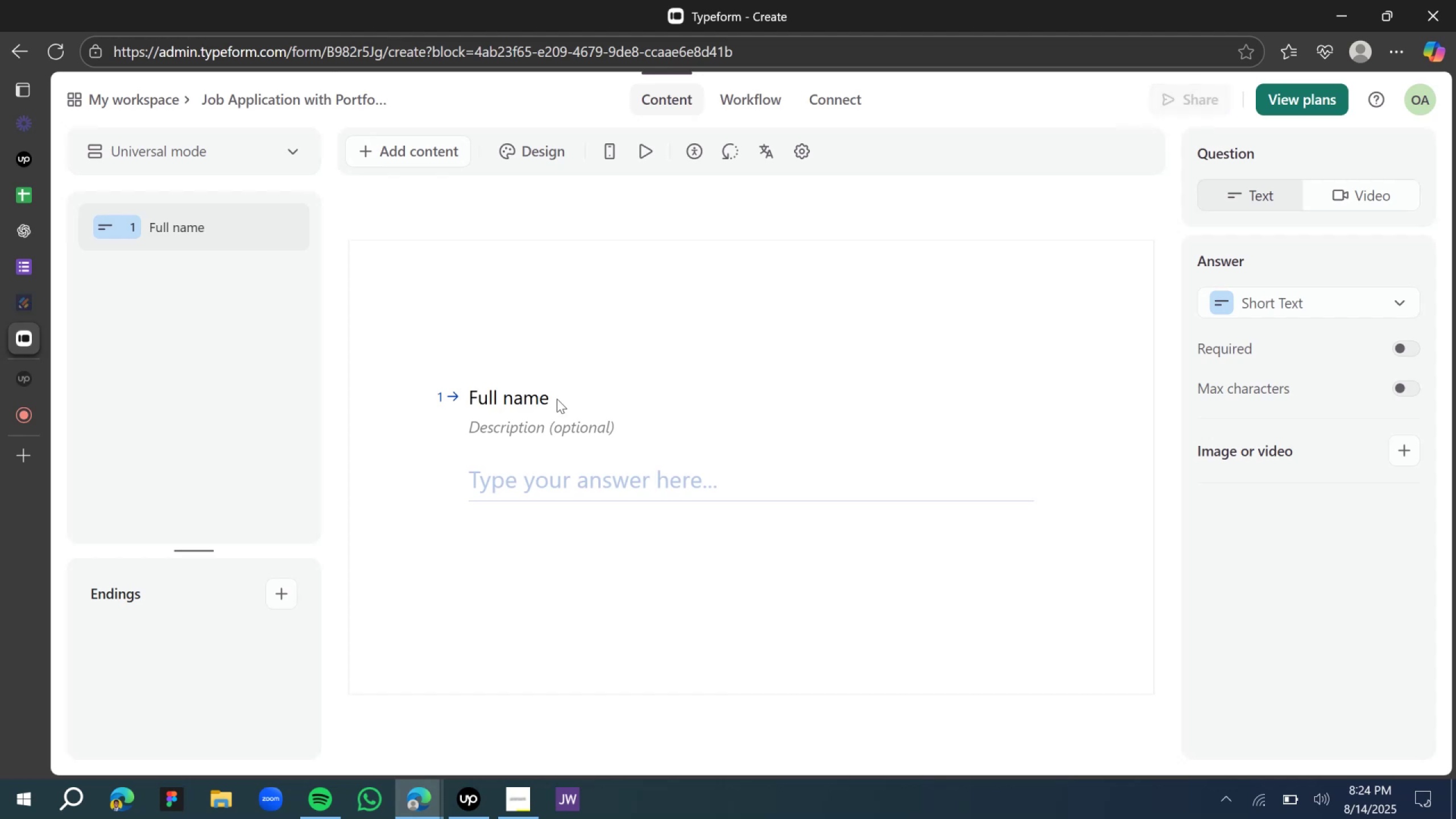 
type(What [Delete]is you r)
key(Backspace)
key(Backspace)
type(r f)
 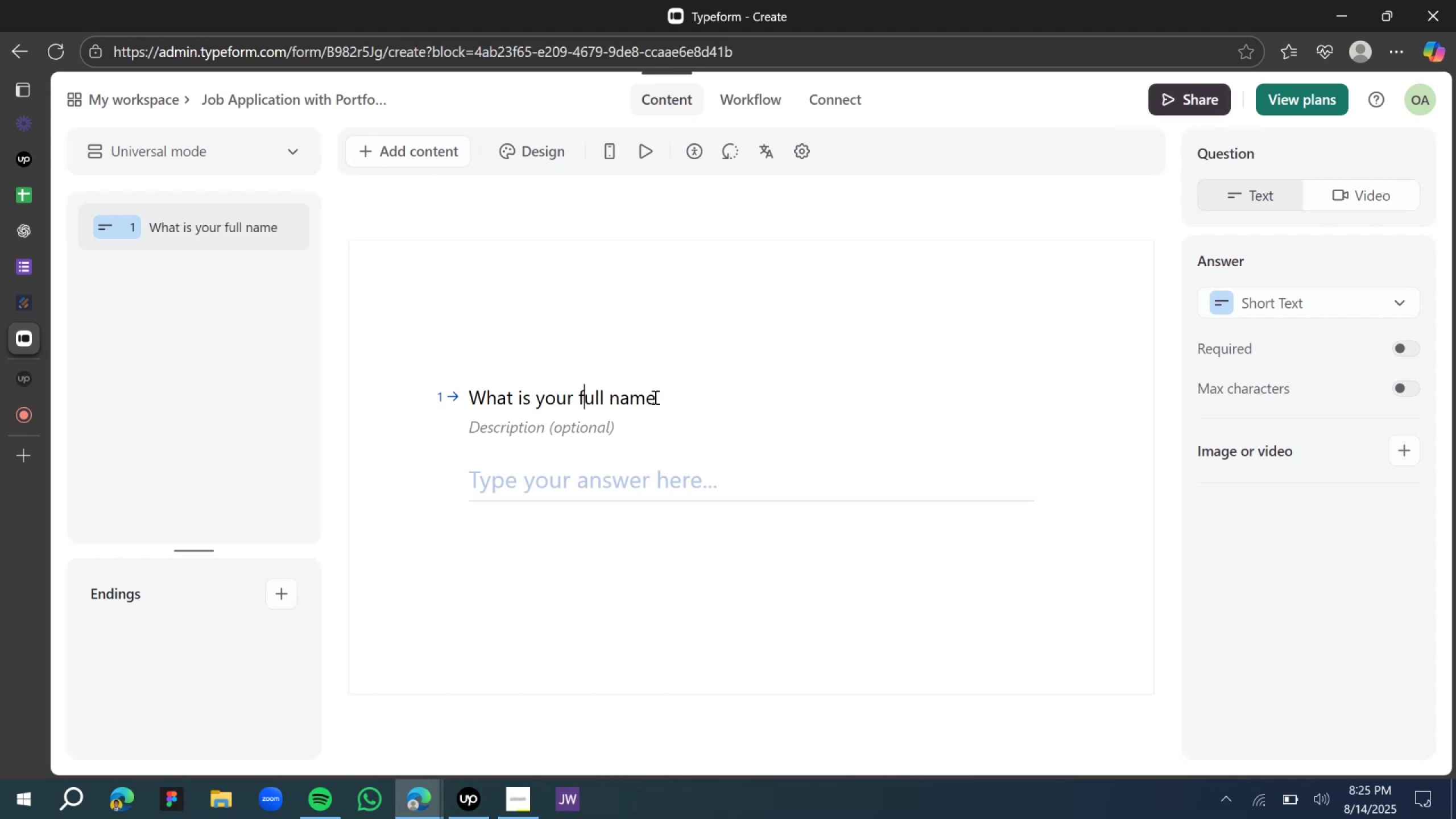 
left_click([664, 392])
 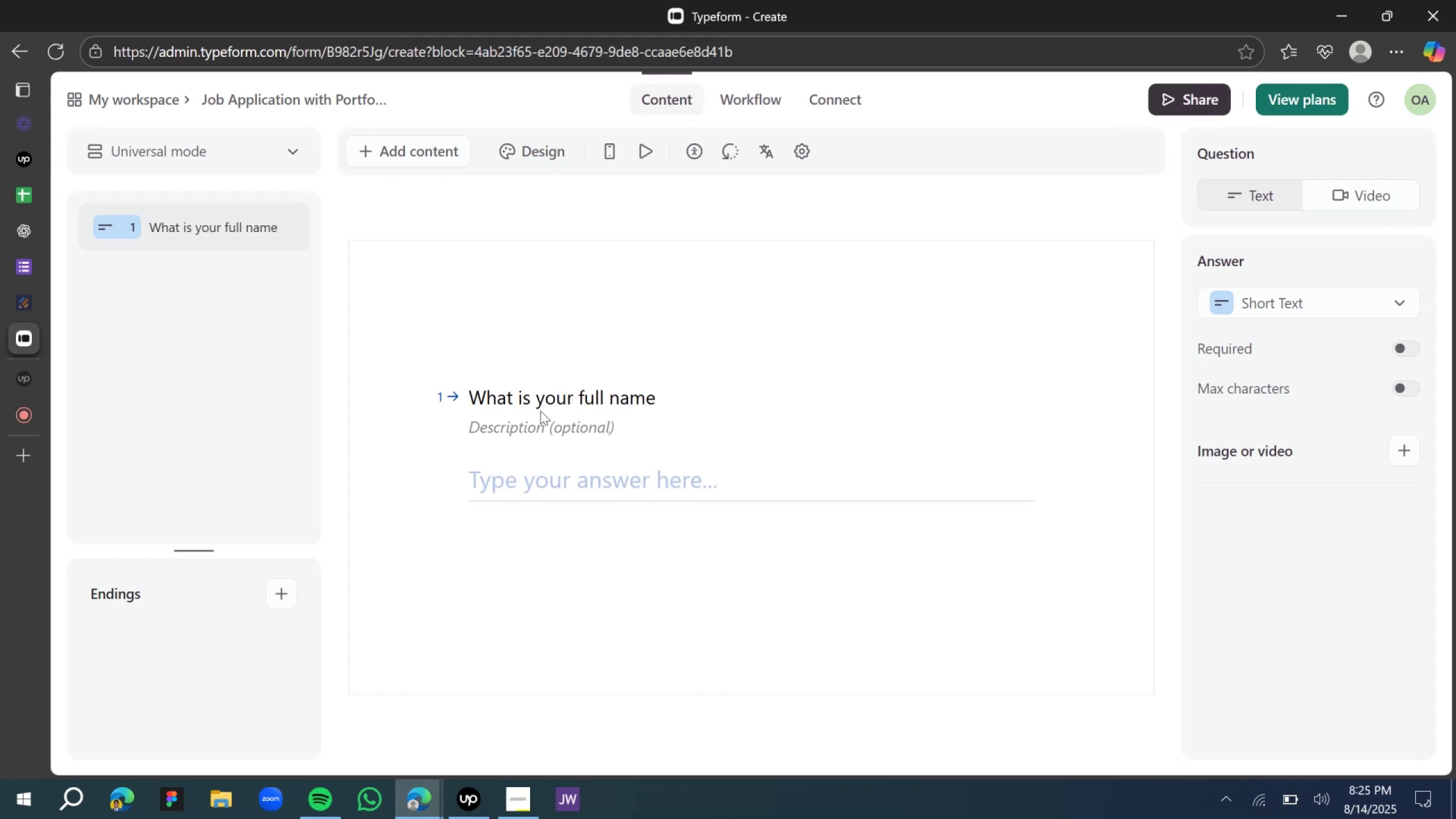 
left_click([640, 404])
 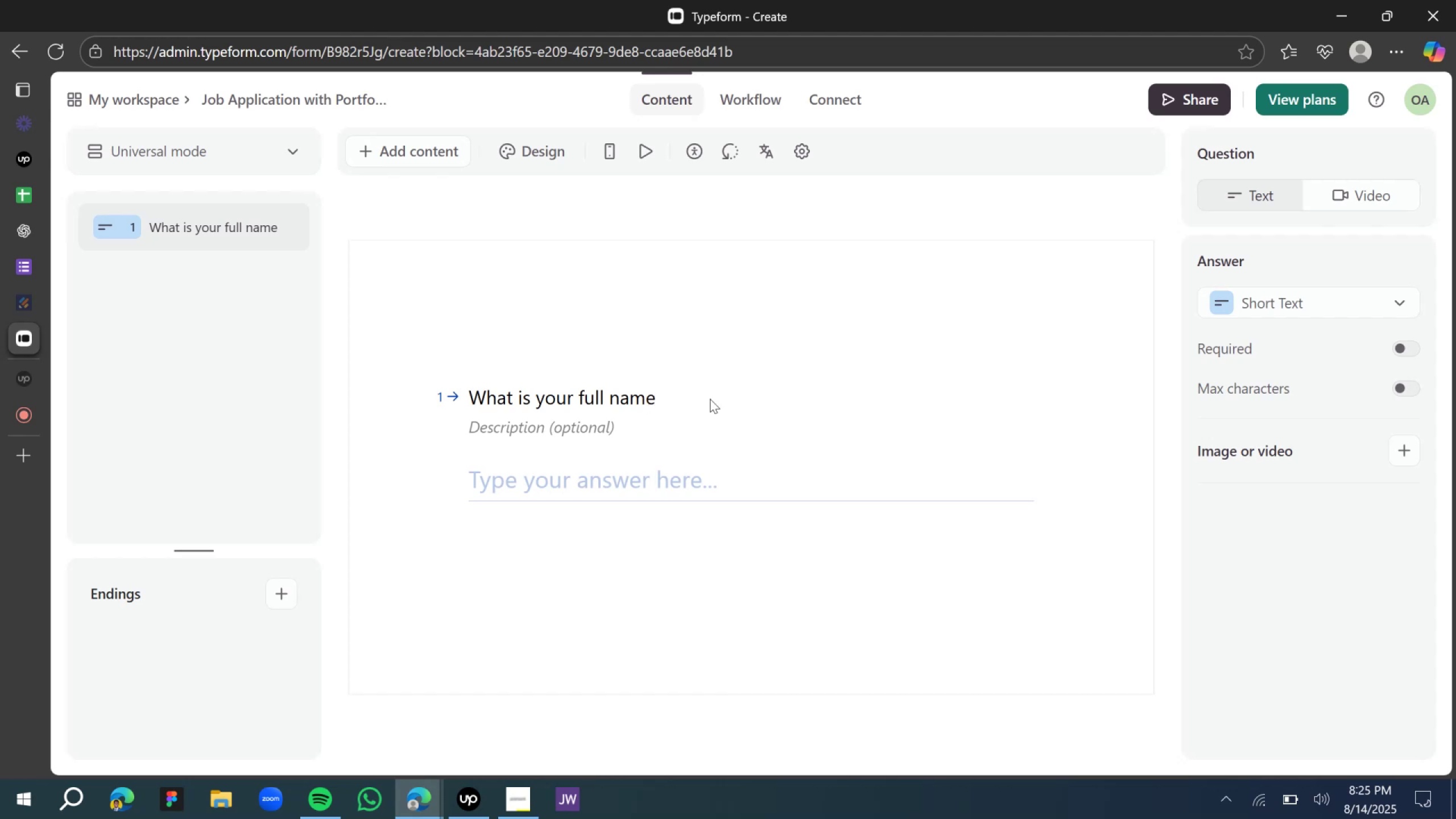 
key(Shift+Slash)
 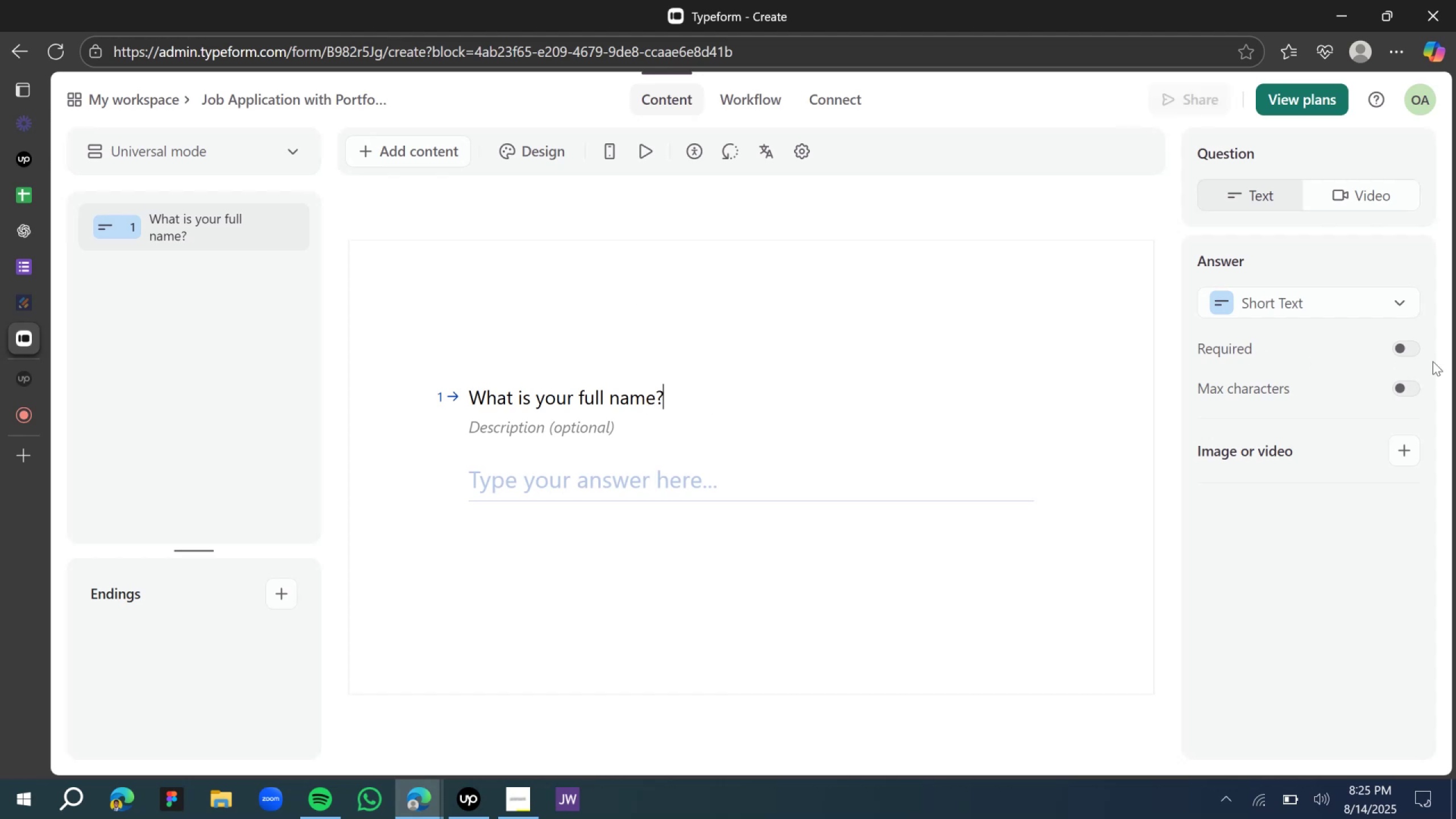 
left_click([1416, 346])
 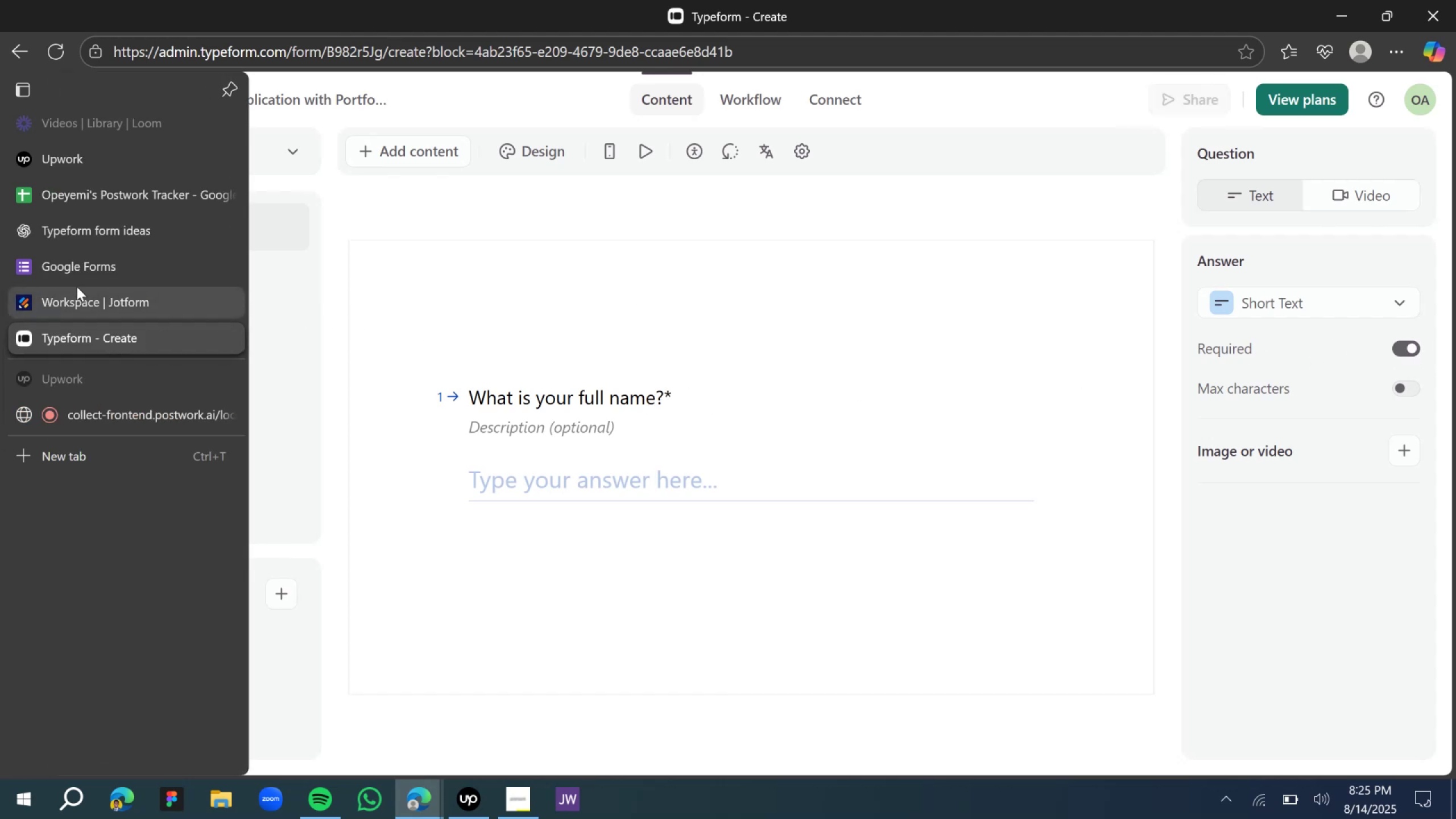 
left_click([100, 235])
 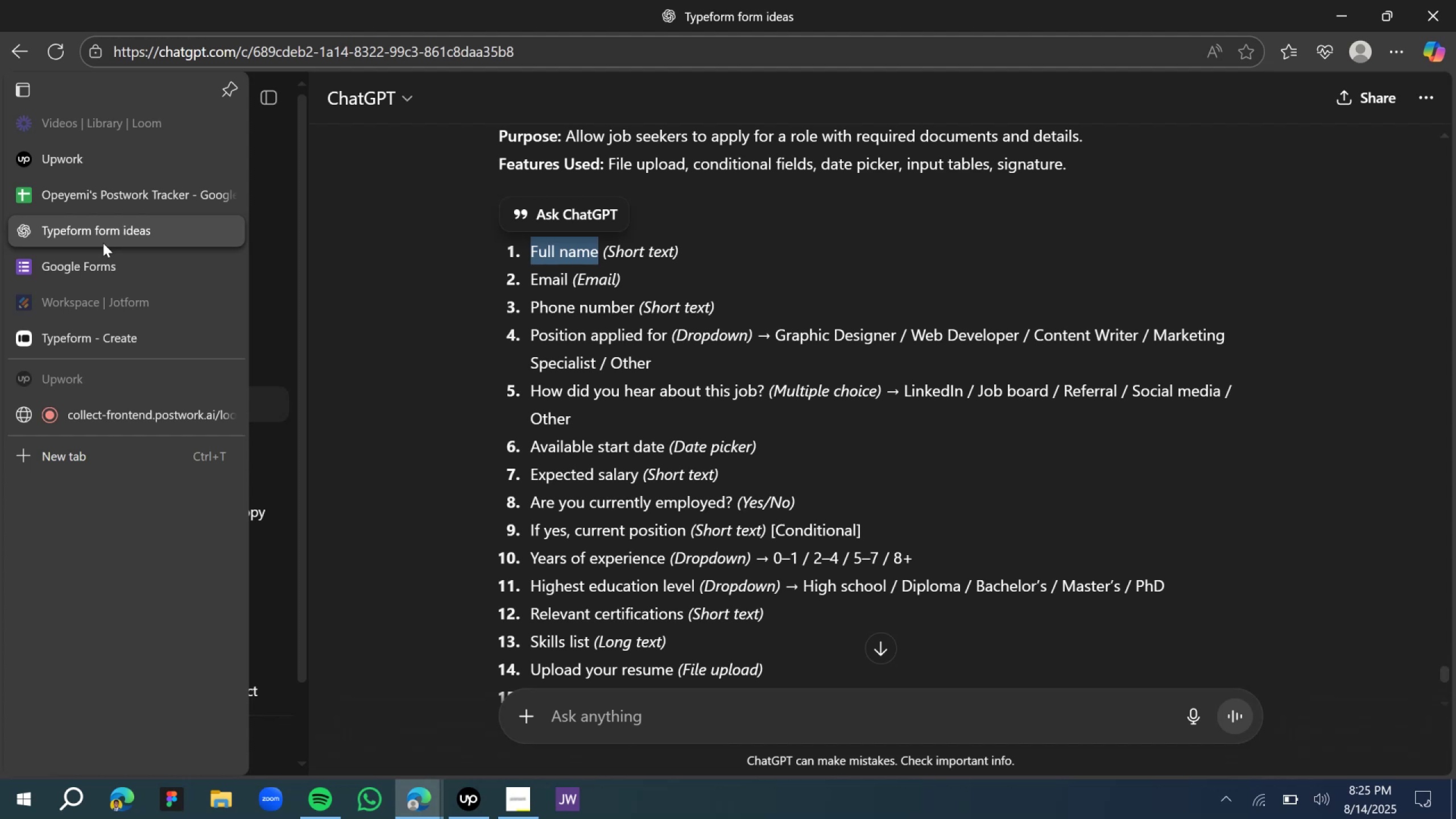 
left_click([96, 336])
 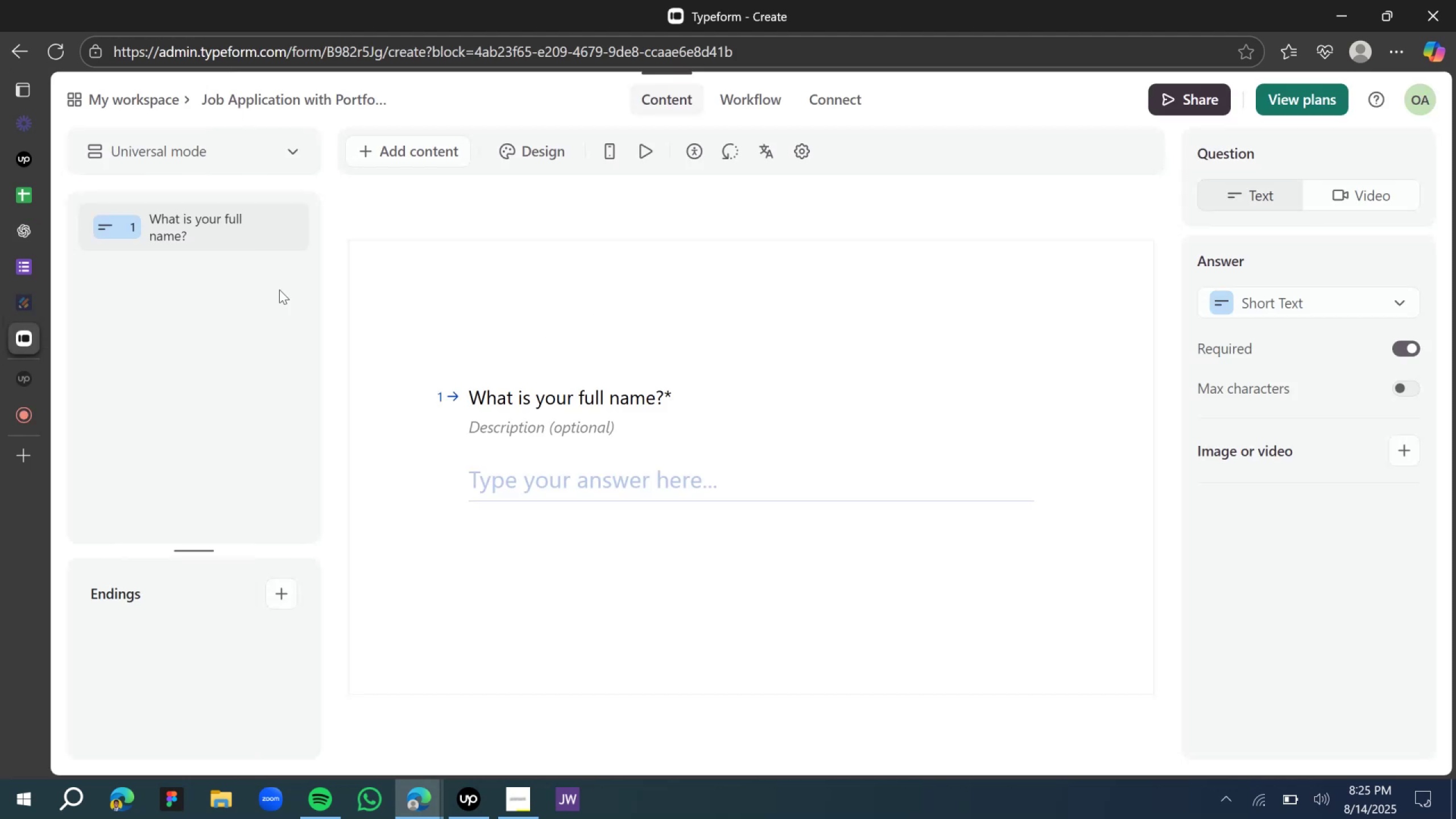 
mouse_move([406, 169])
 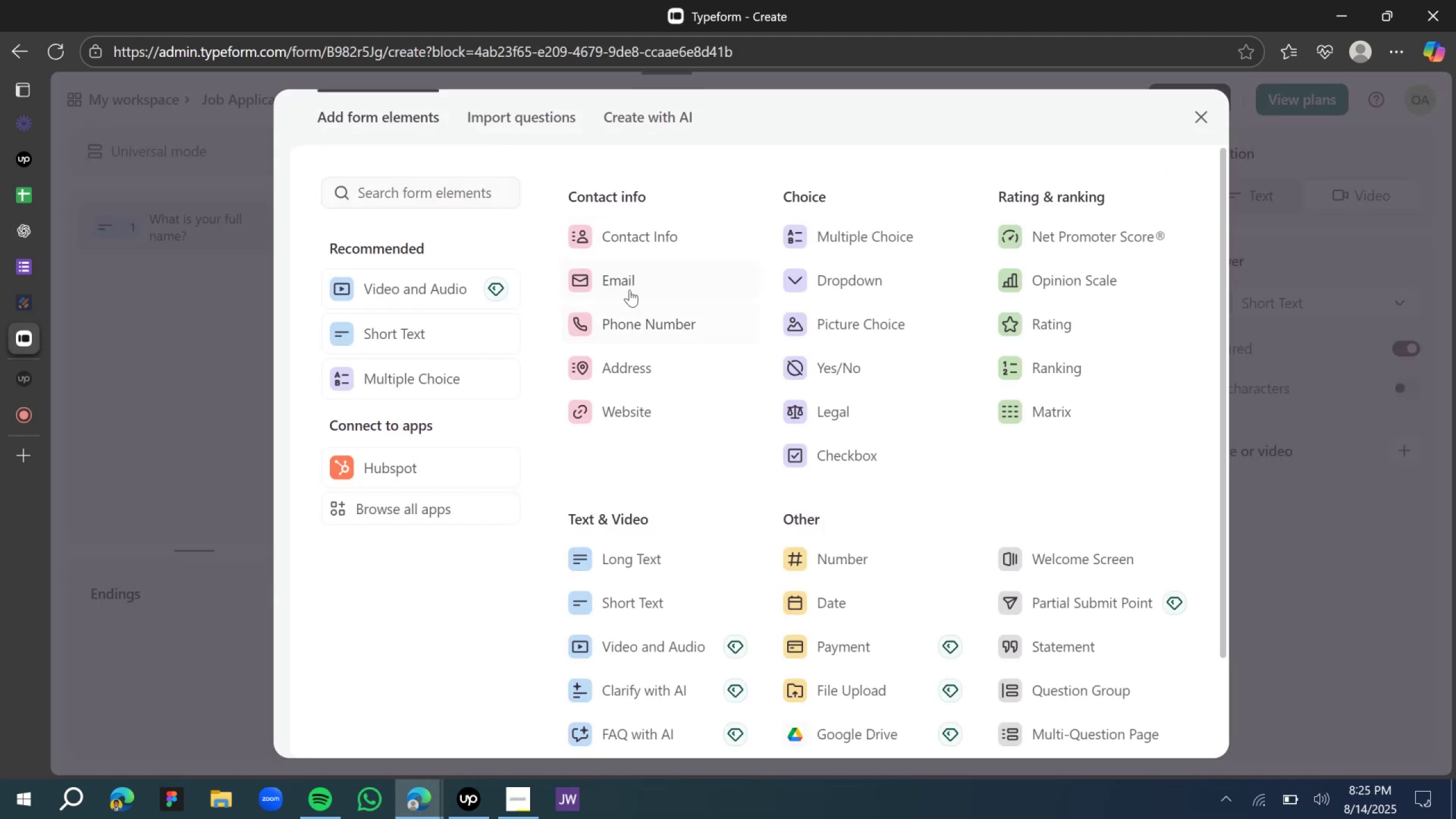 
left_click([624, 282])
 